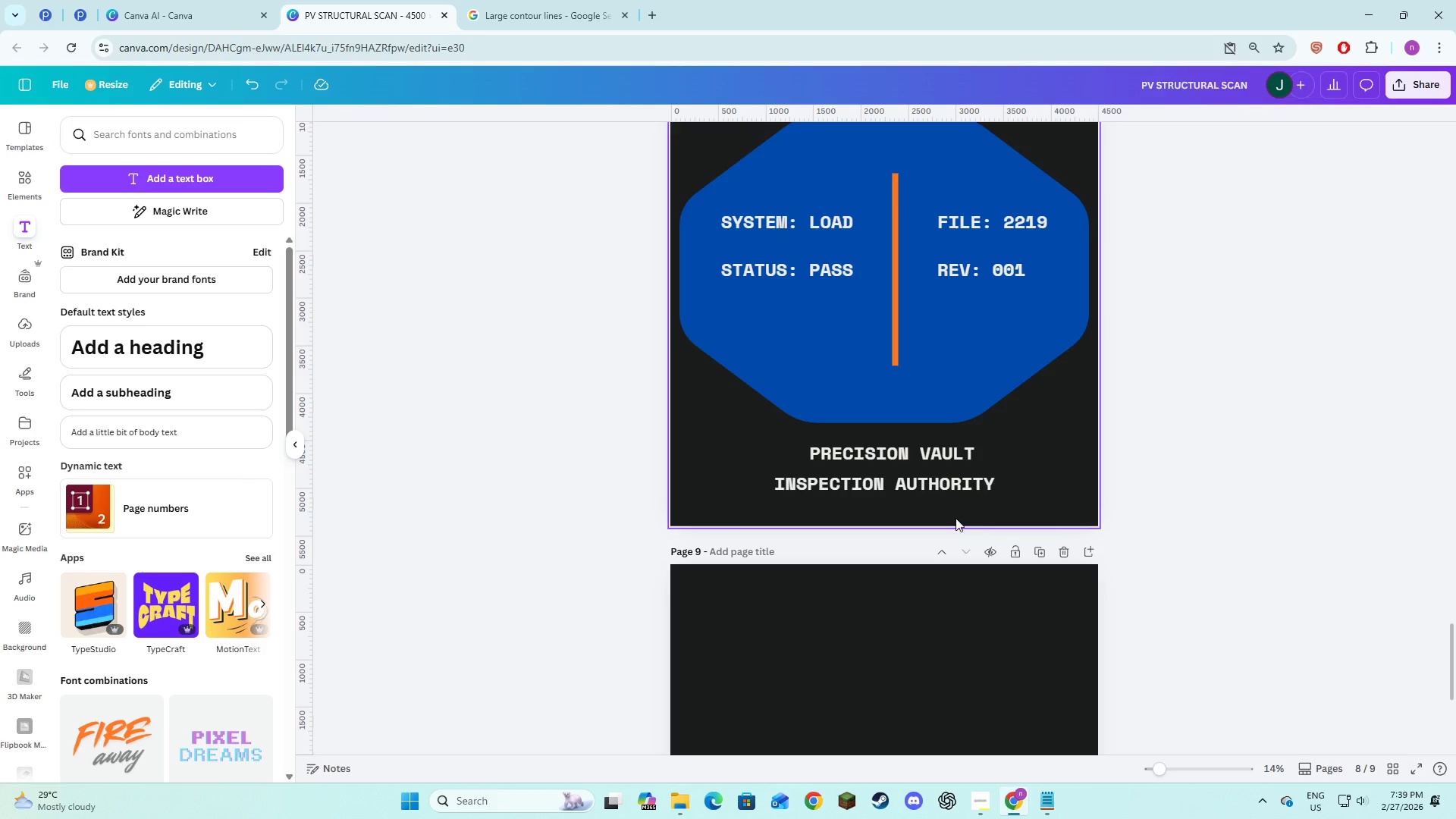 
scroll: coordinate [1142, 548], scroll_direction: down, amount: 1.0
 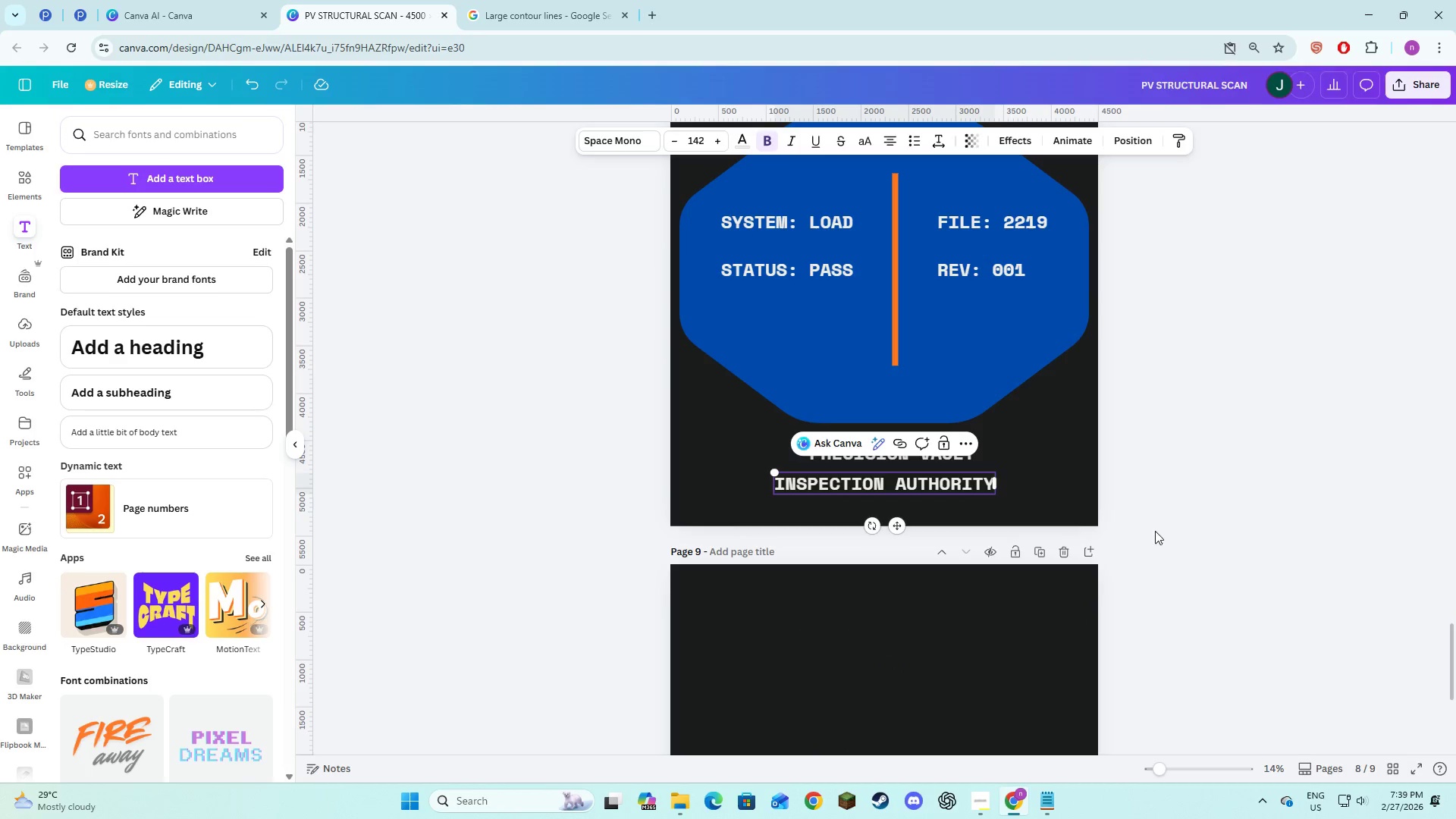 
left_click([945, 488])
 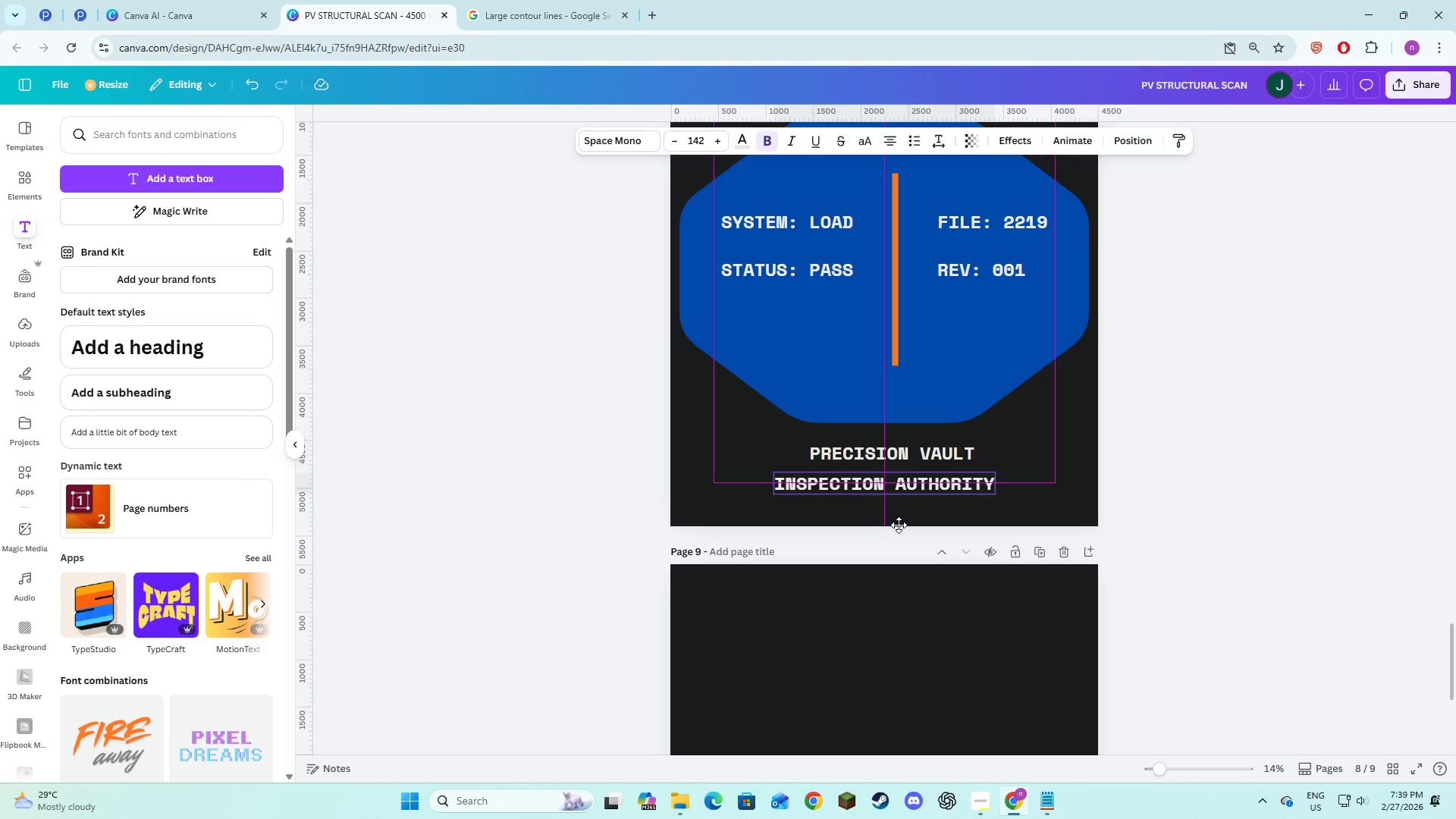 
left_click([1077, 493])
 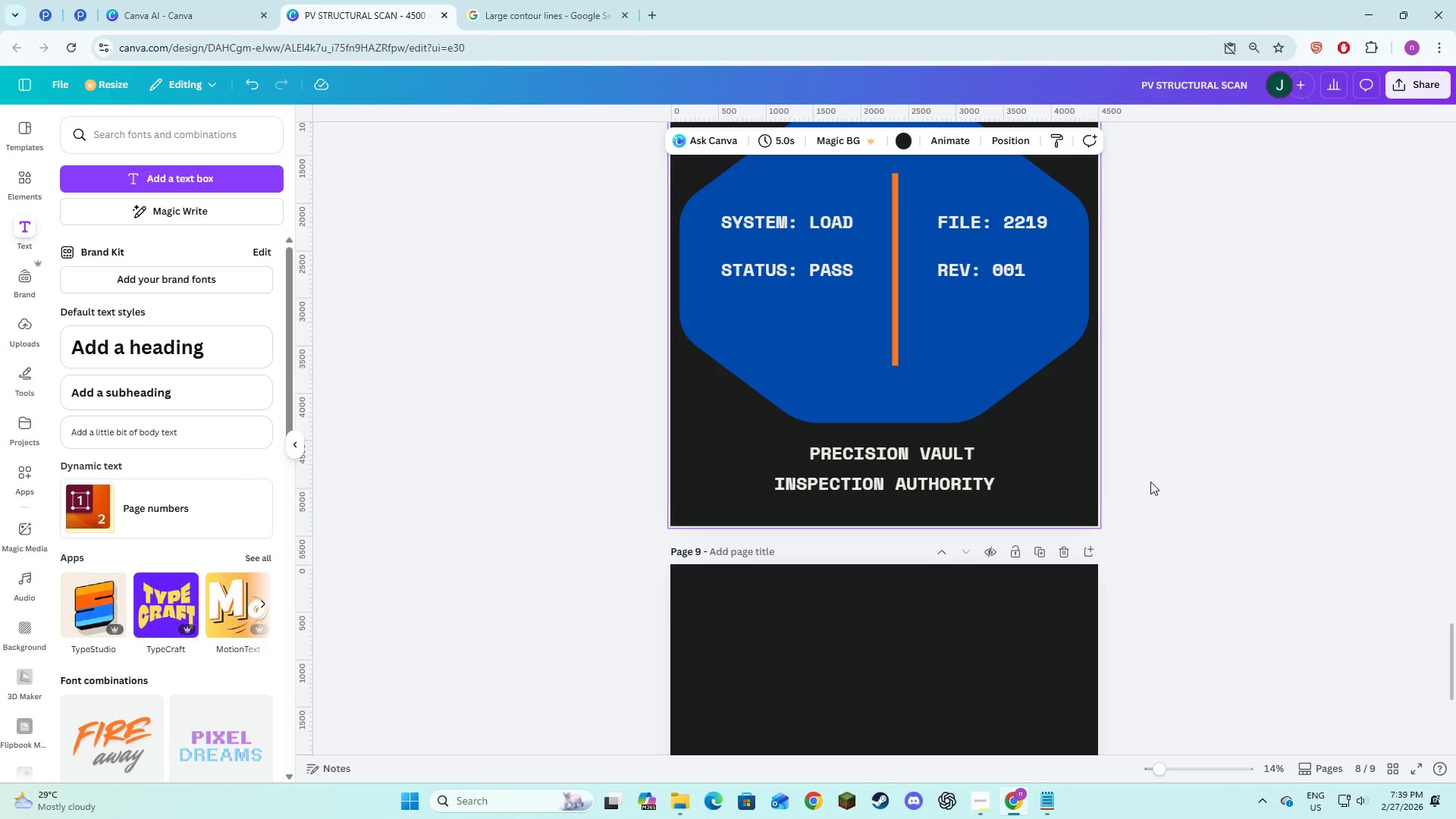 
left_click([1150, 482])
 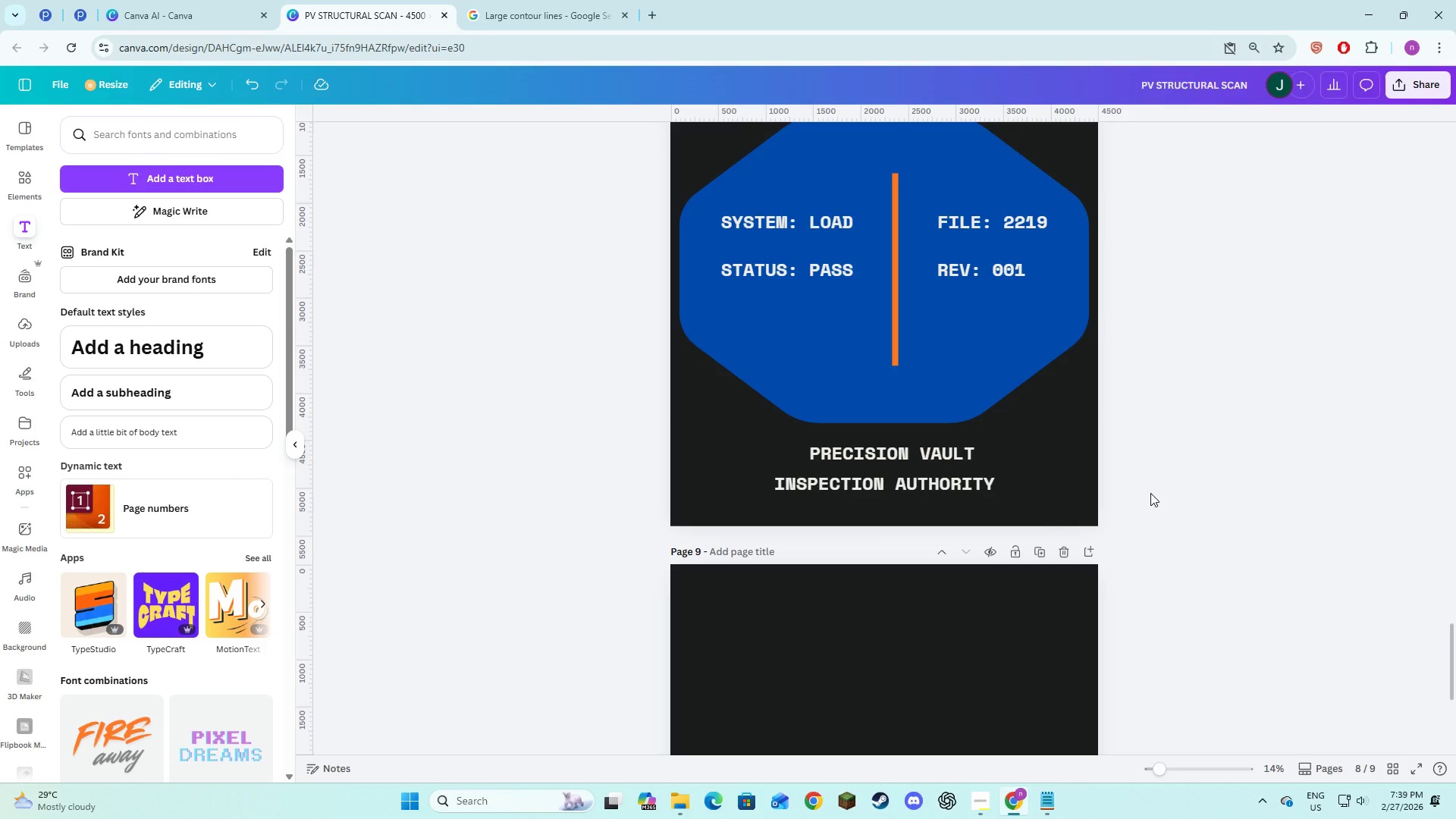 
scroll: coordinate [1150, 493], scroll_direction: down, amount: 2.0
 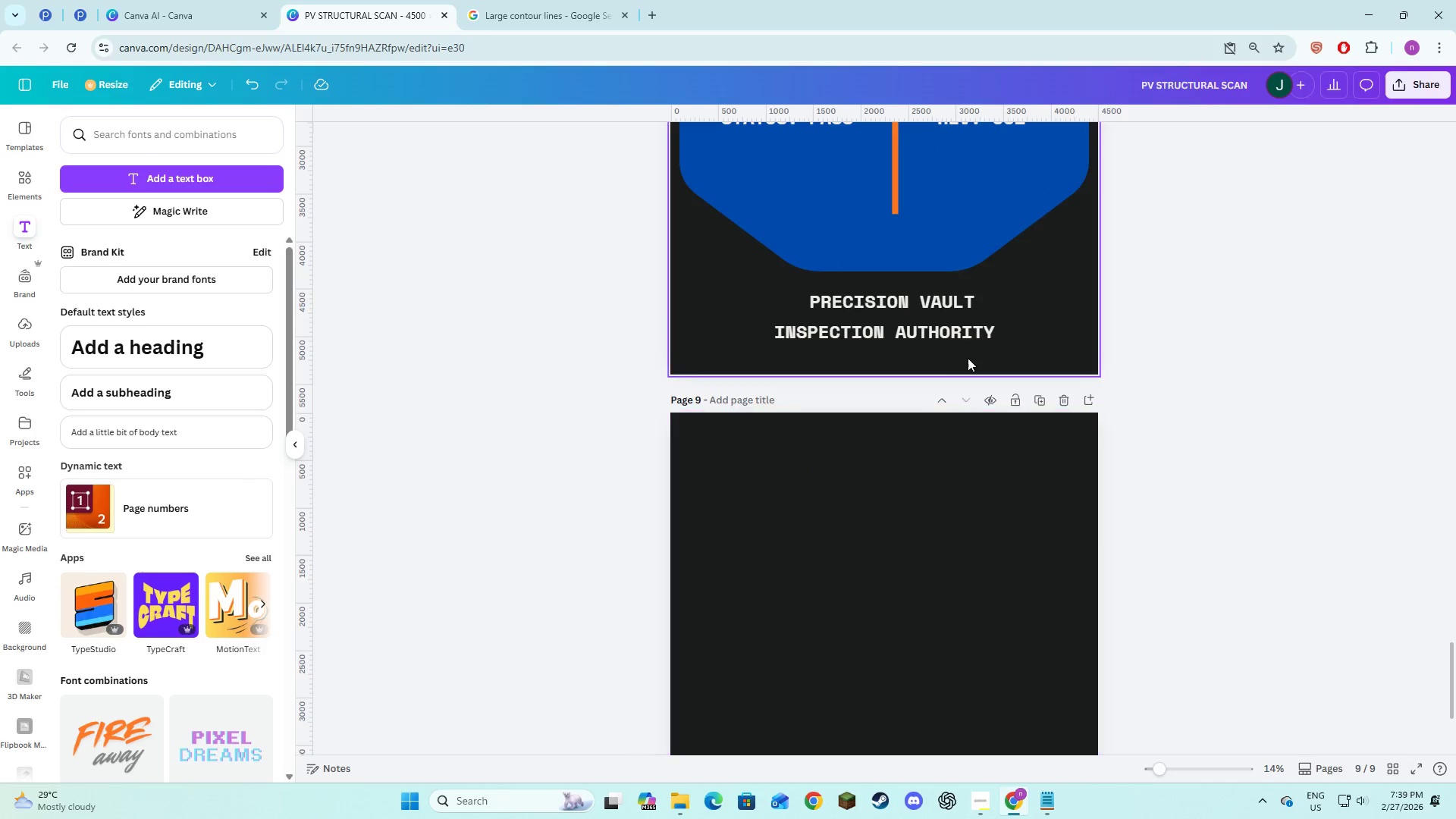 
left_click([930, 321])
 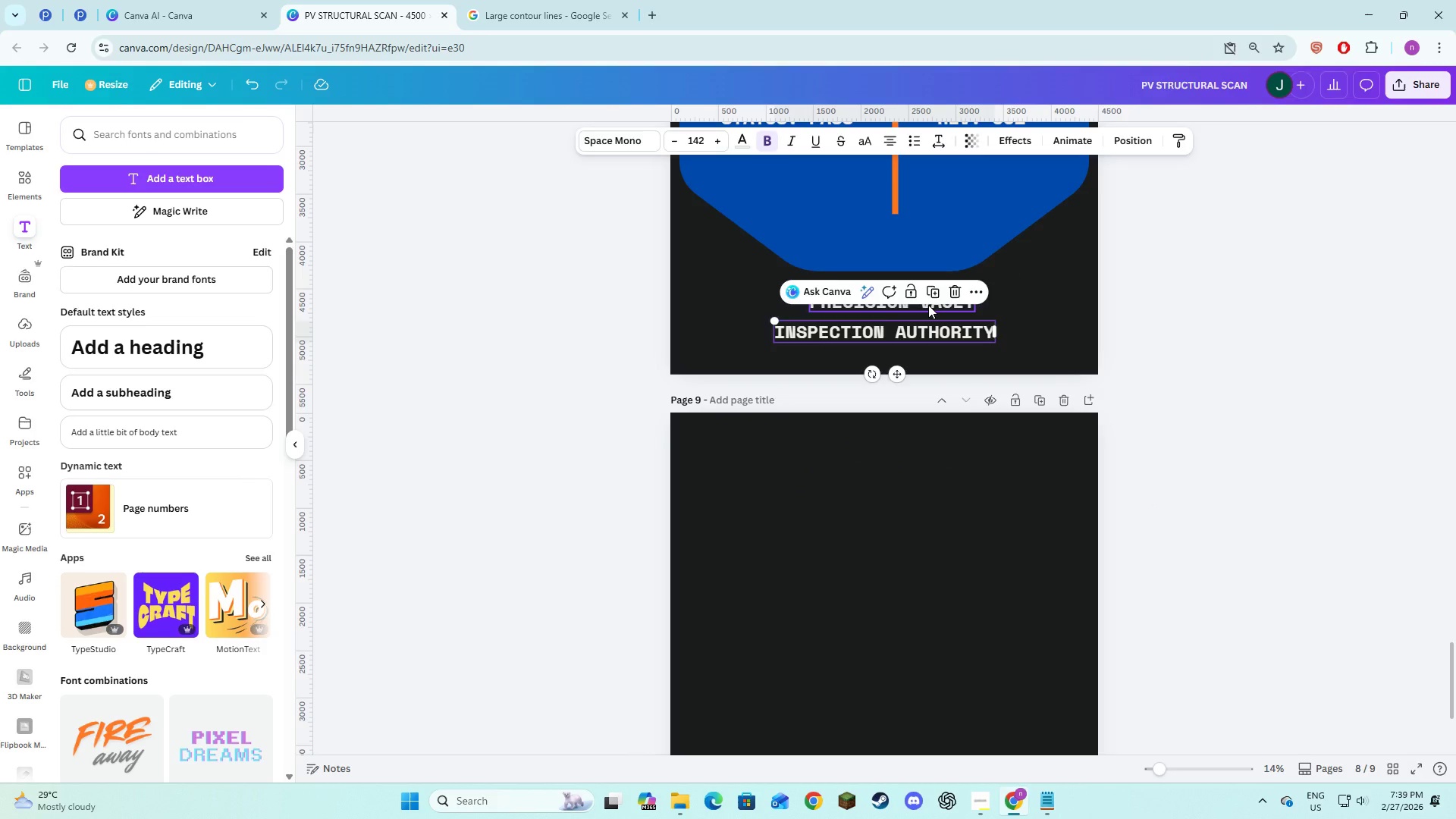 
left_click([928, 305])
 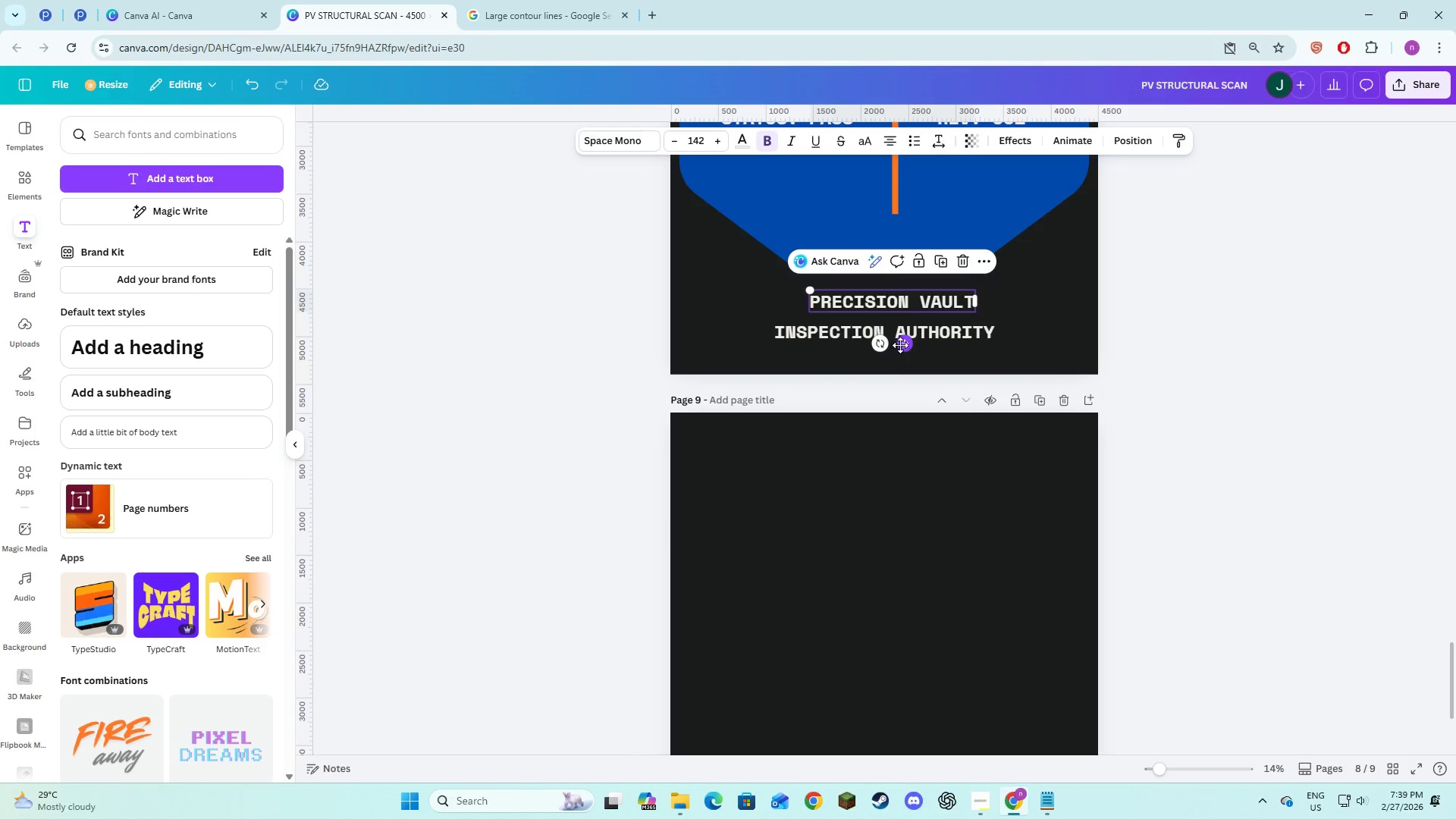 
left_click_drag(start_coordinate=[902, 343], to_coordinate=[896, 342])
 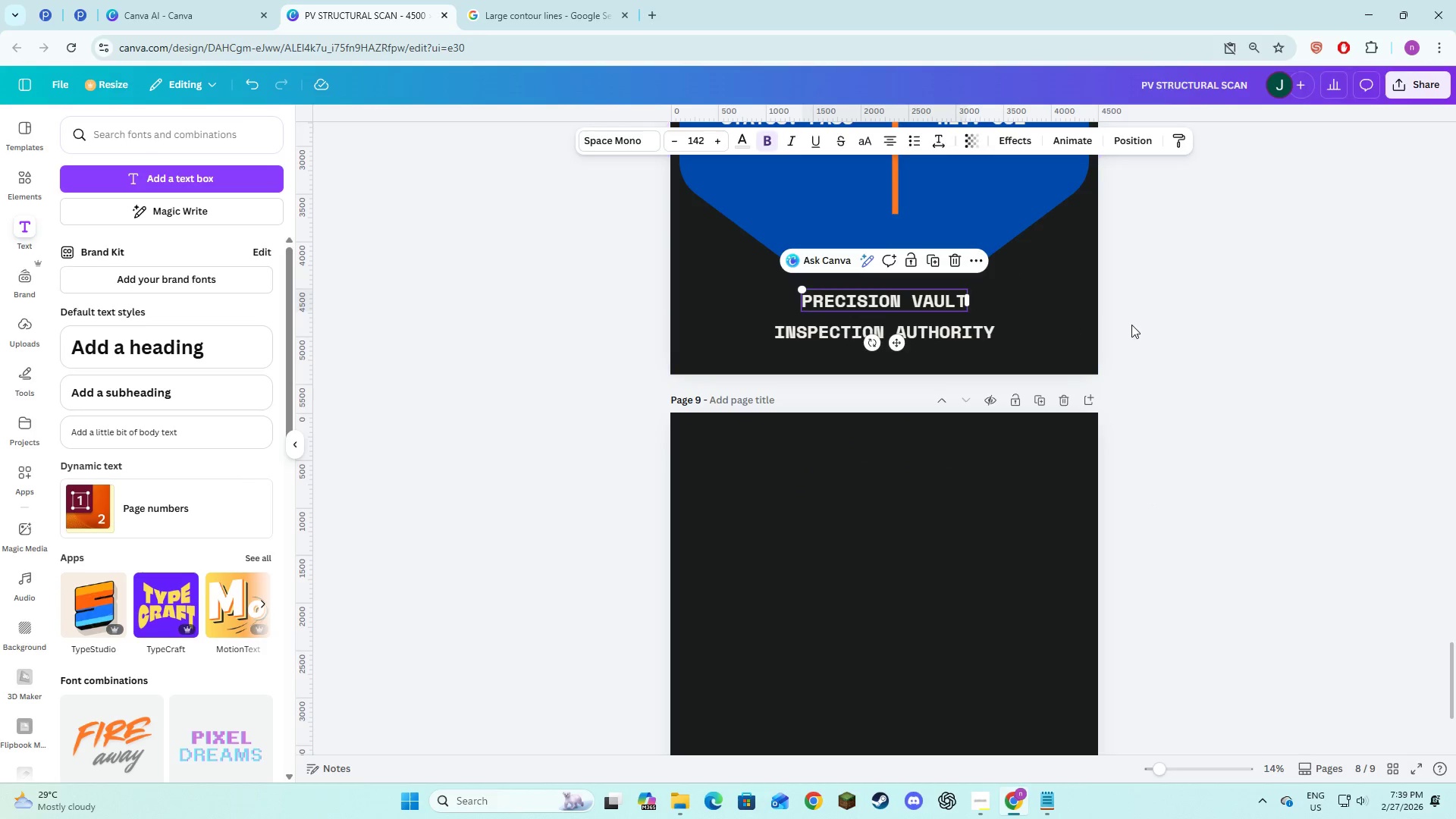 
left_click([1131, 325])
 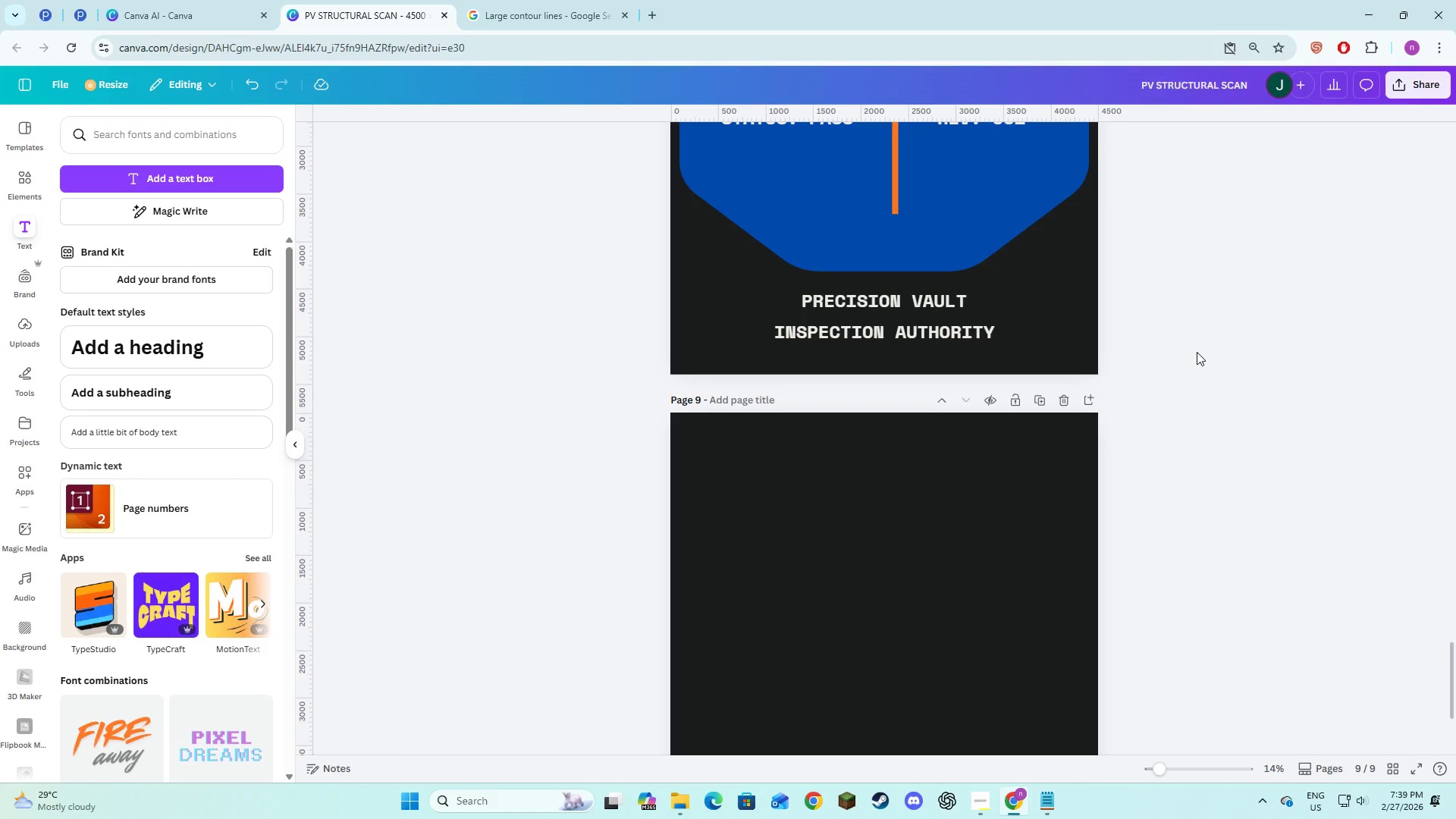 
scroll: coordinate [1202, 354], scroll_direction: up, amount: 2.0
 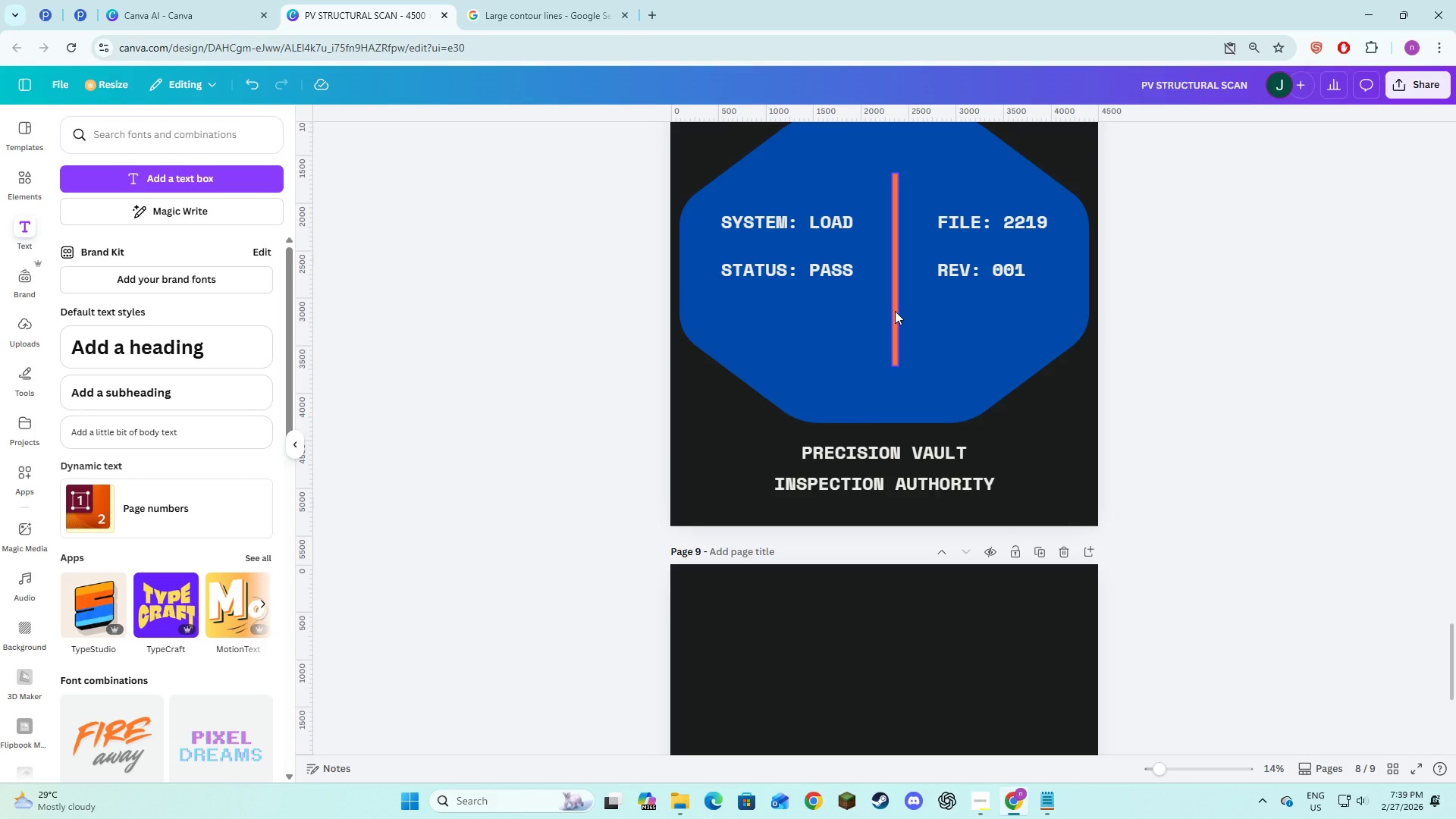 
left_click([895, 311])
 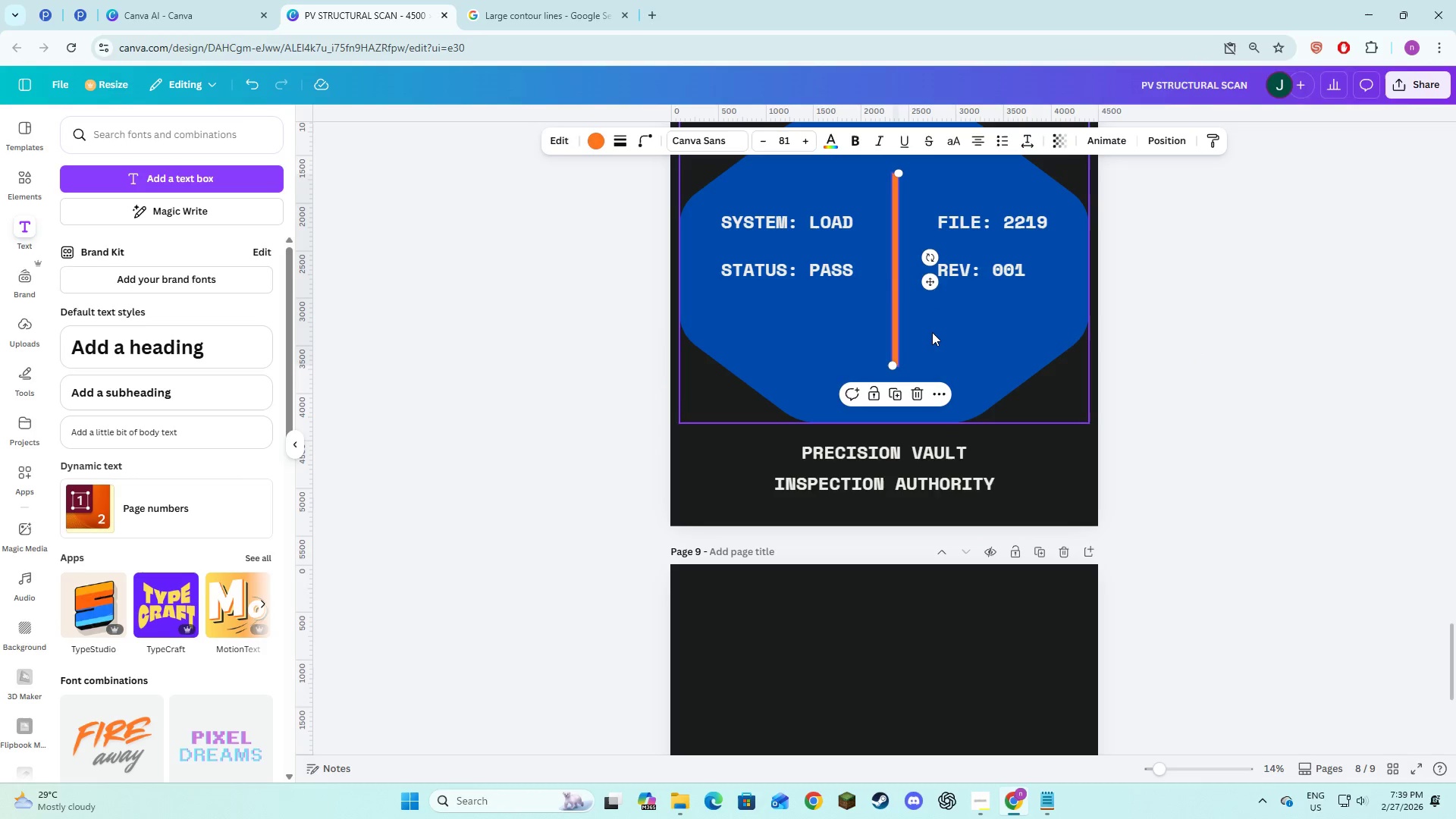 
left_click_drag(start_coordinate=[929, 287], to_coordinate=[924, 287])
 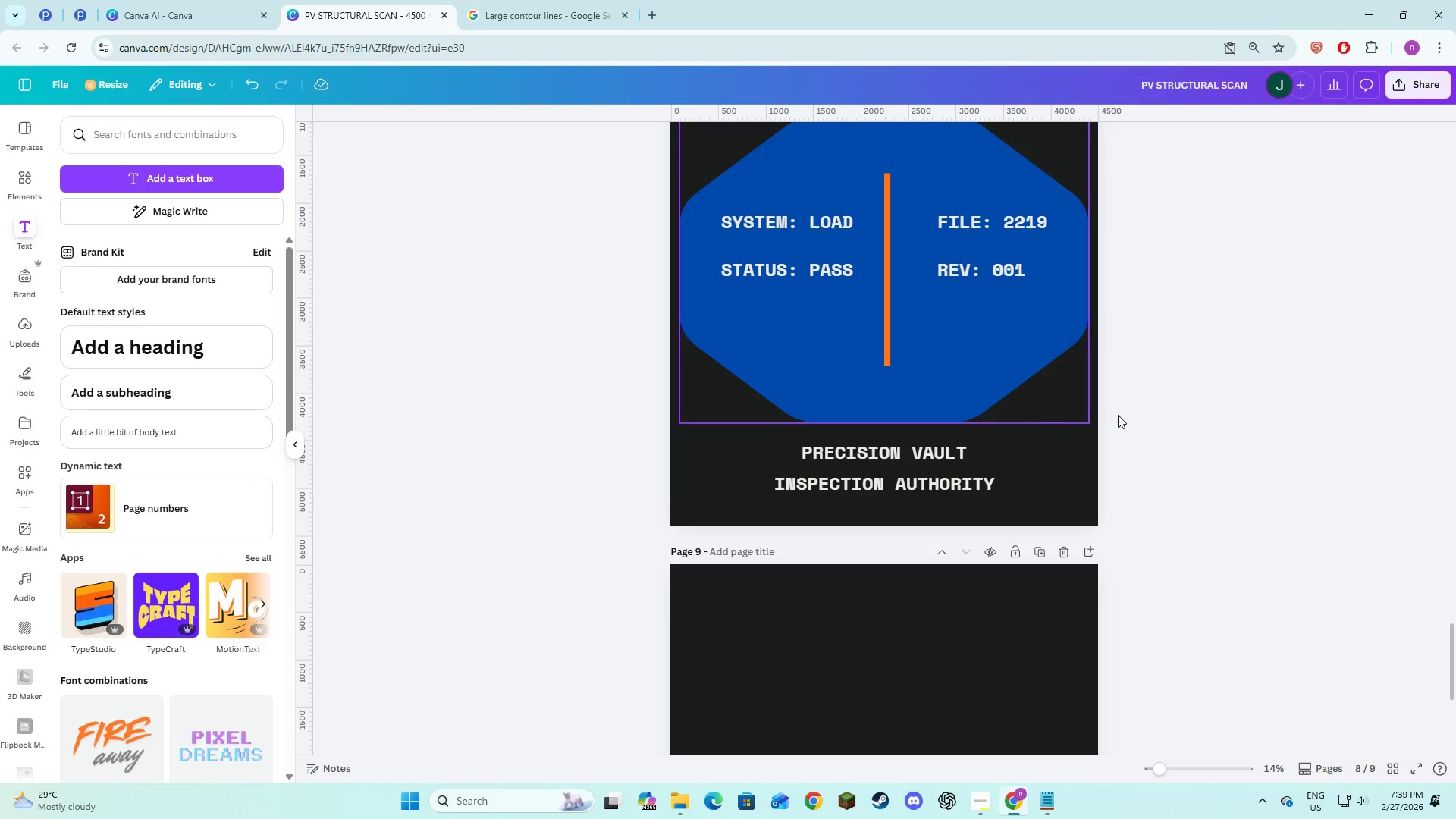 
left_click([991, 548])
 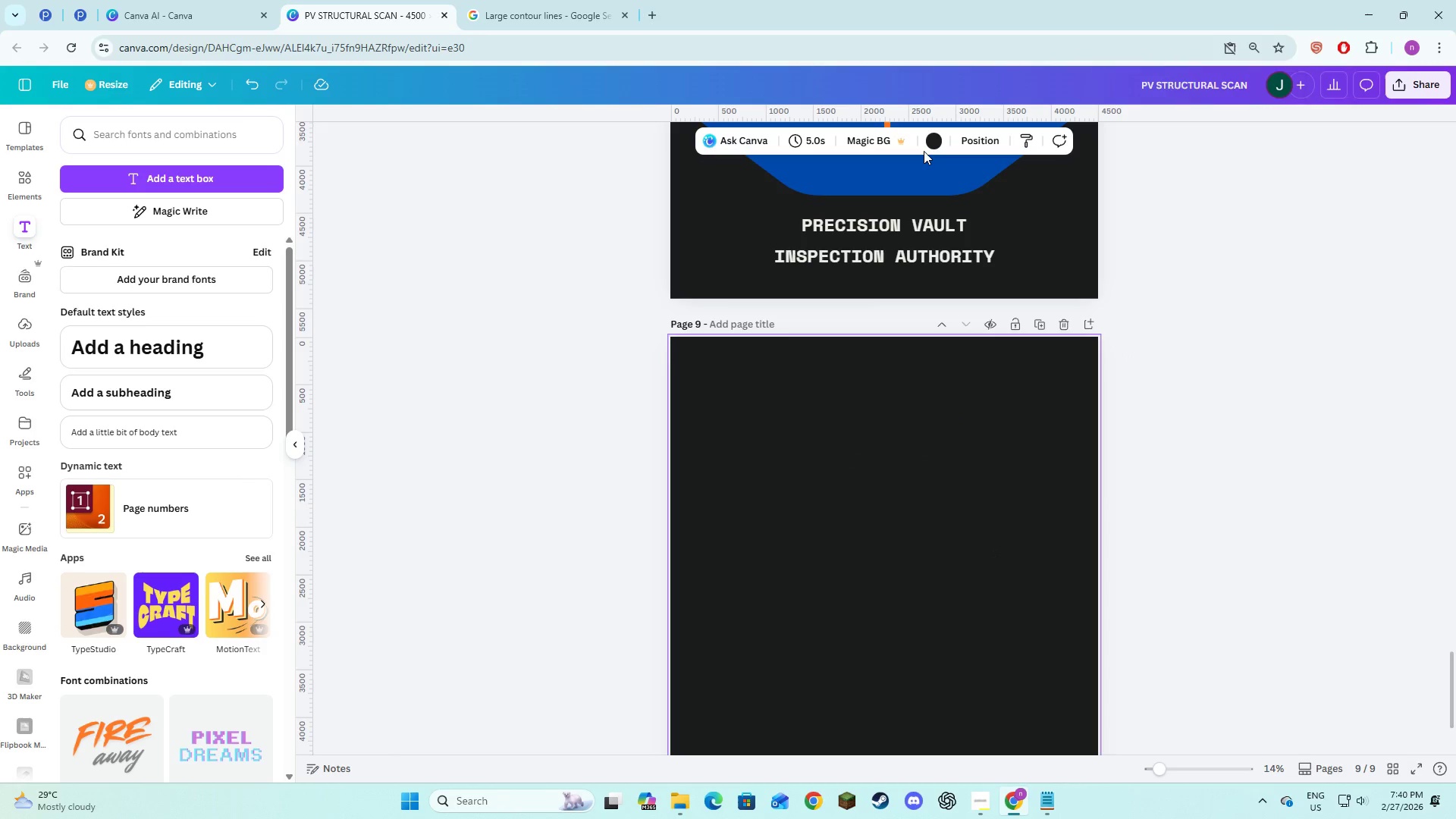 
scroll: coordinate [1166, 416], scroll_direction: down, amount: 3.0
 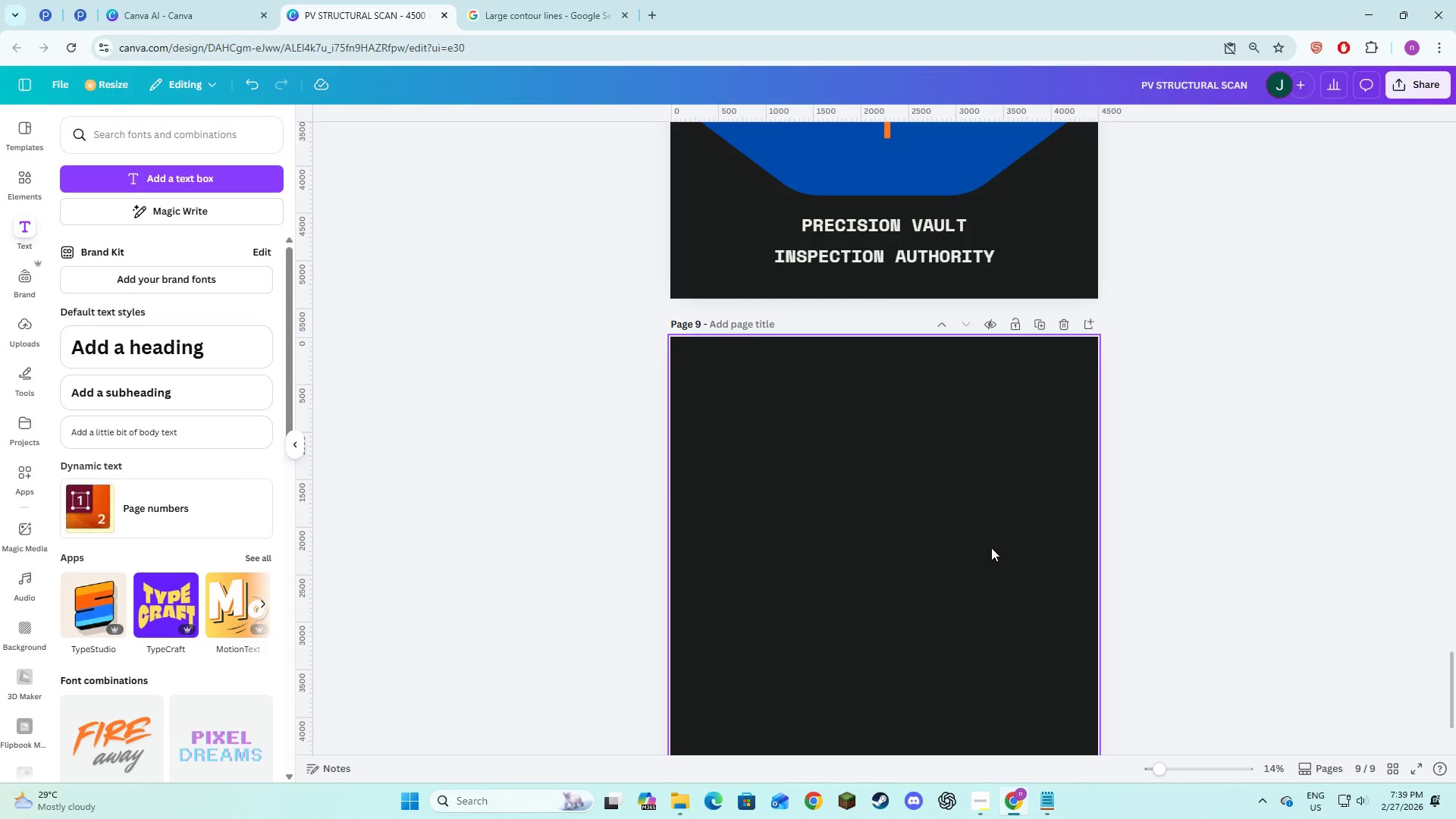 
left_click([927, 148])
 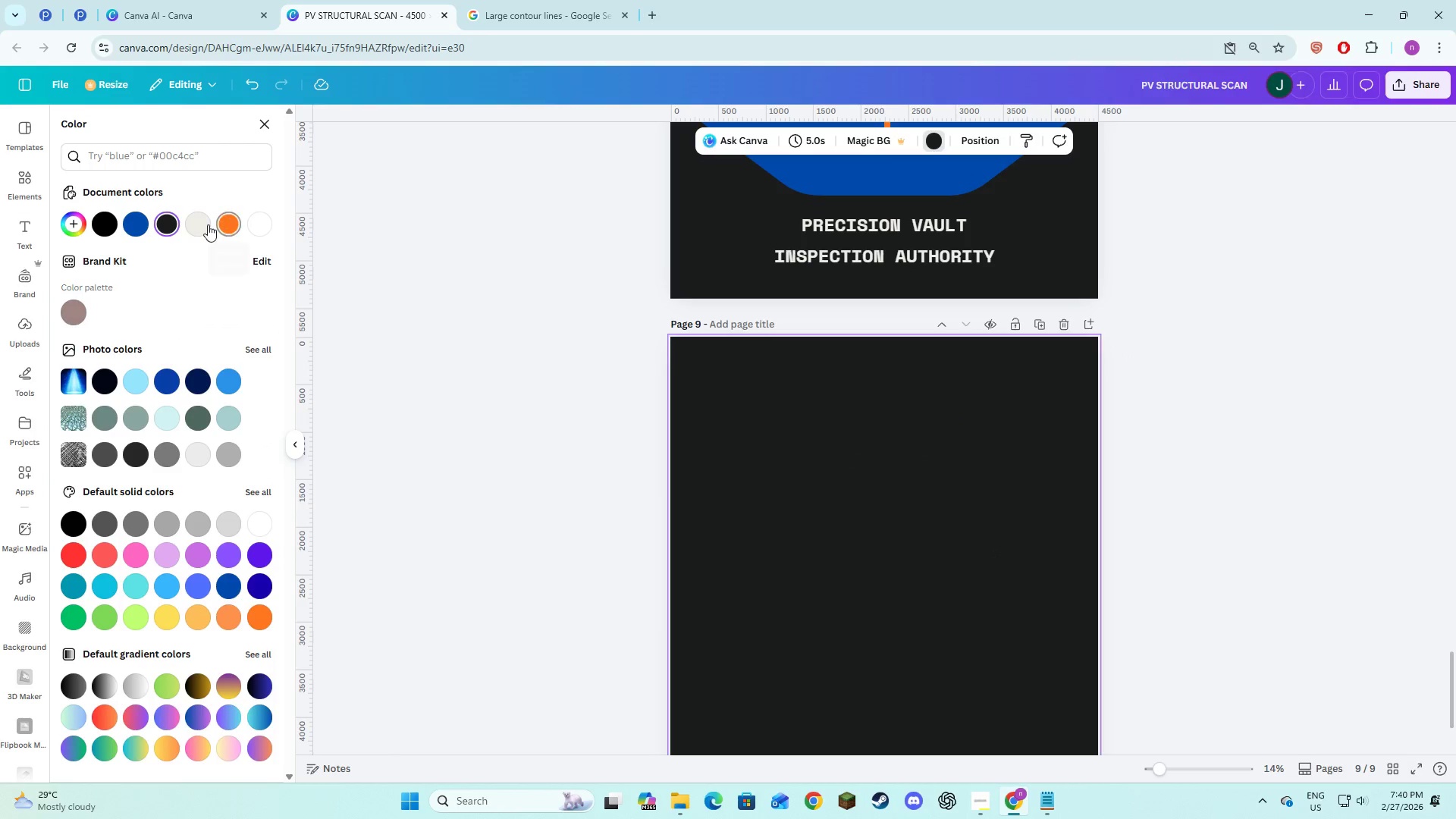 
left_click([201, 224])
 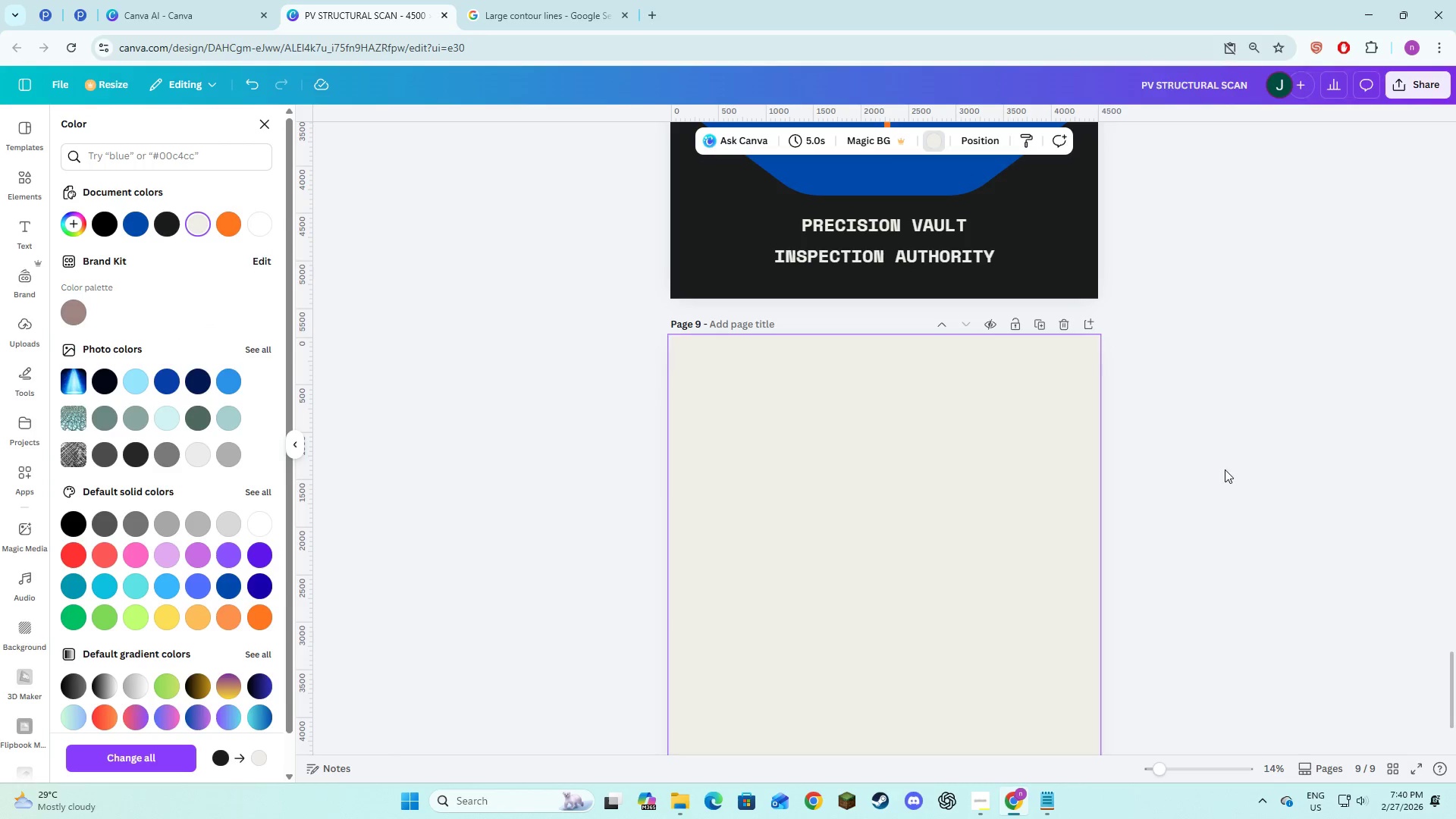 
left_click_drag(start_coordinate=[1233, 469], to_coordinate=[1230, 463])
 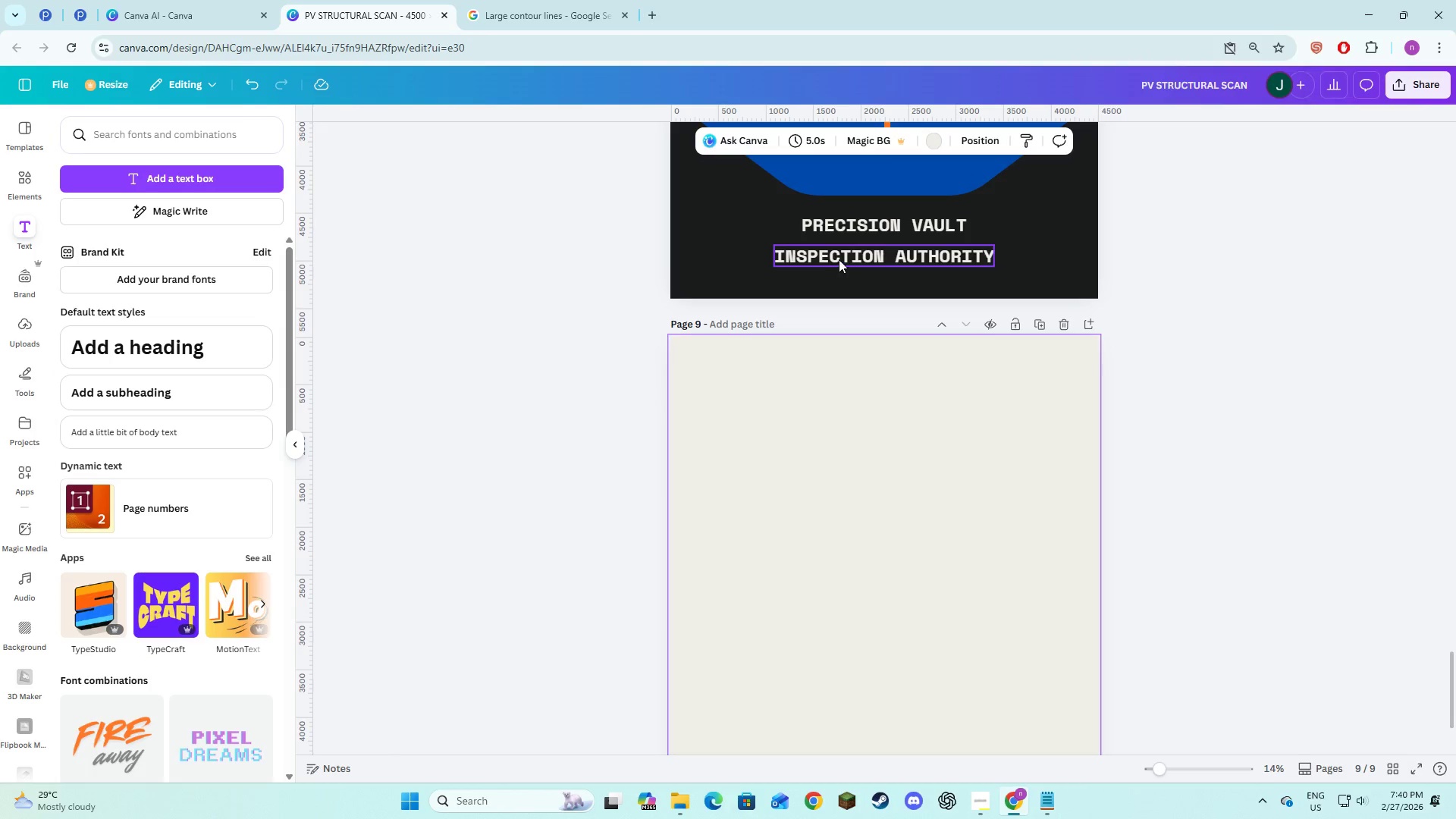 
left_click([839, 259])
 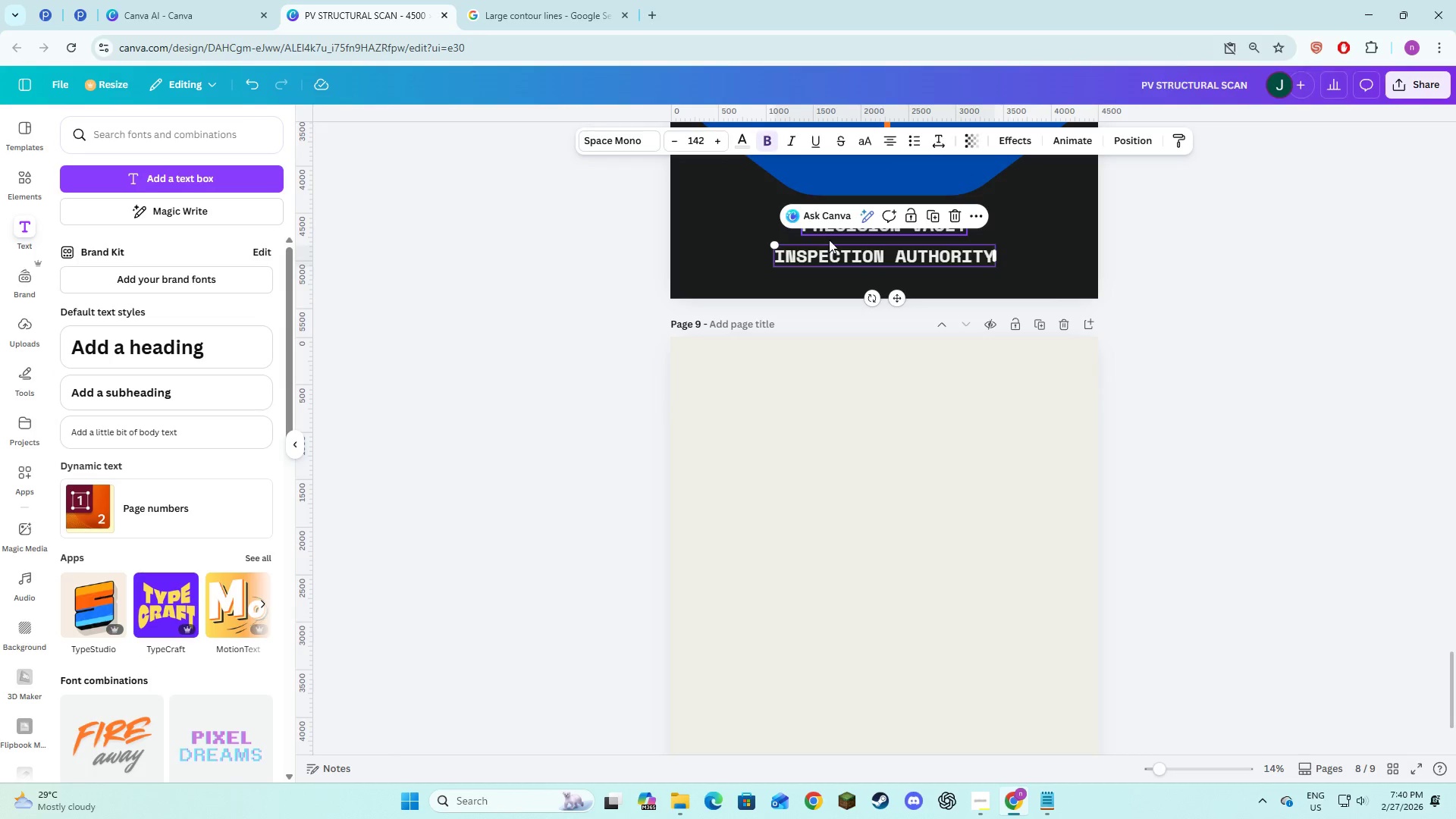 
hold_key(key=ShiftLeft, duration=0.33)
 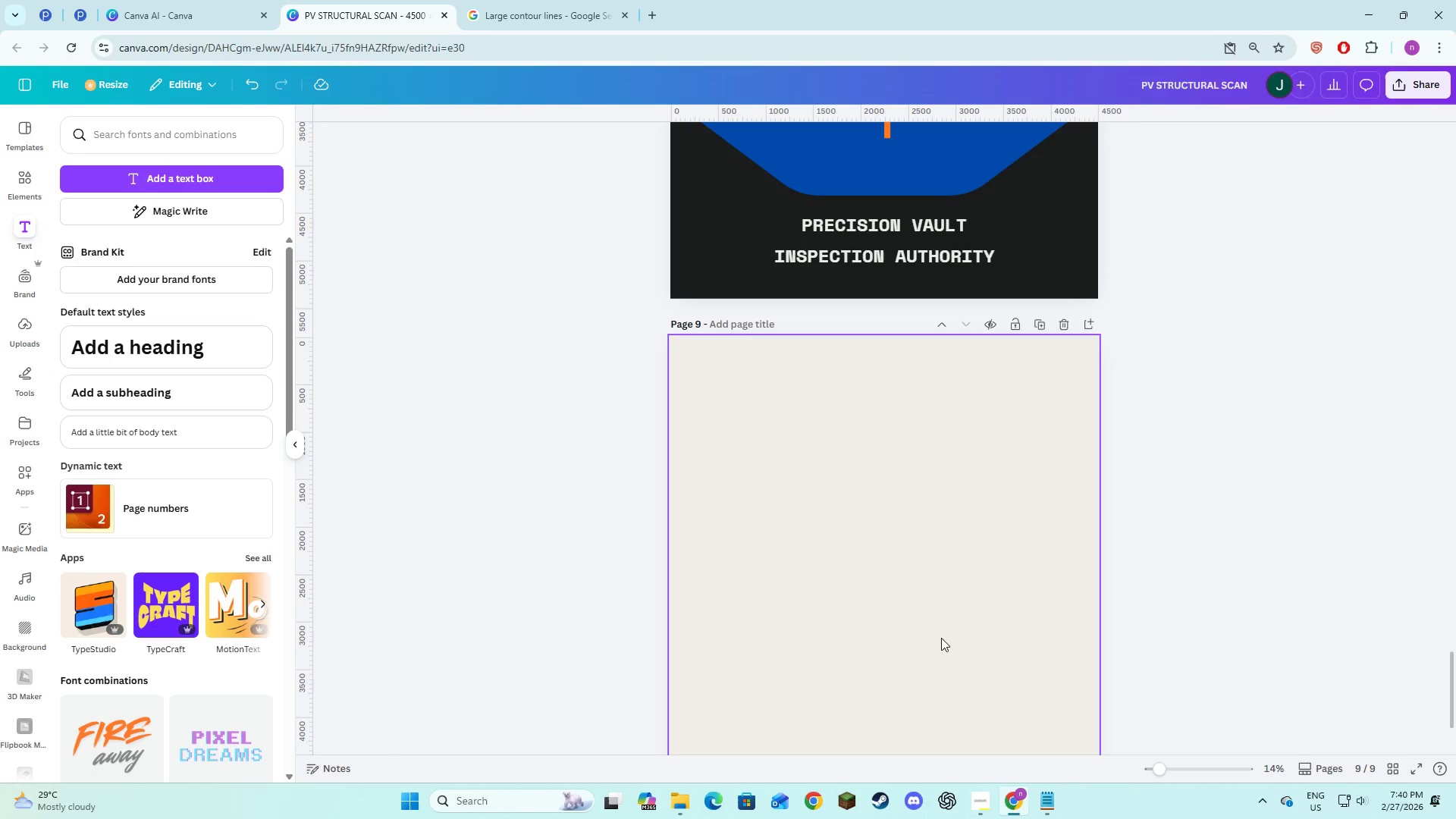 
double_click([905, 644])
 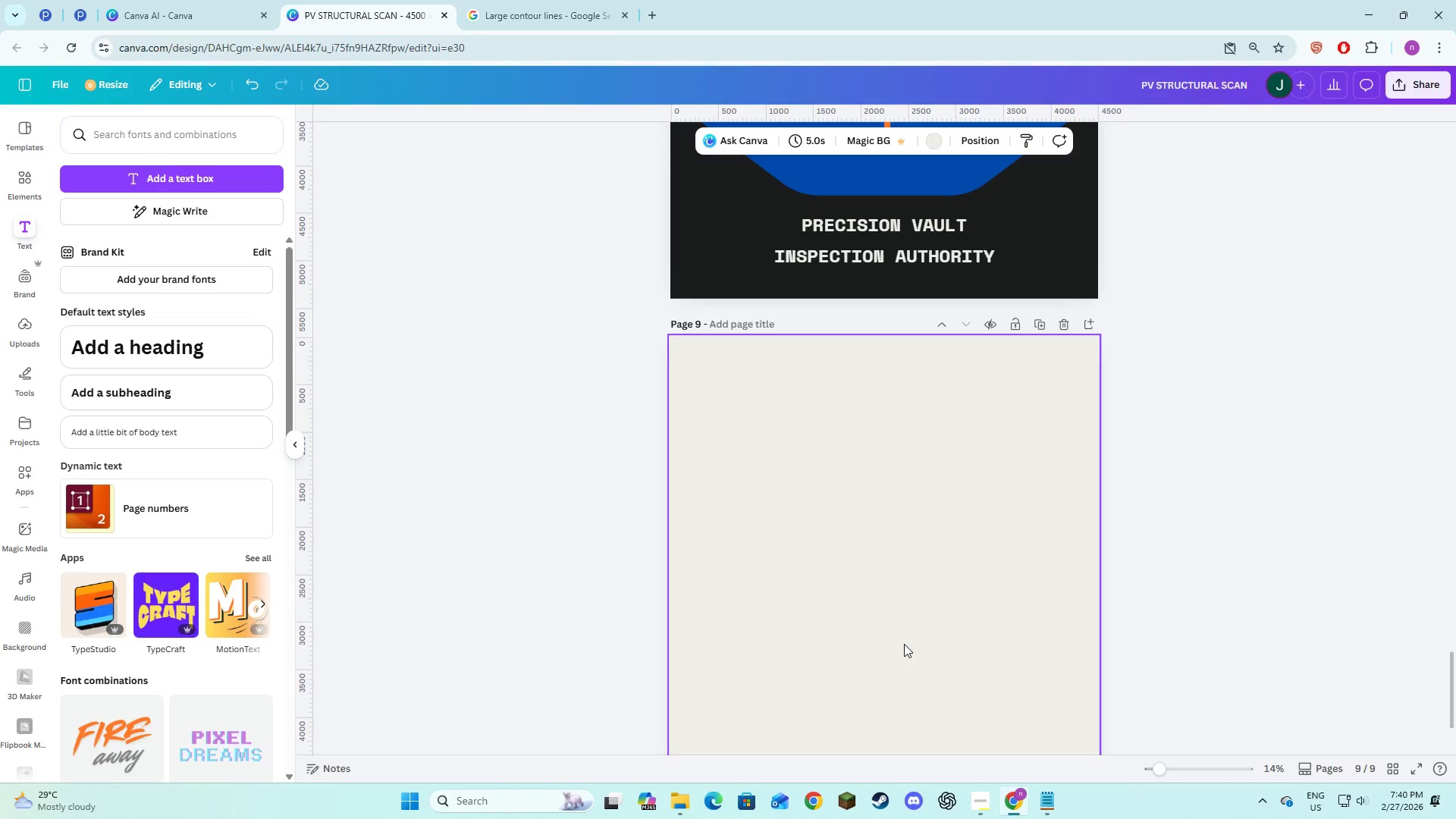 
key(Alt+AltLeft)
 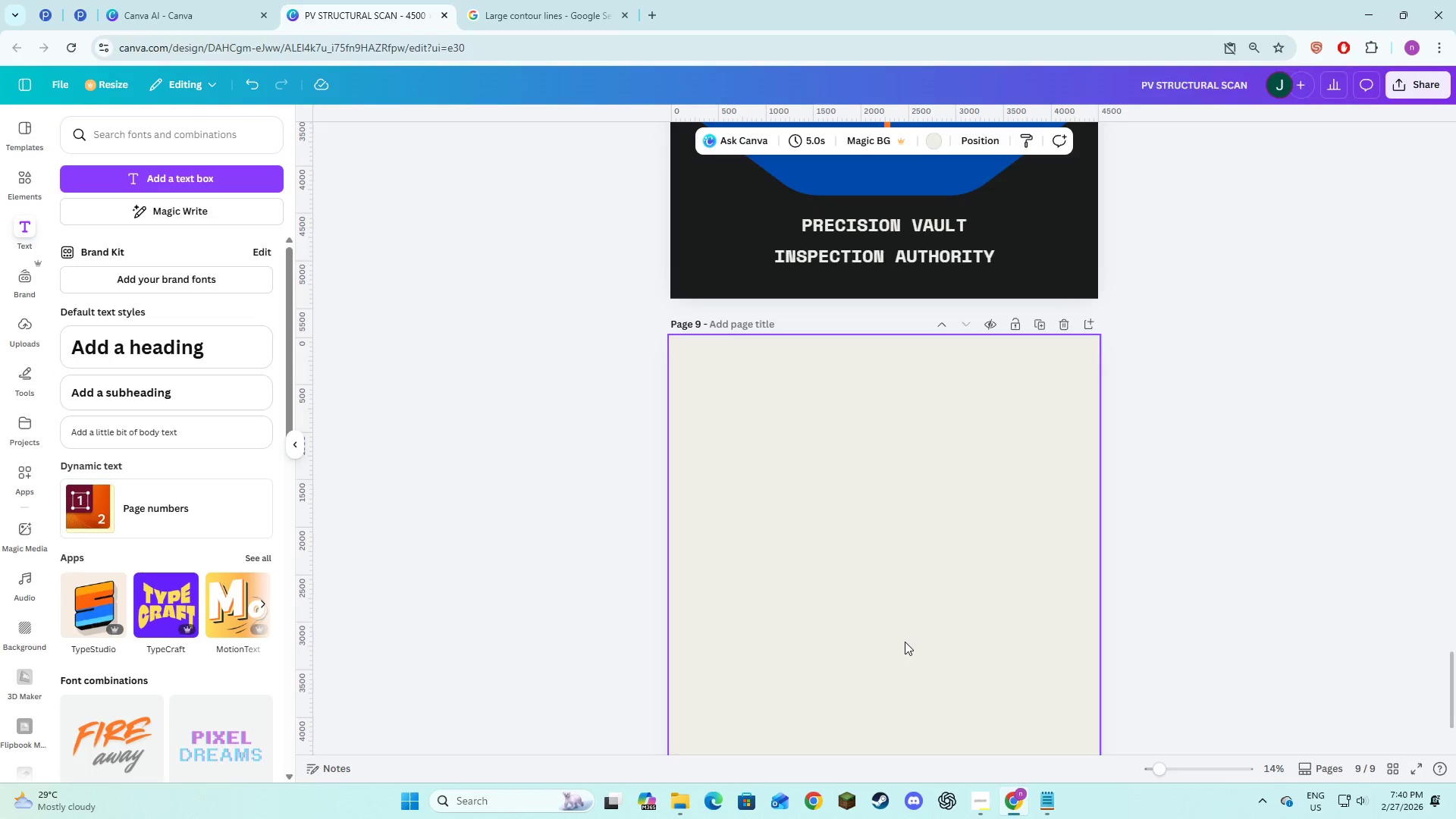 
key(Alt+Tab)
 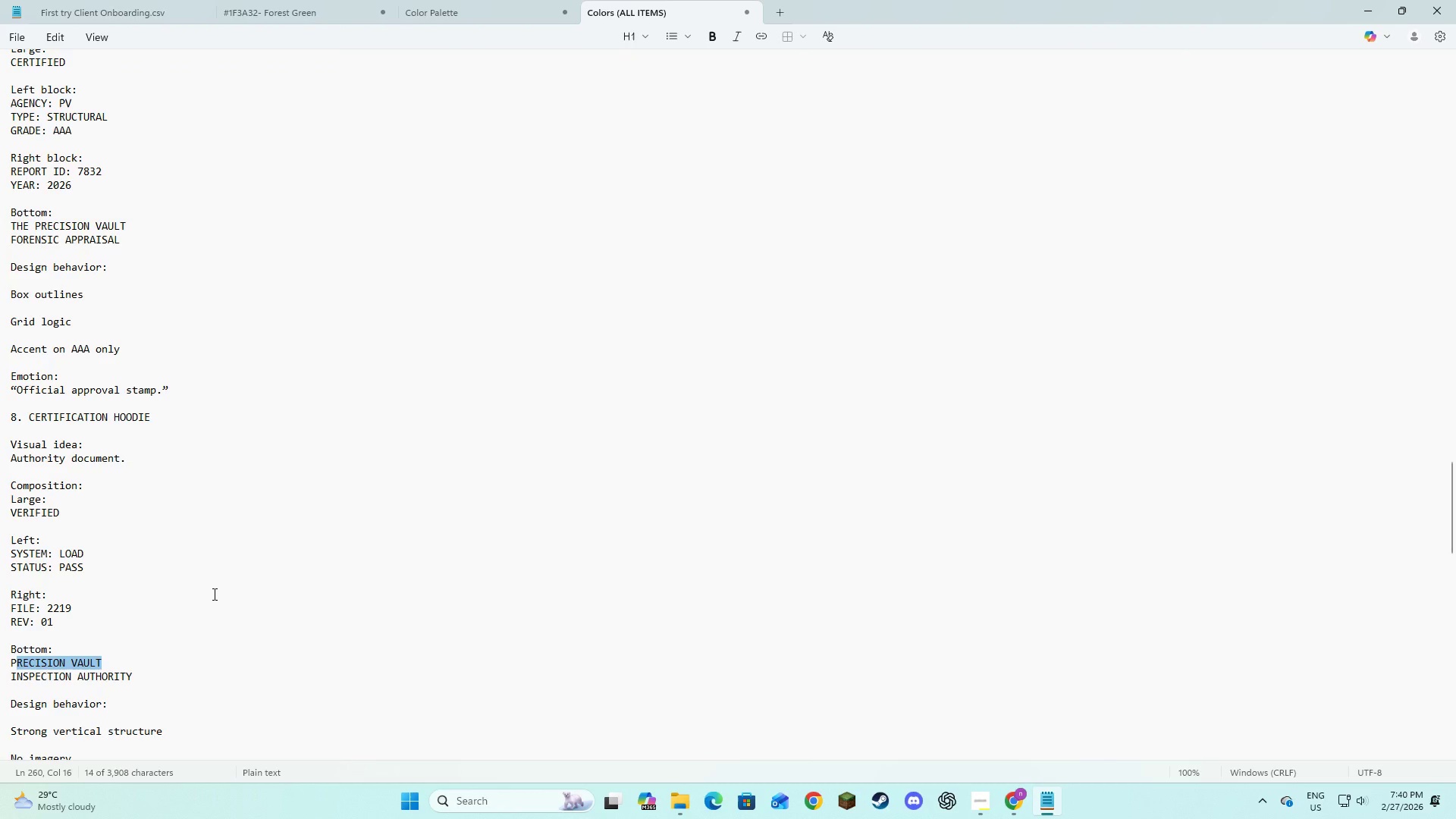 
scroll: coordinate [213, 594], scroll_direction: down, amount: 7.0
 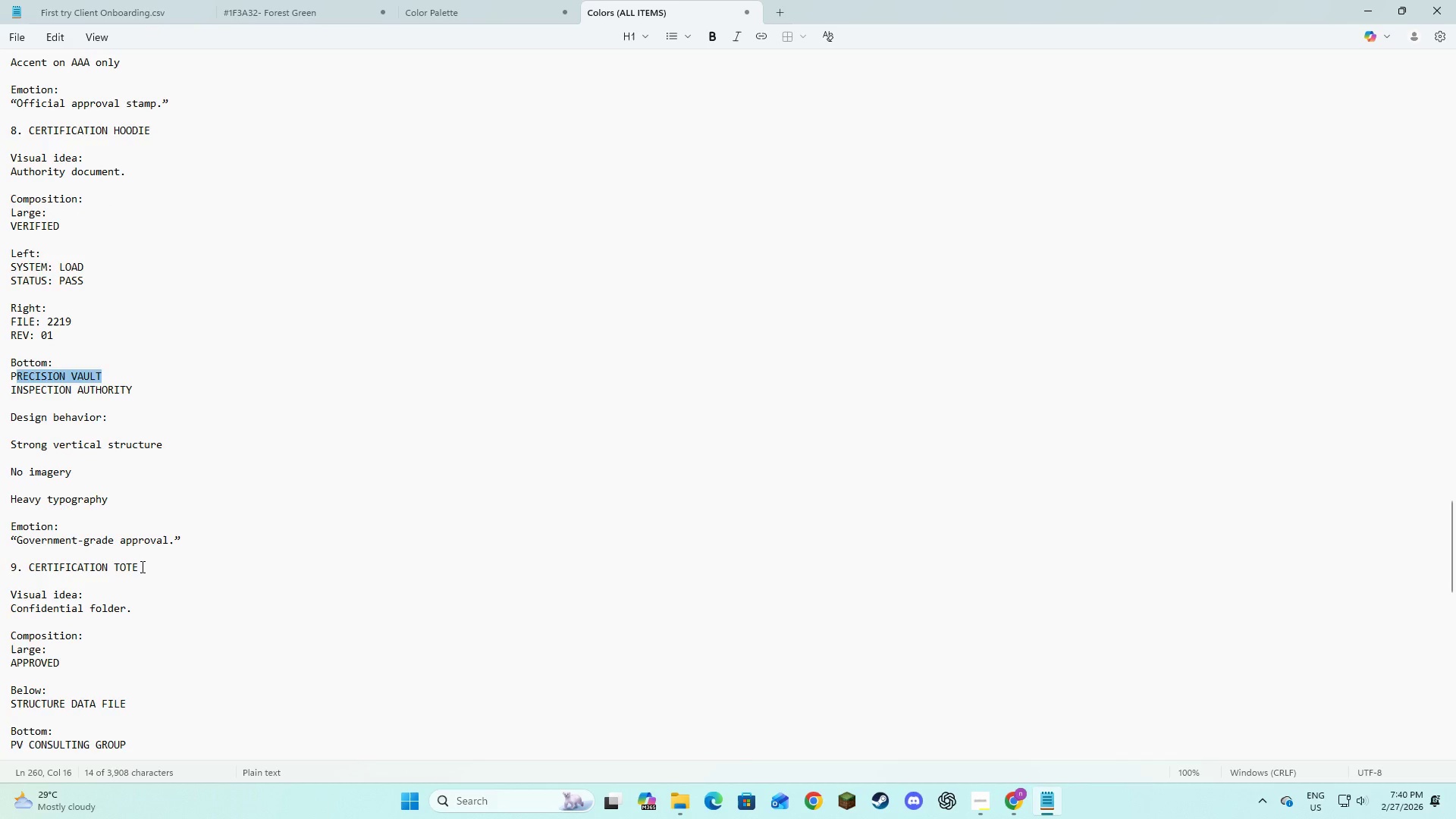 
left_click_drag(start_coordinate=[141, 566], to_coordinate=[29, 571])
 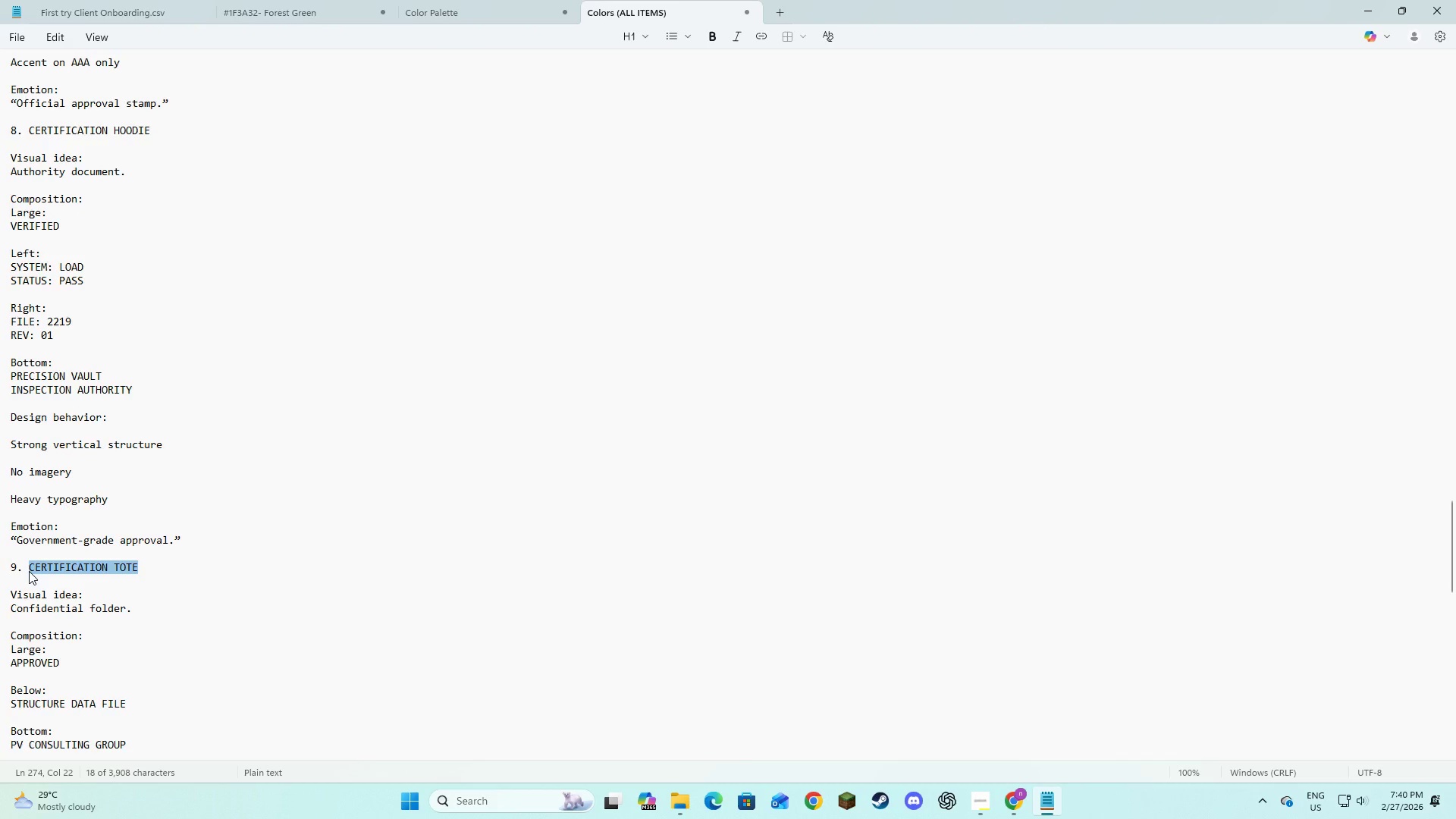 
key(Control+C)
 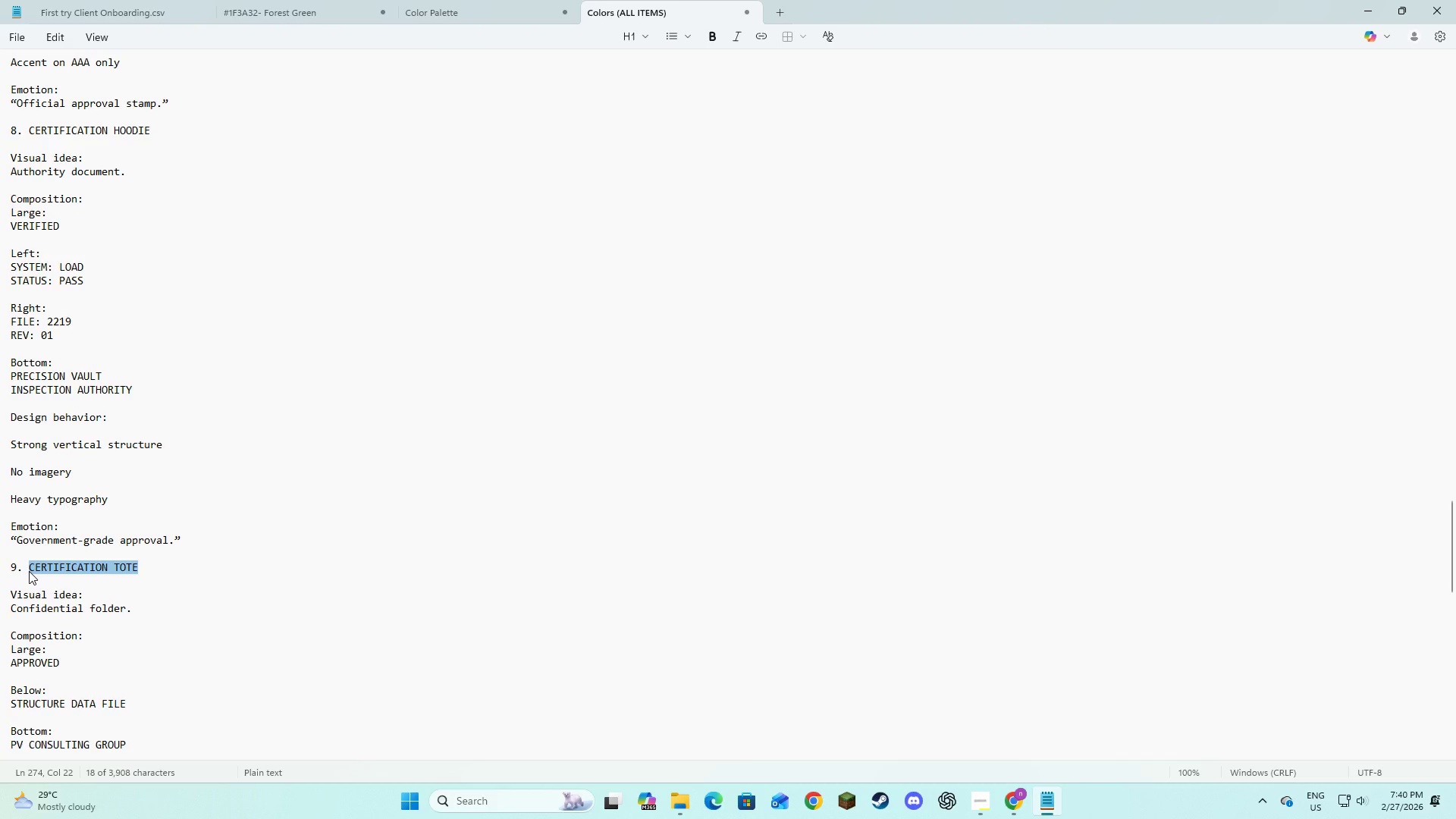 
key(Control+C)
 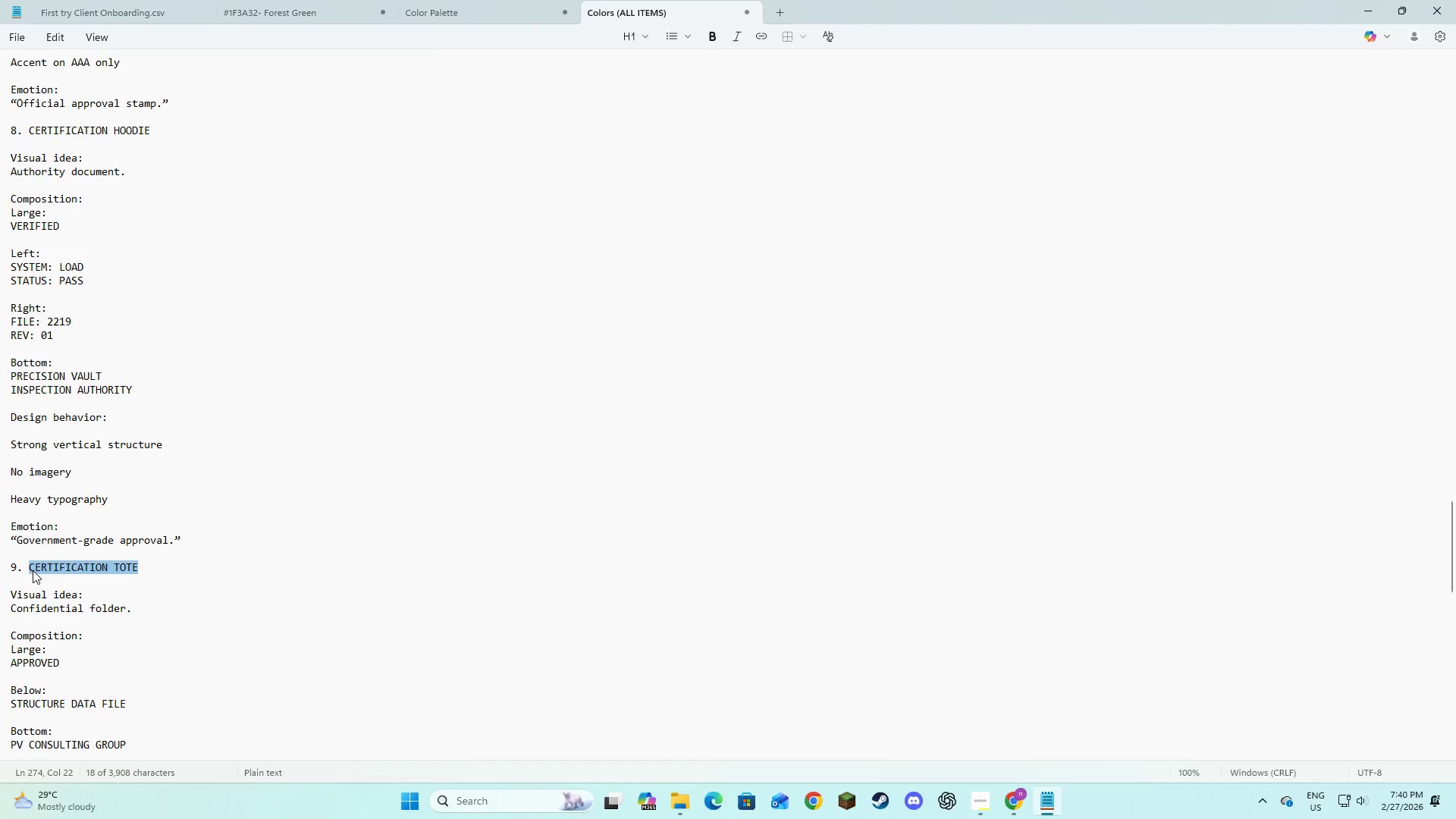 
key(Alt+AltLeft)
 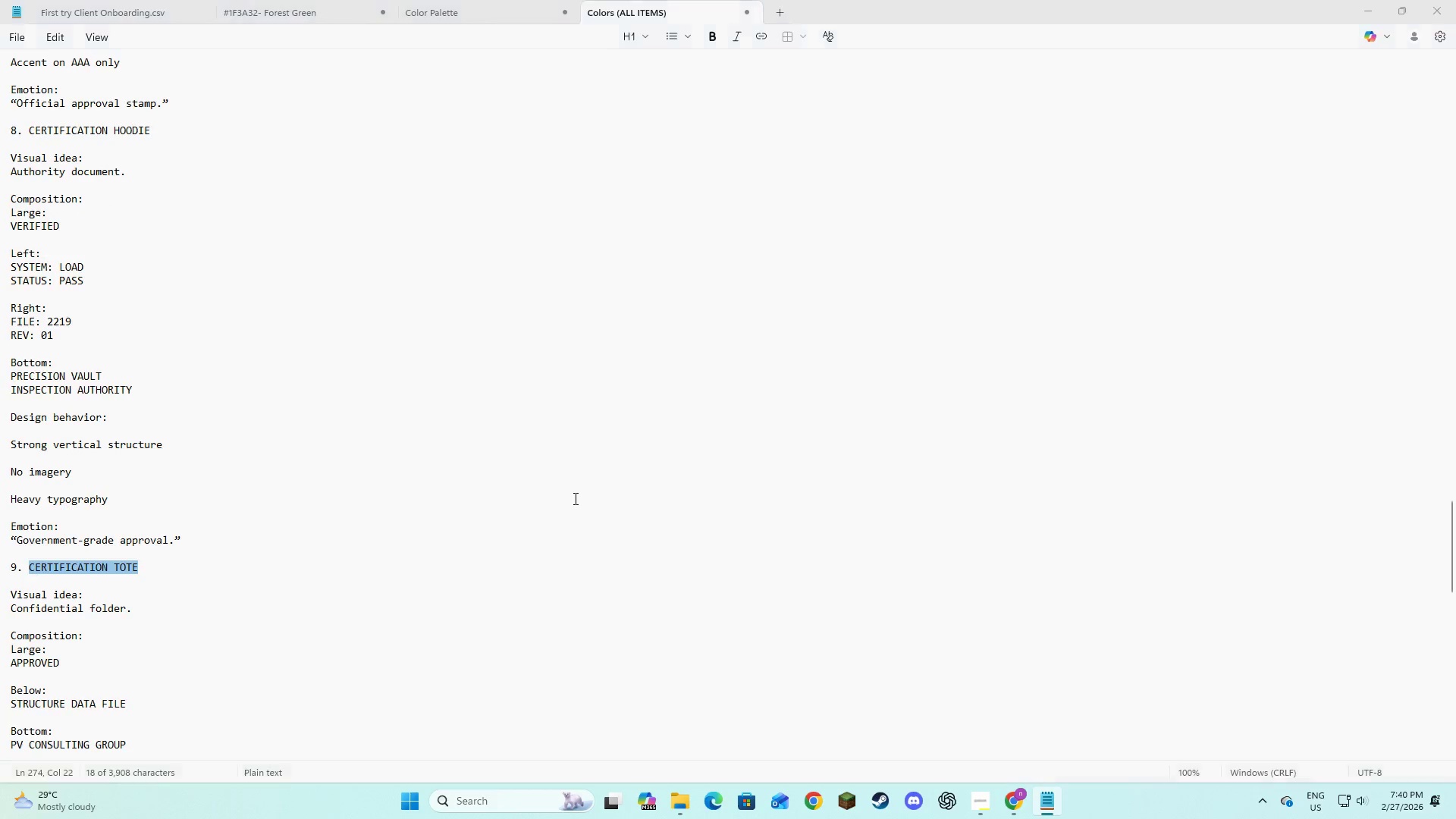 
key(Alt+Tab)
 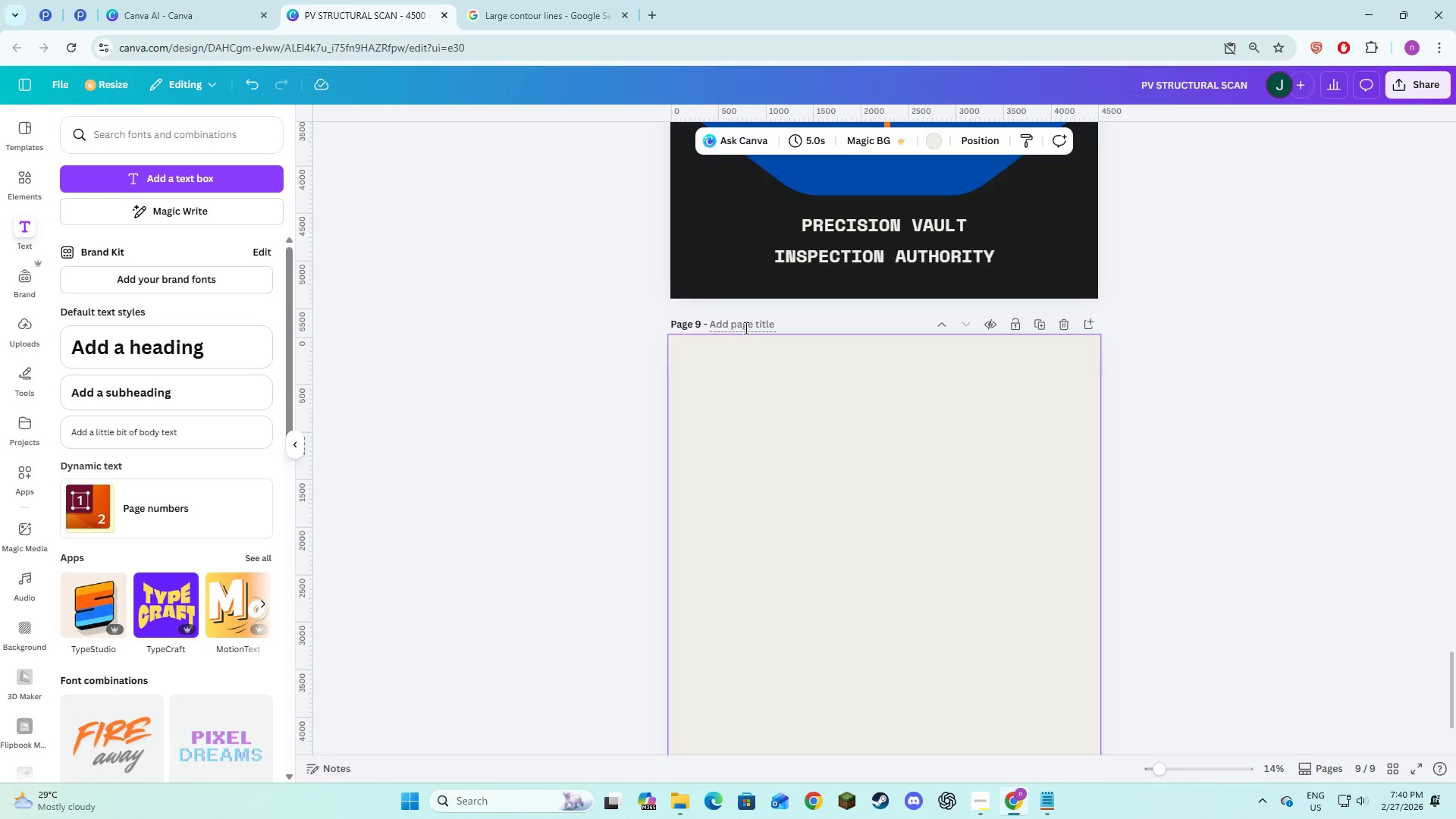 
key(Control+V)
 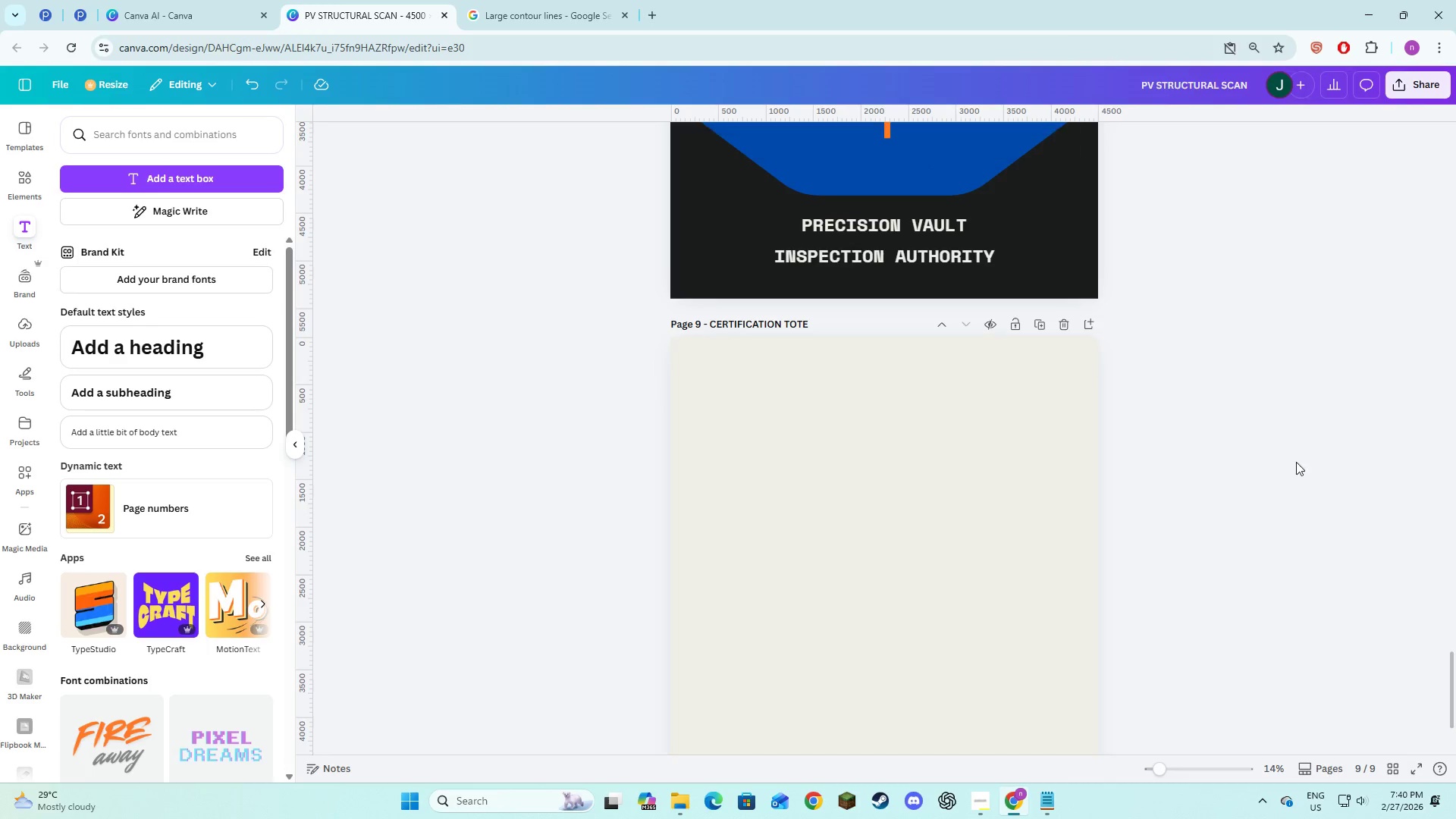 
double_click([944, 463])
 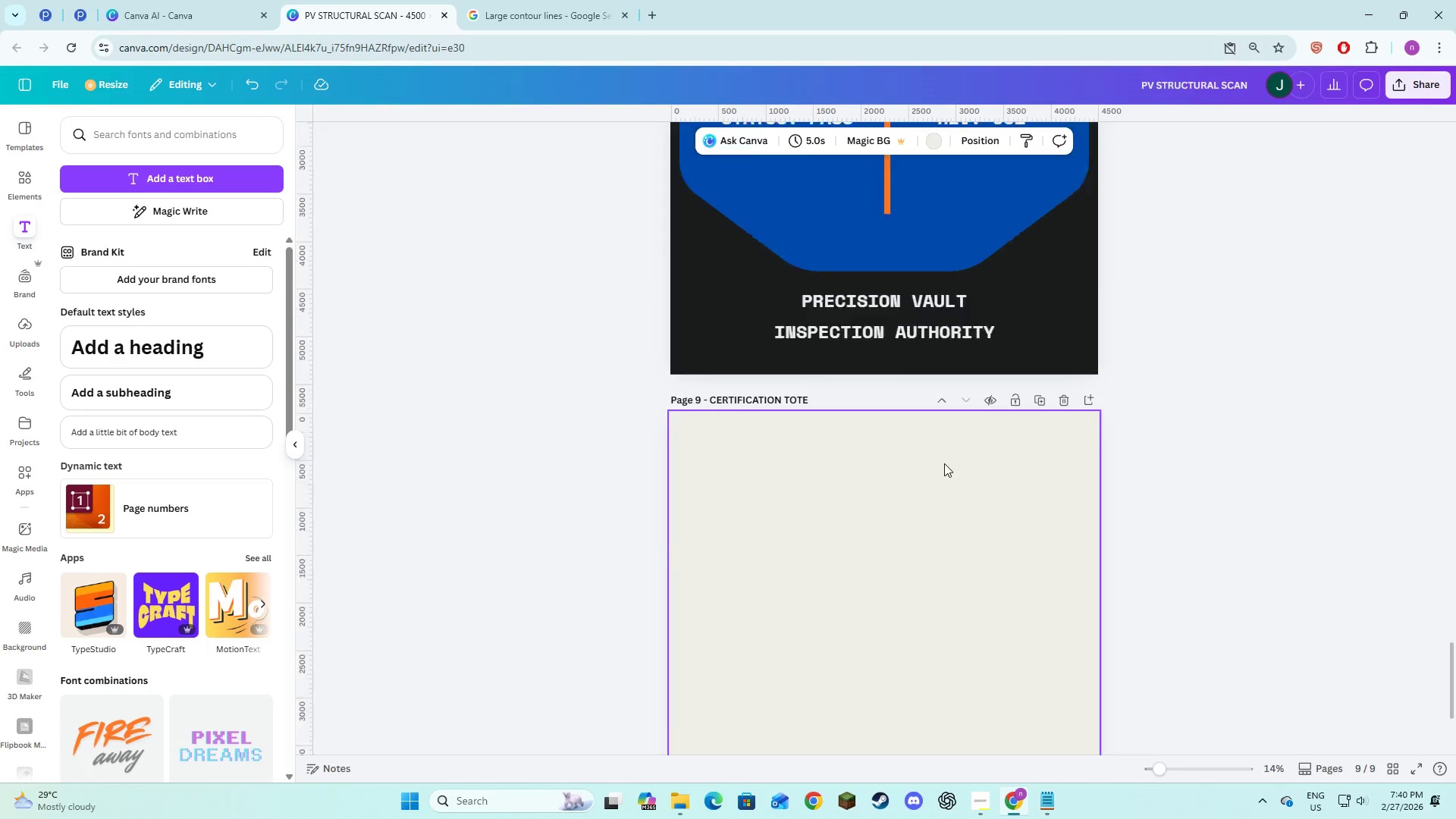 
scroll: coordinate [944, 463], scroll_direction: up, amount: 7.0
 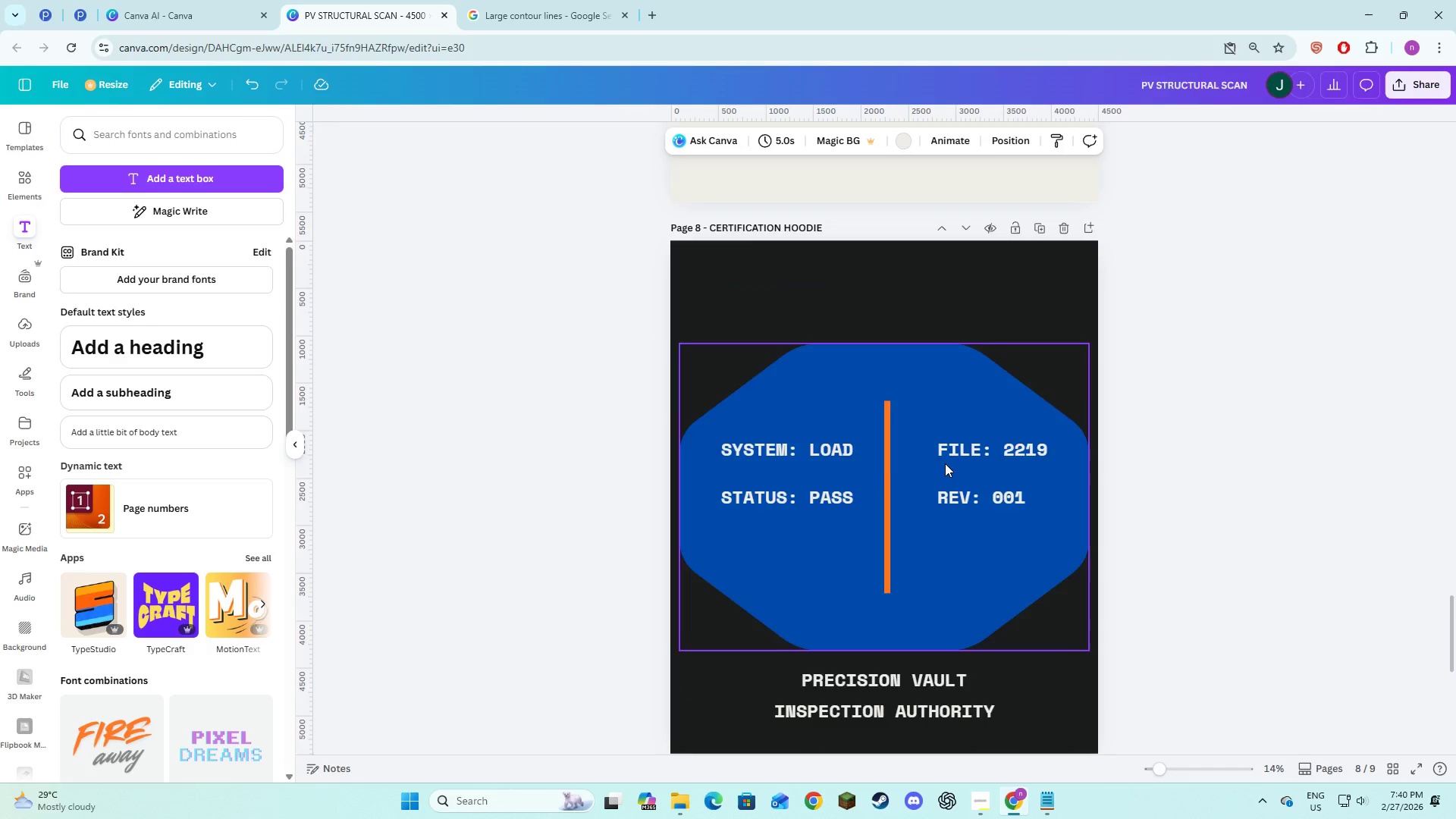 
scroll: coordinate [945, 463], scroll_direction: down, amount: 10.0
 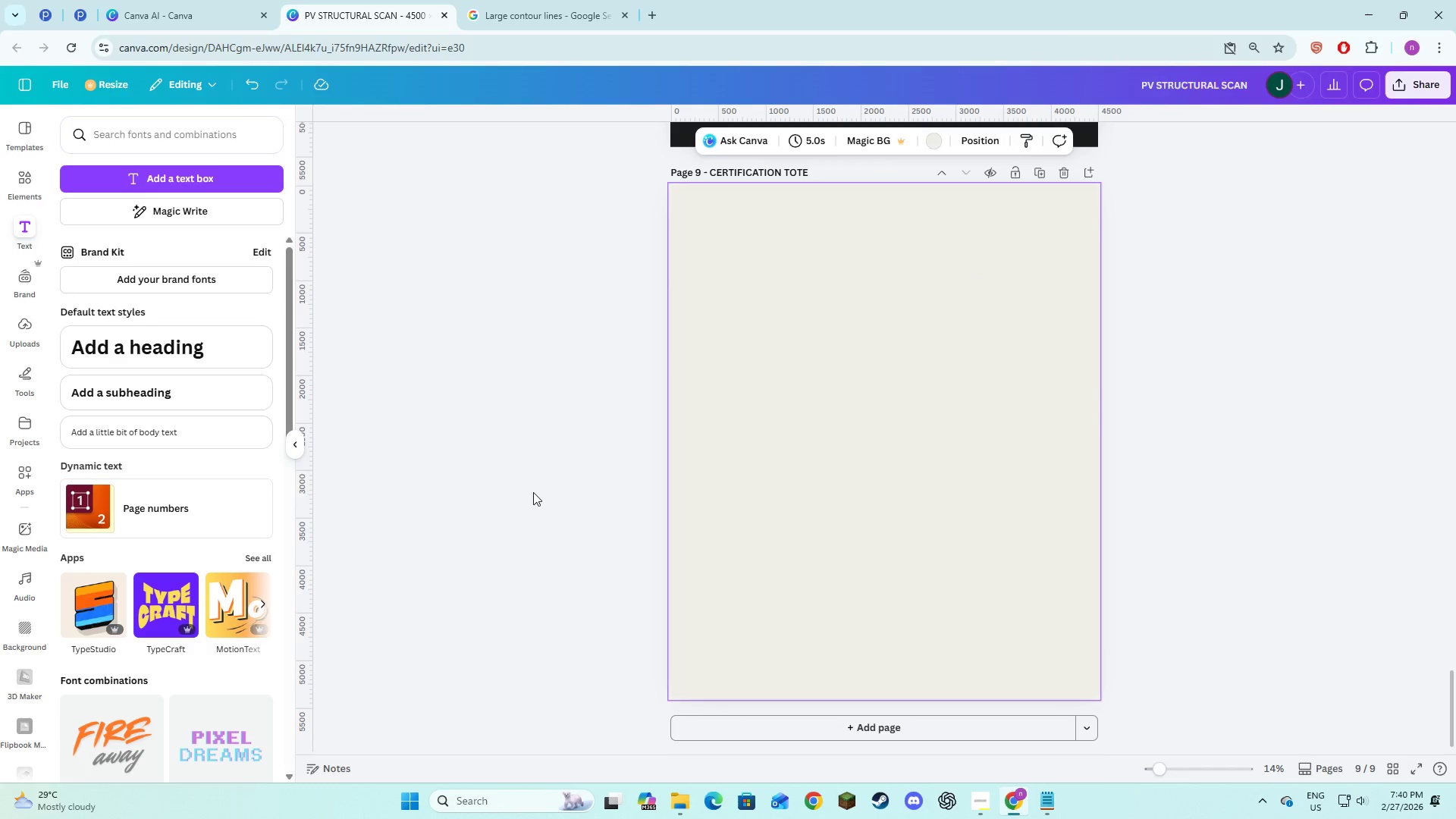 
left_click([533, 492])
 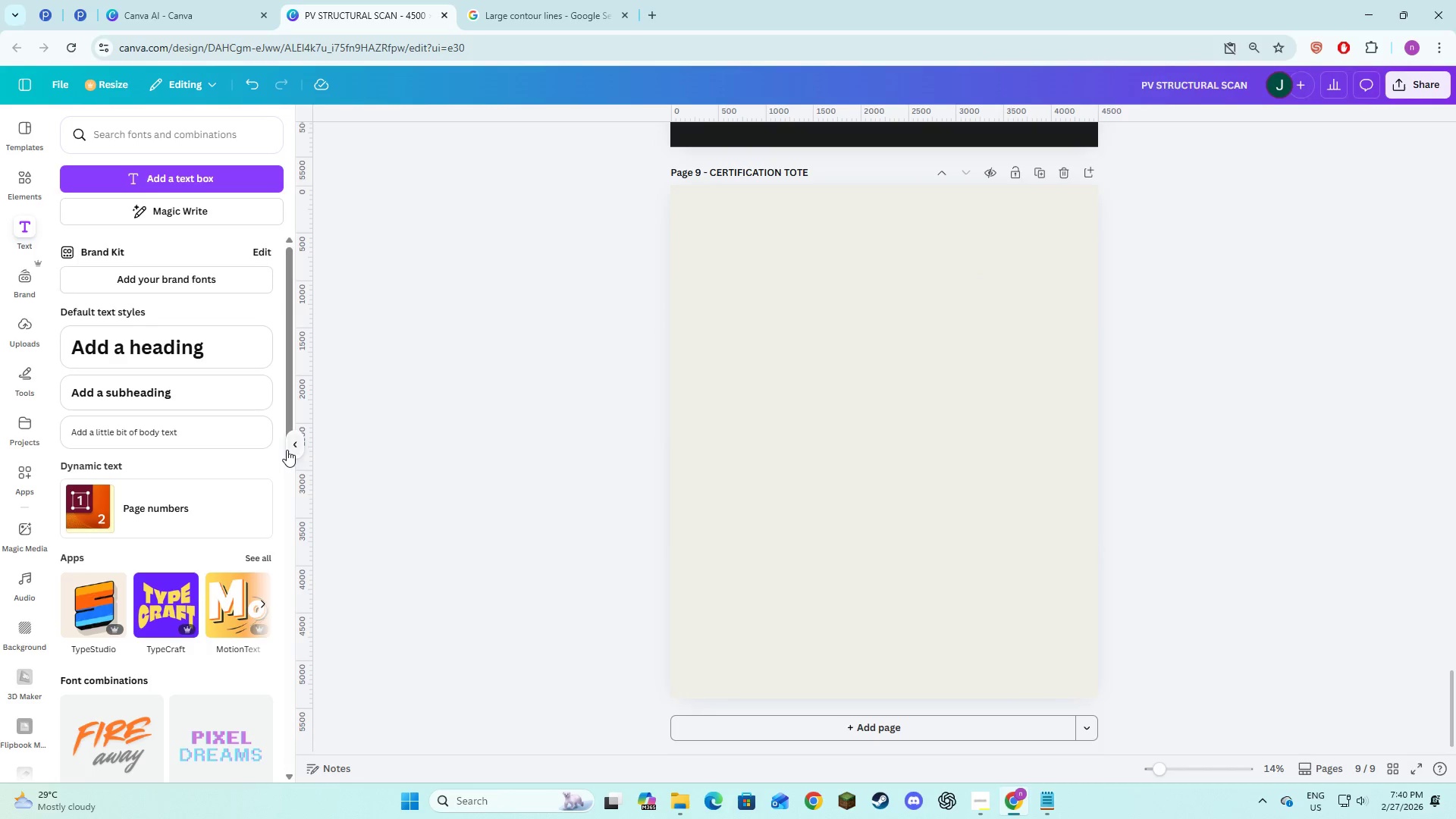 
left_click([287, 450])
 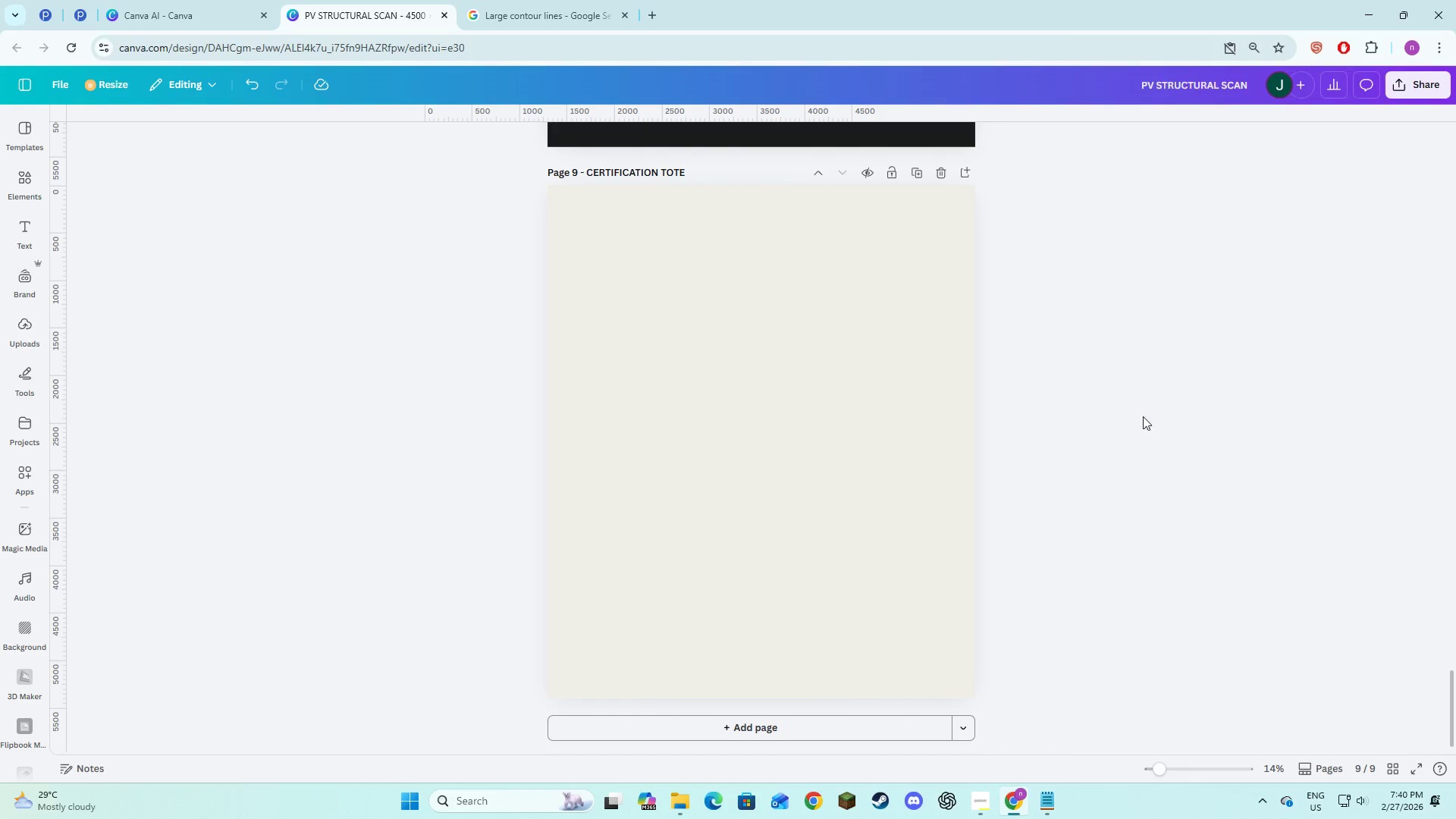 
double_click([1190, 416])
 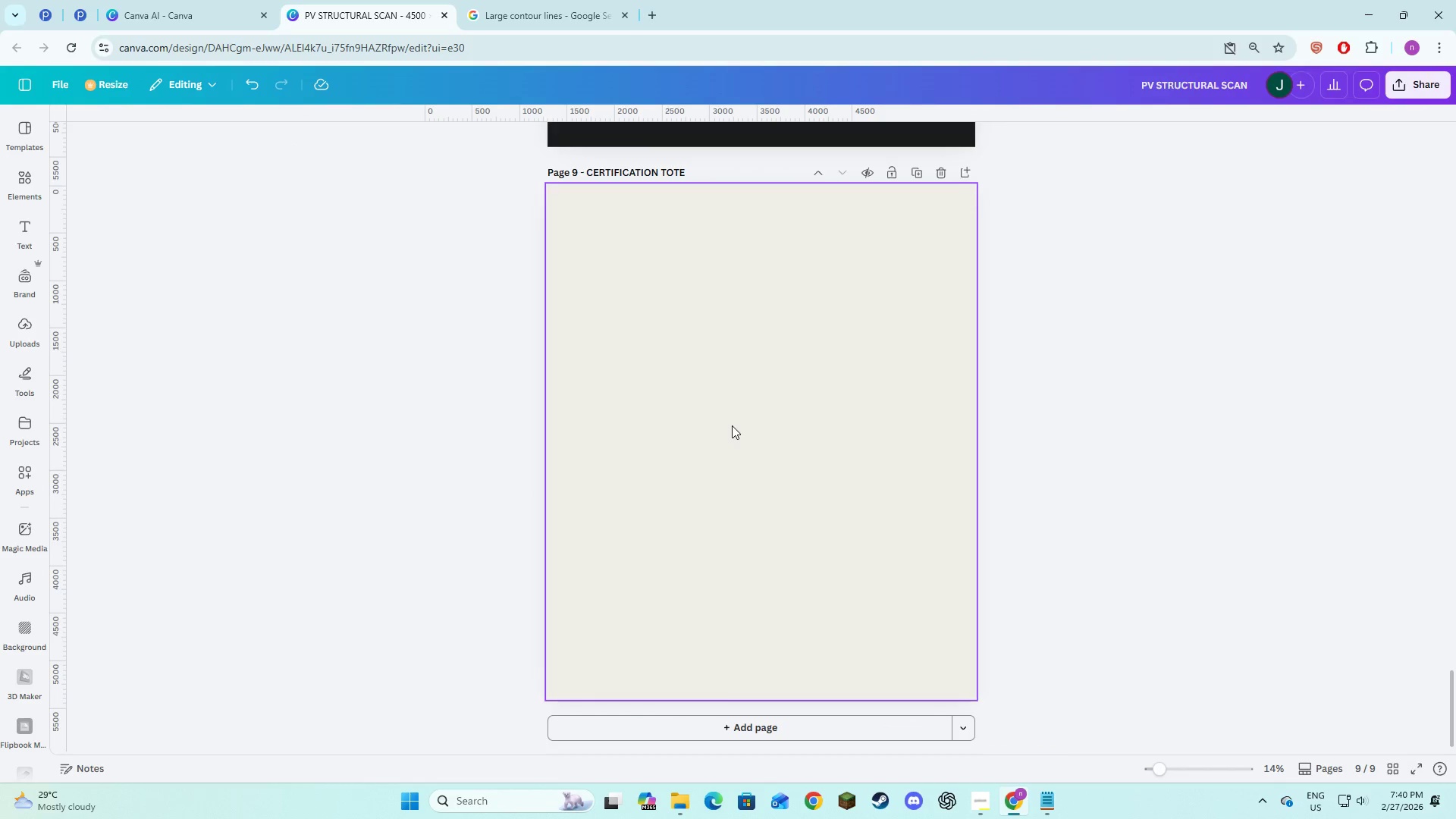 
triple_click([732, 425])
 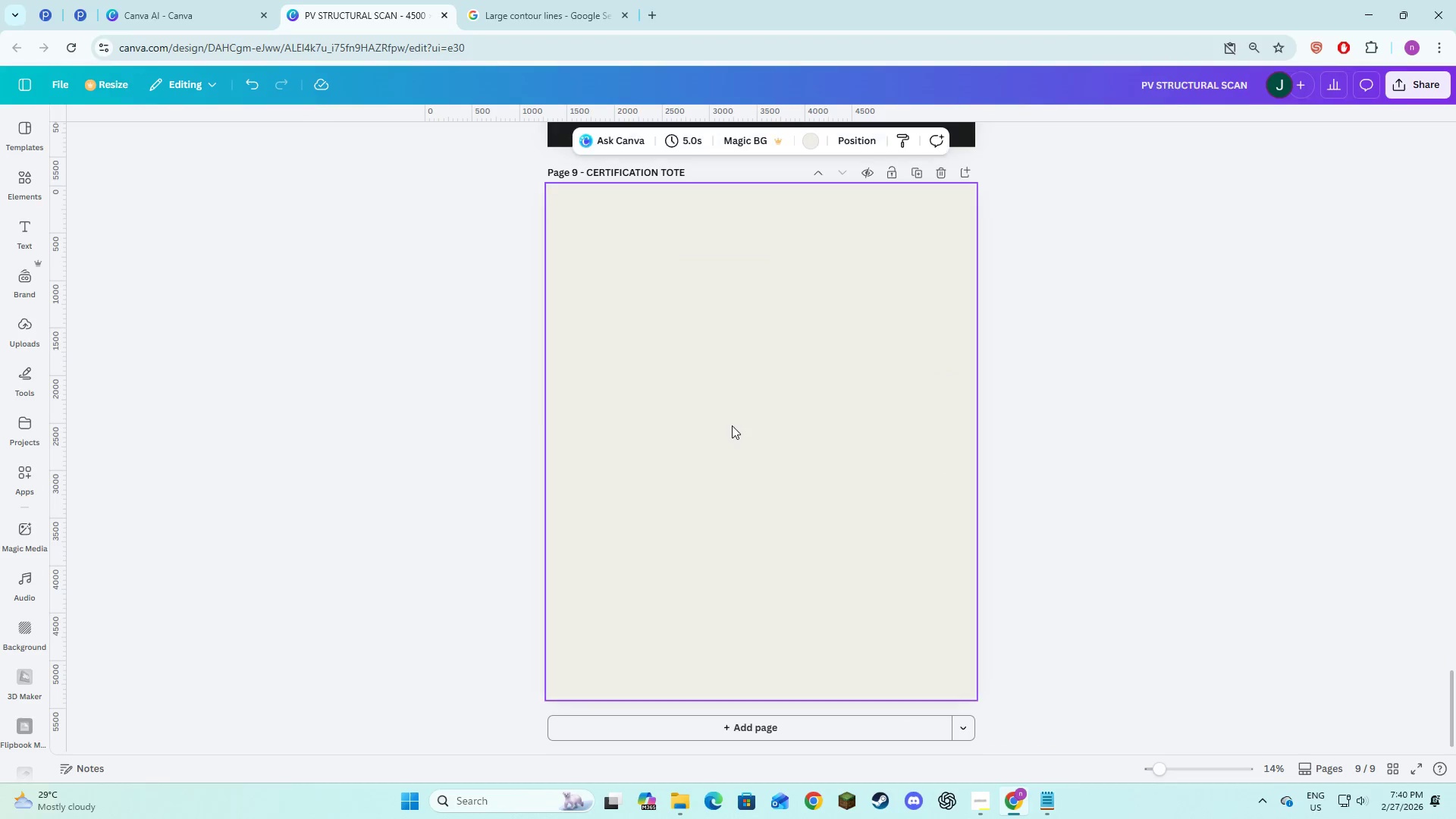 
key(Alt+AltLeft)
 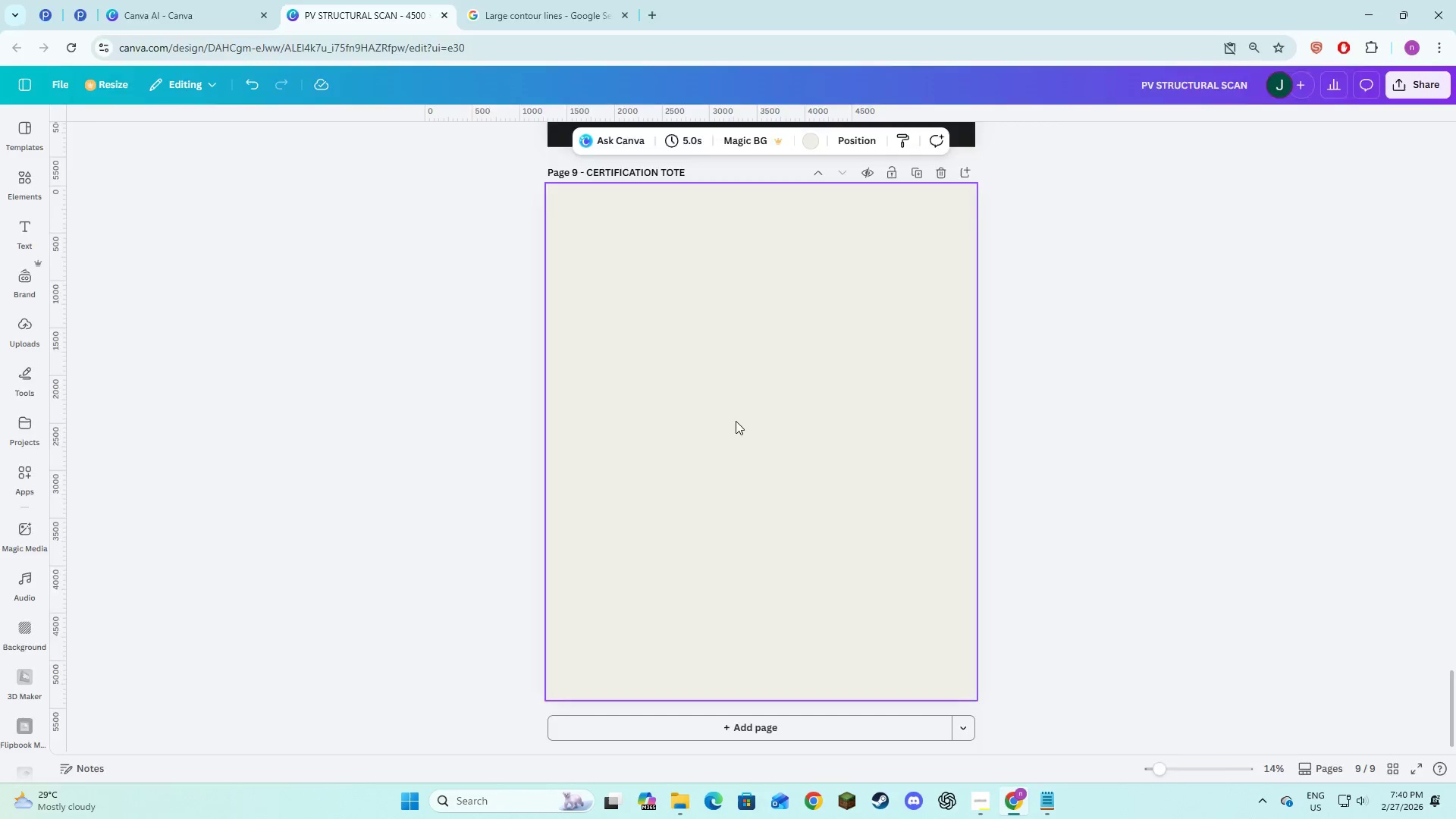 
key(Alt+Tab)
 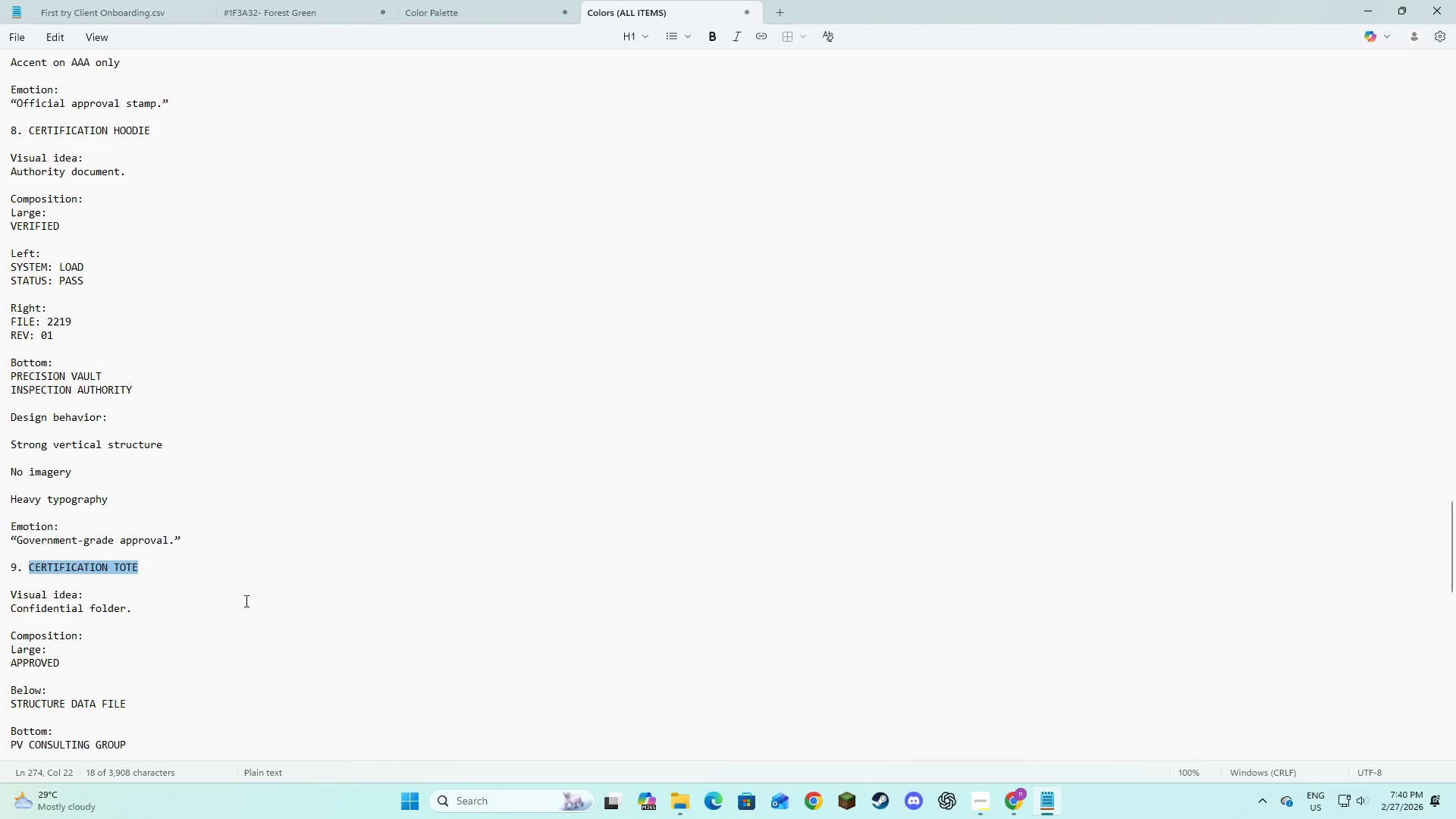 
scroll: coordinate [245, 601], scroll_direction: down, amount: 2.0
 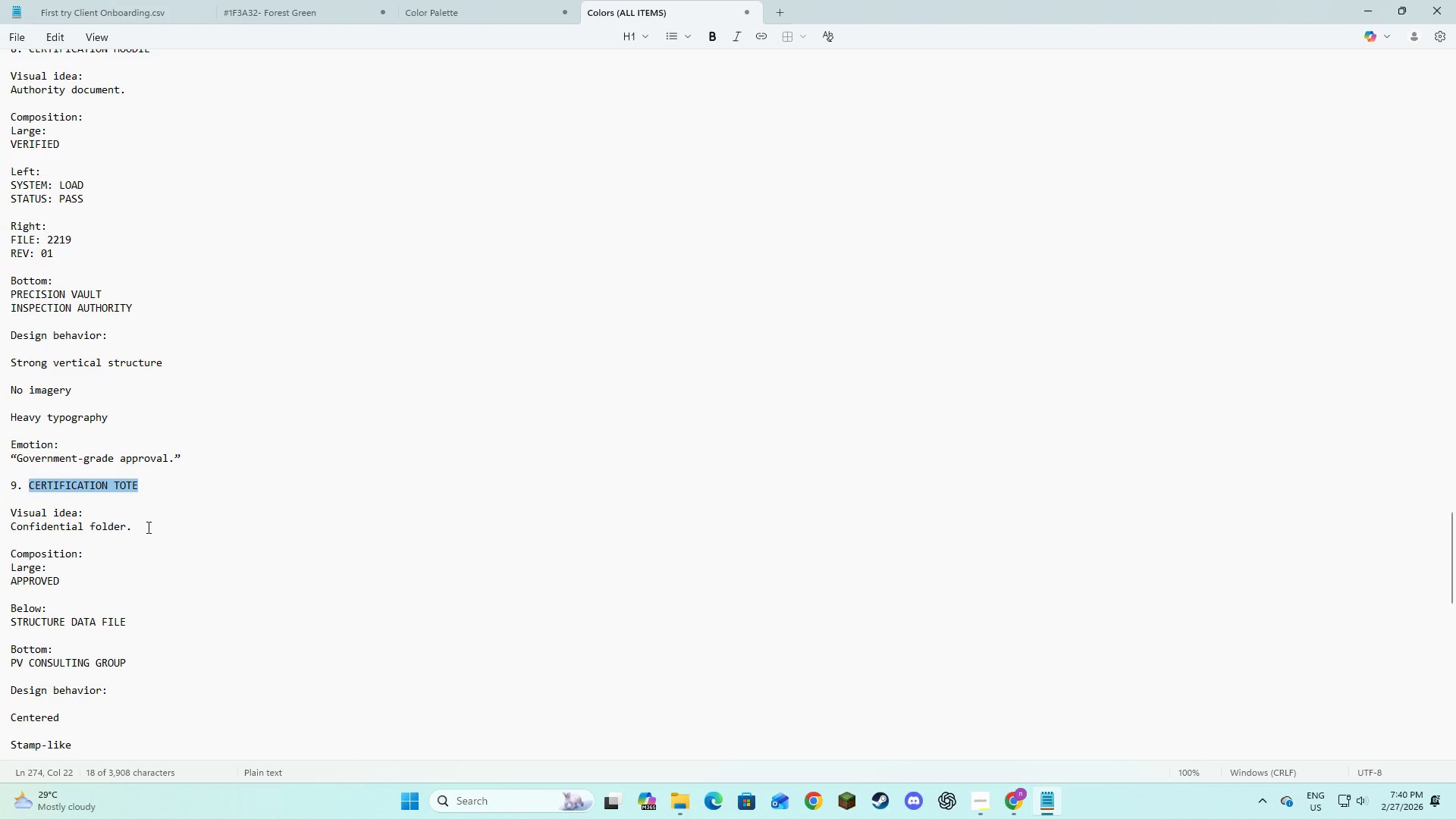 
left_click_drag(start_coordinate=[147, 527], to_coordinate=[11, 527])
 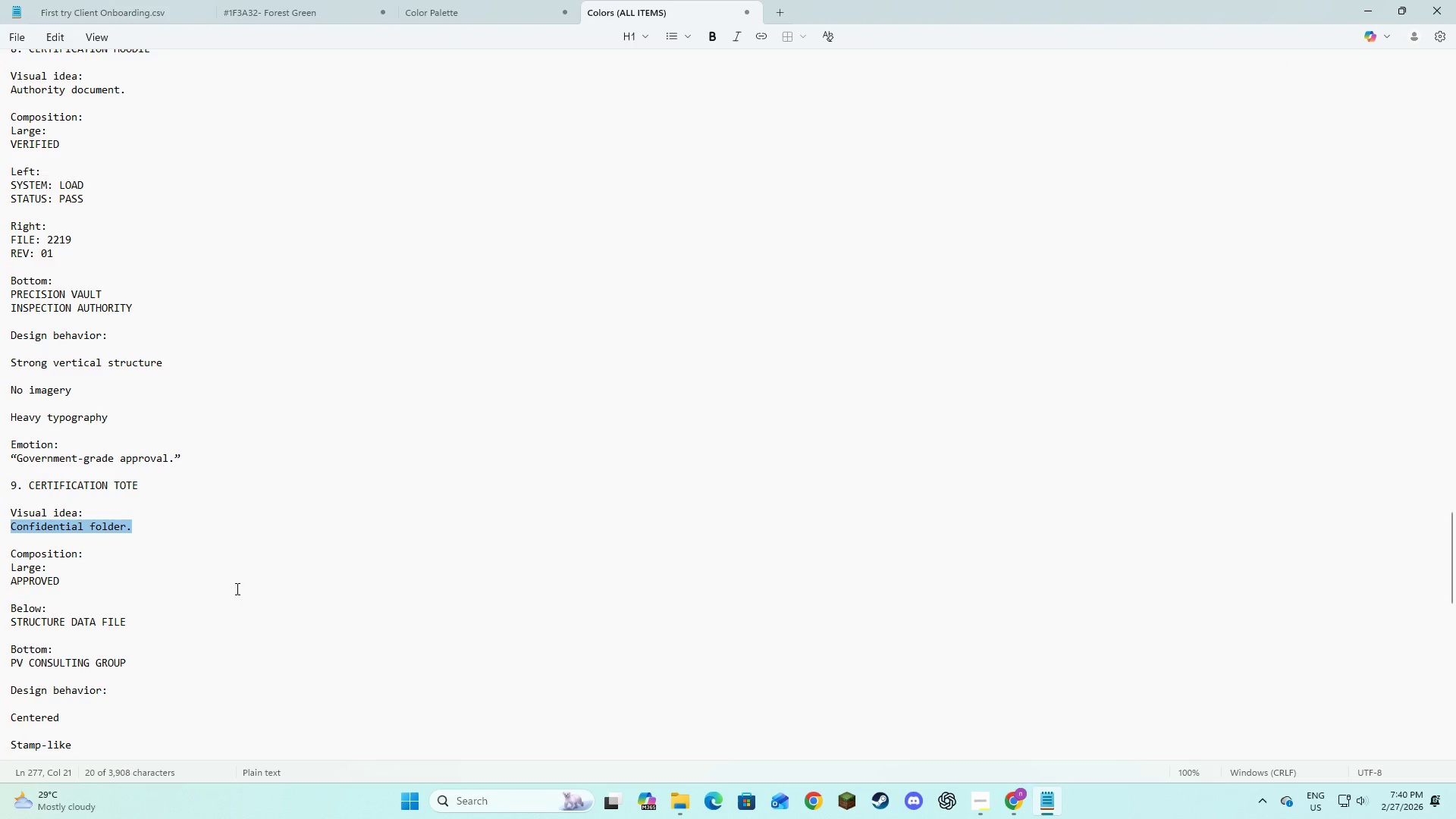 
left_click([404, 580])
 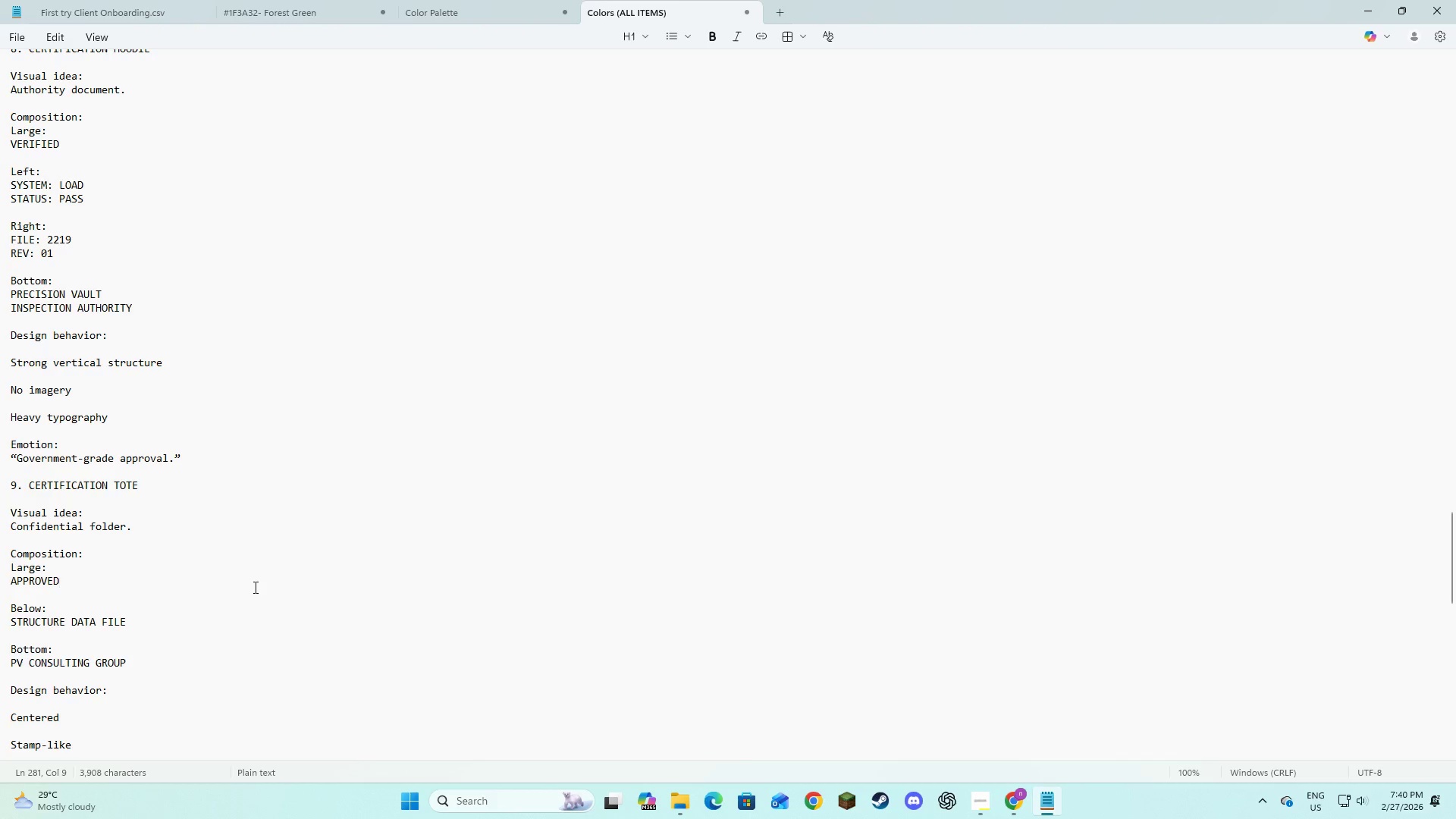 
wait(6.33)
 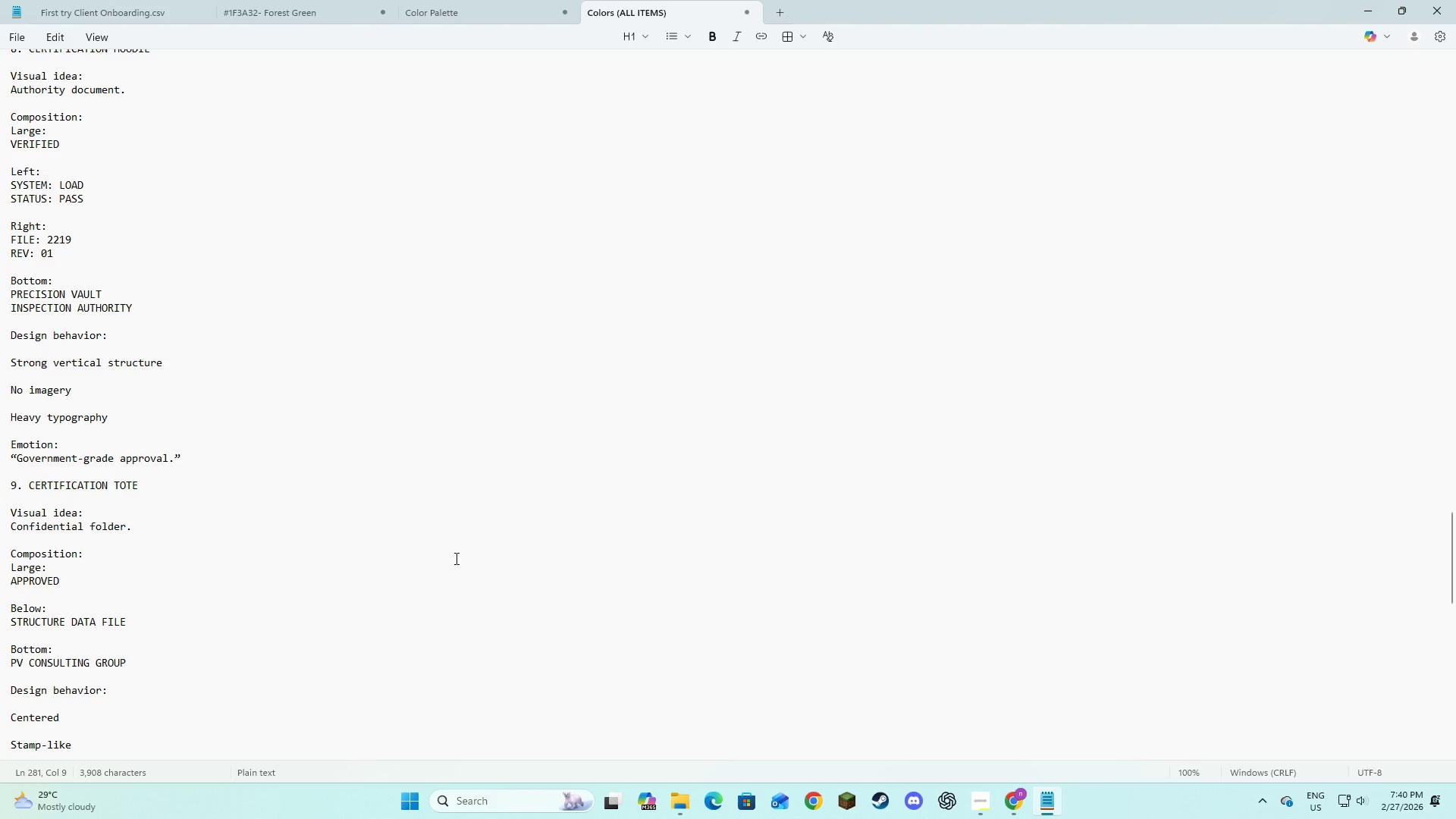 
left_click_drag(start_coordinate=[151, 533], to_coordinate=[11, 528])
 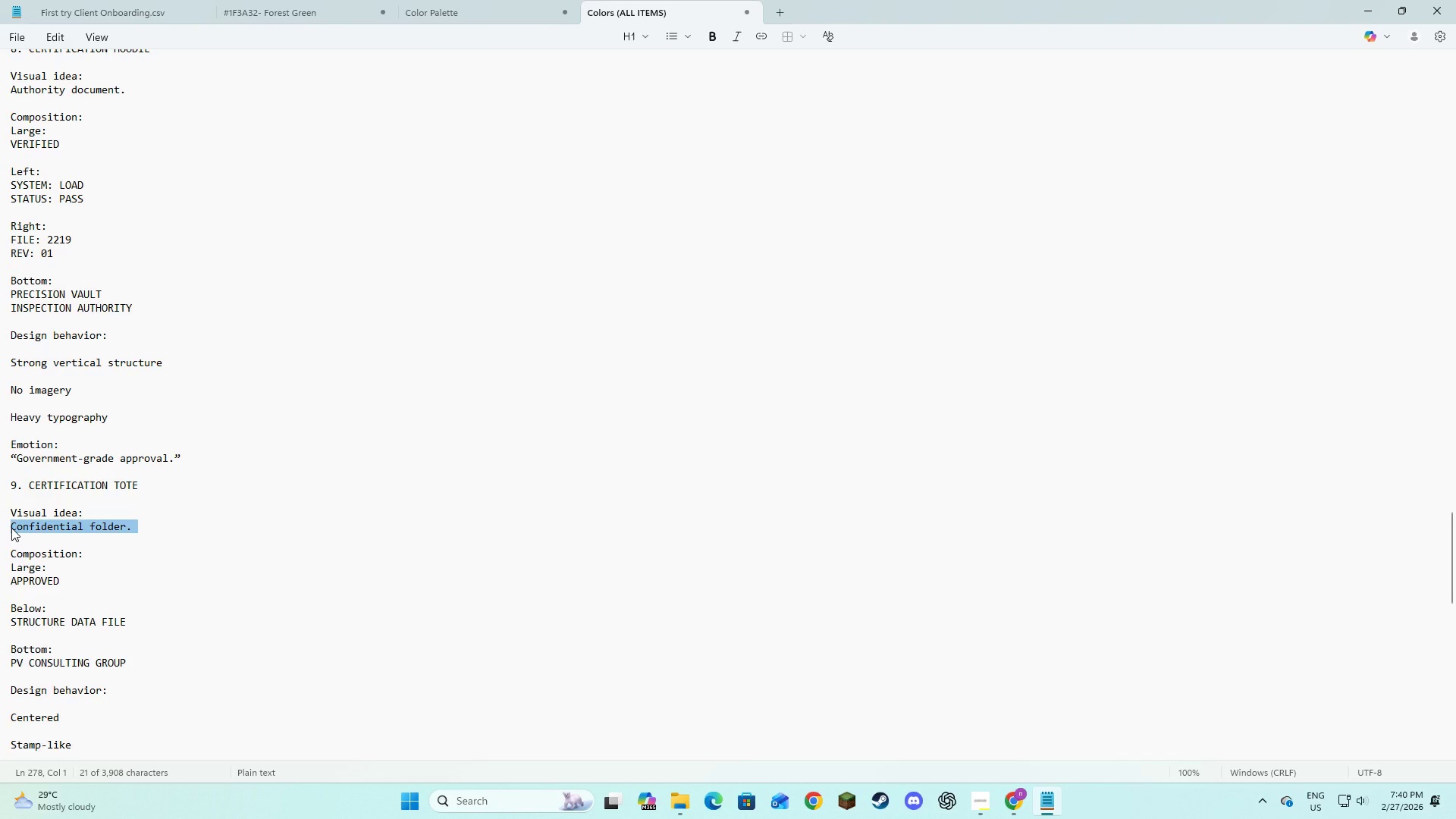 
key(Control+C)
 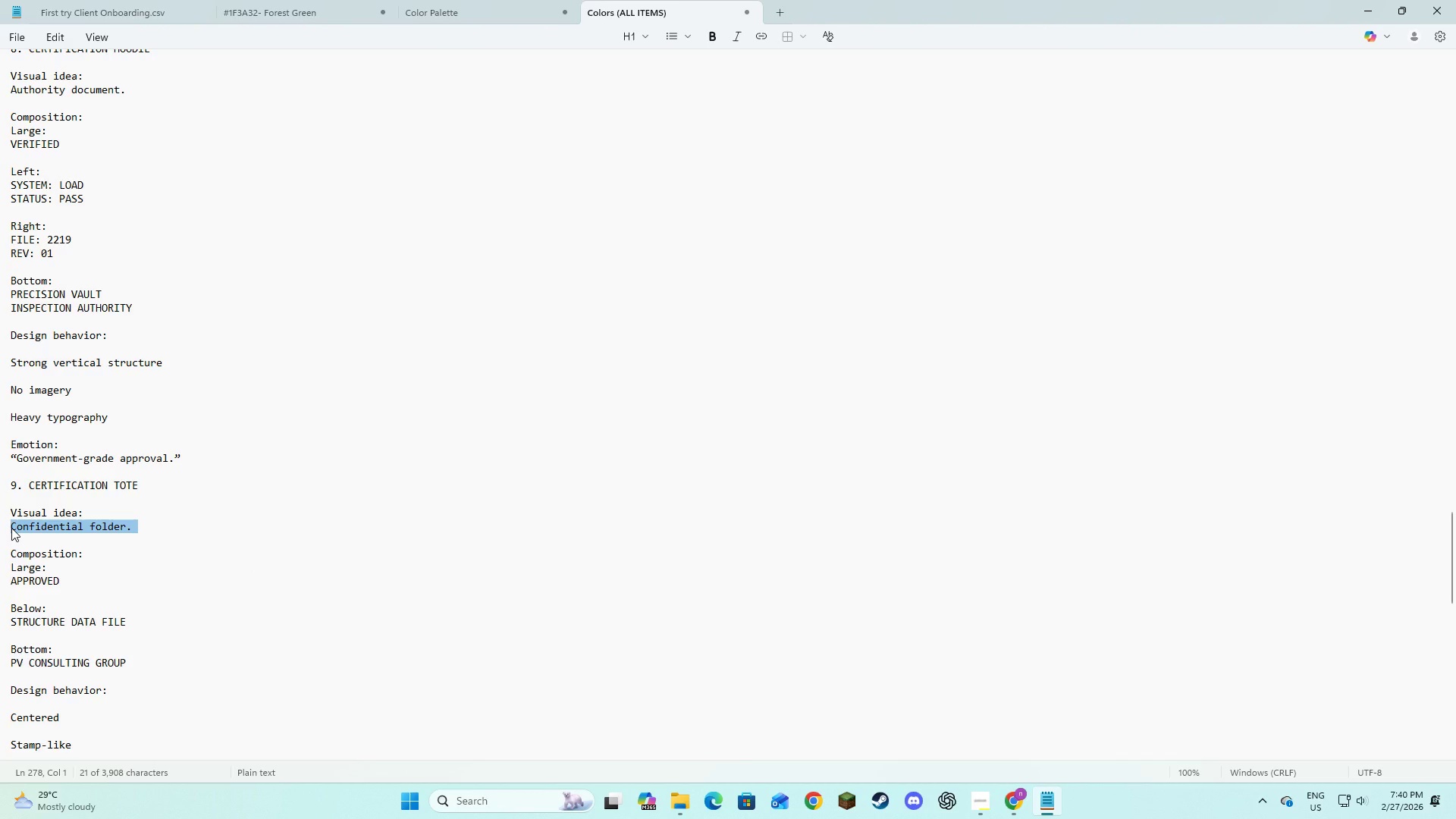 
key(Control+C)
 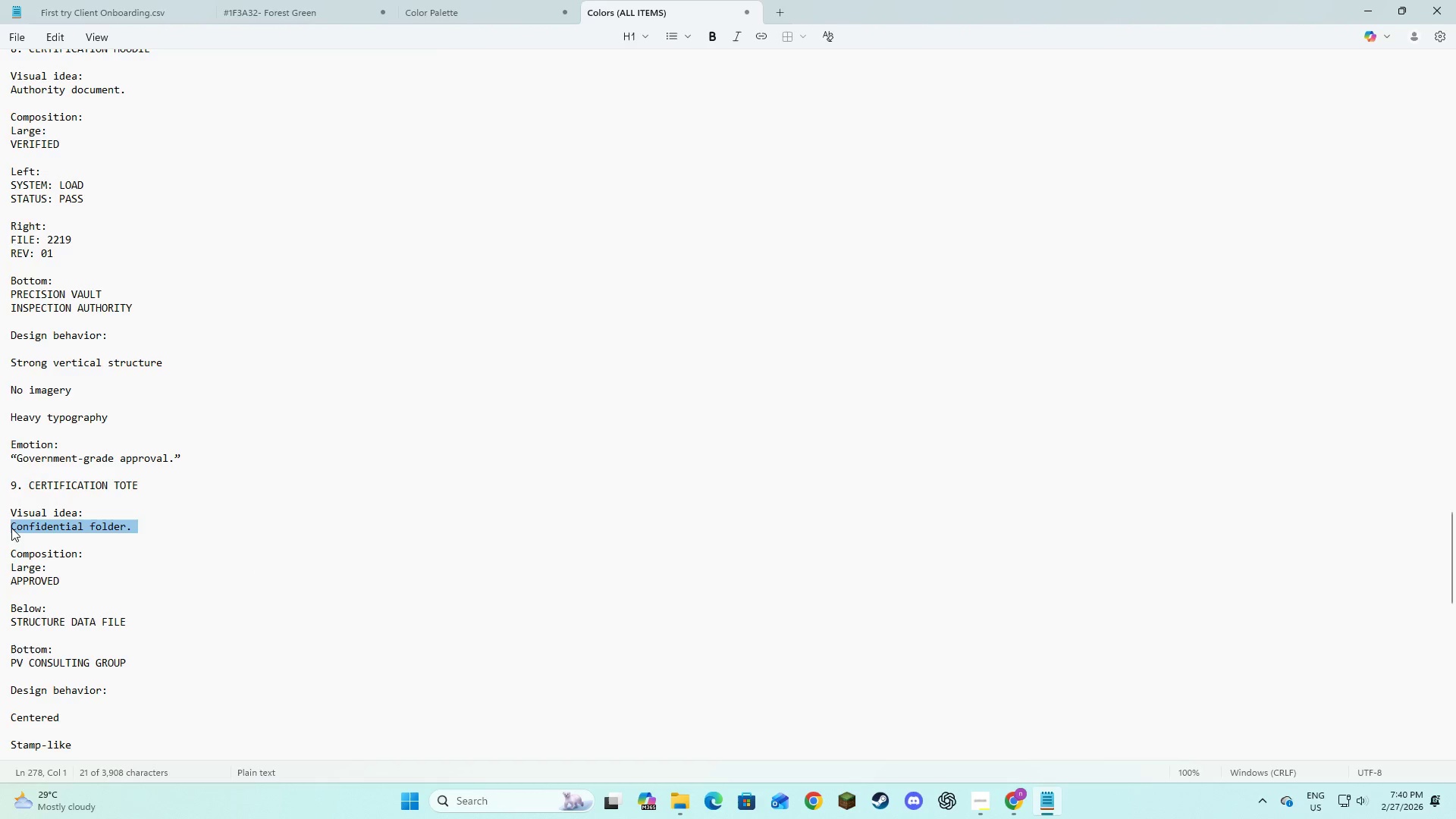 
key(Alt+AltLeft)
 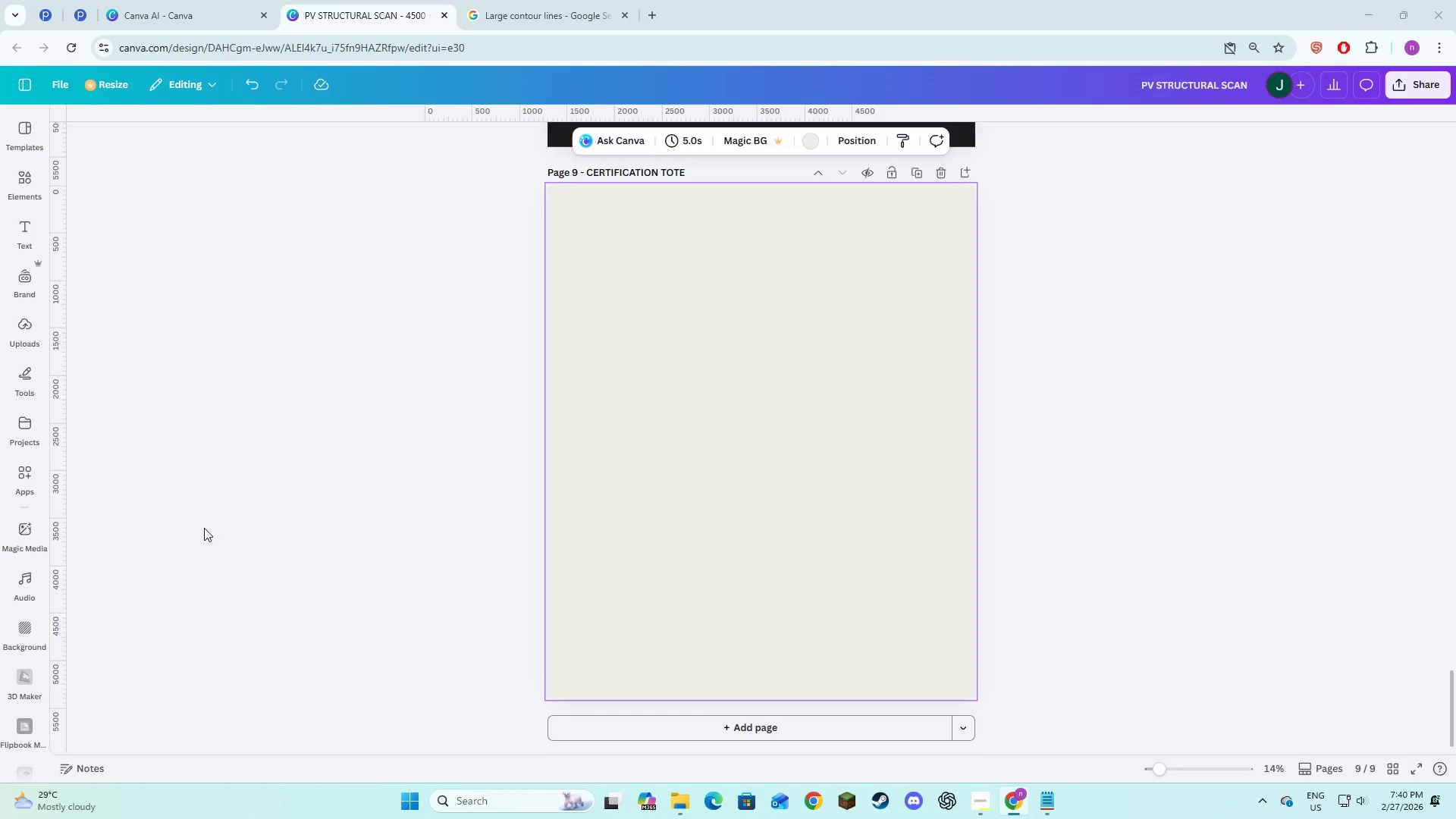 
key(Alt+Tab)
 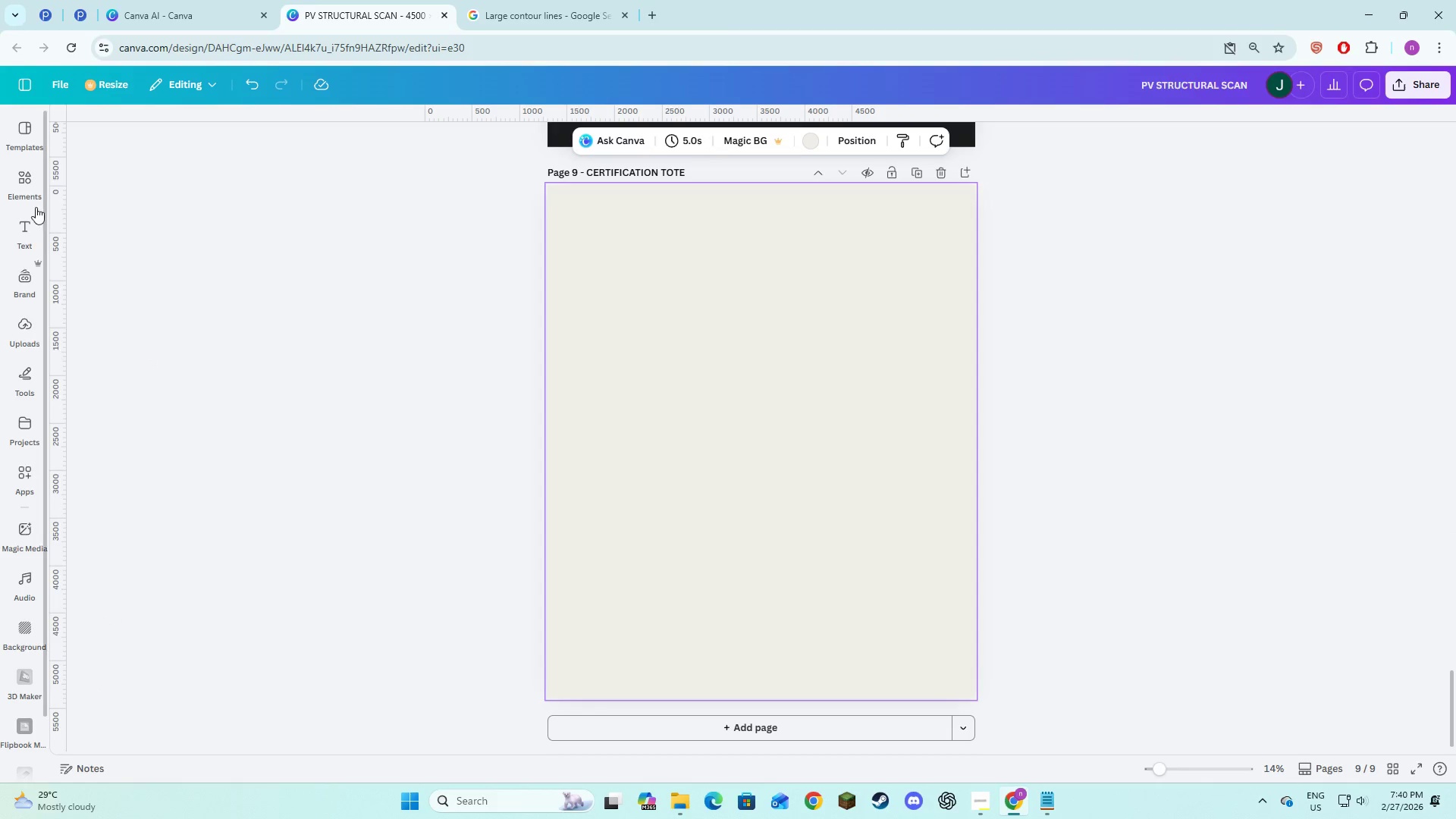 
left_click([27, 185])
 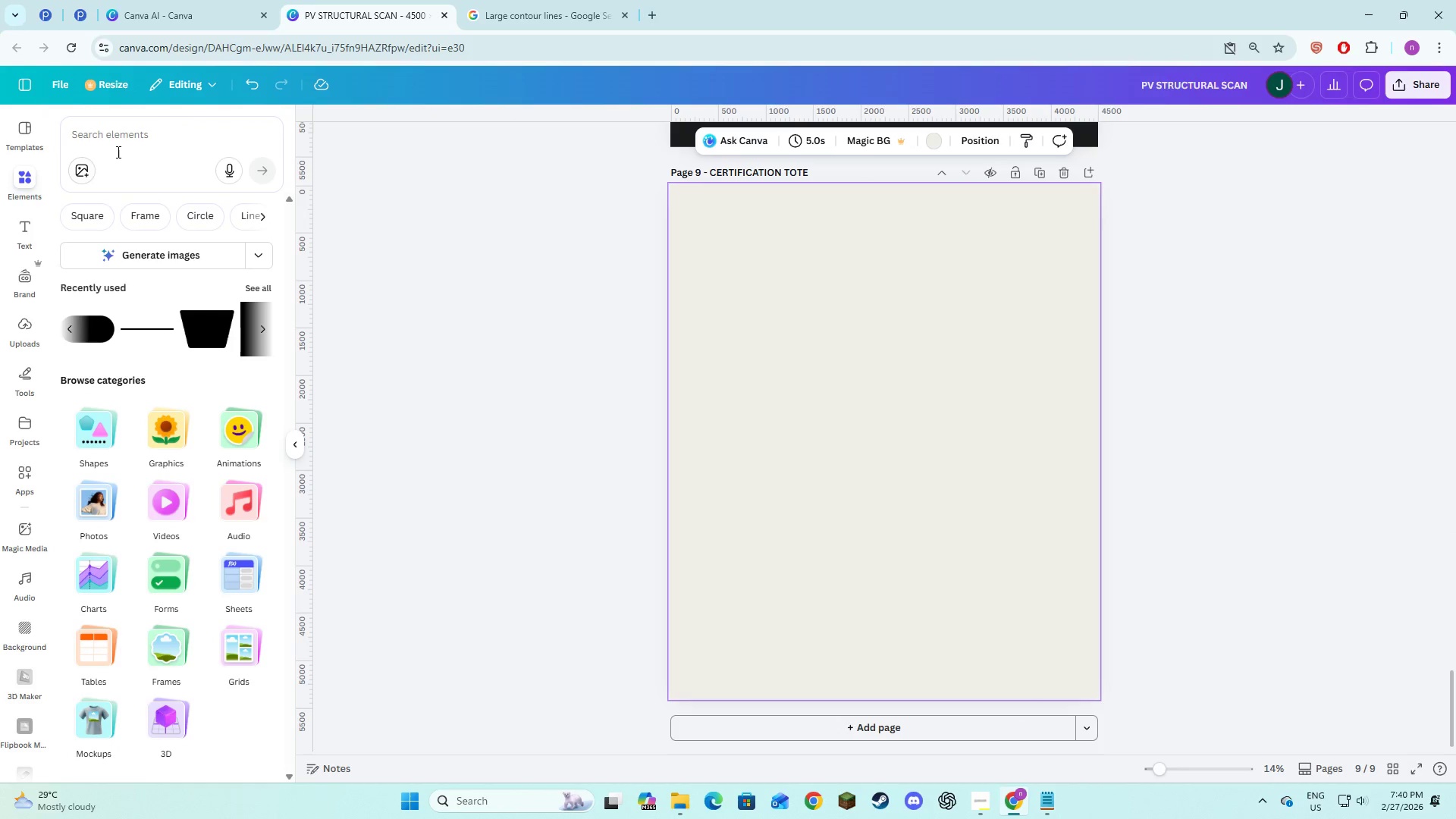 
left_click([137, 140])
 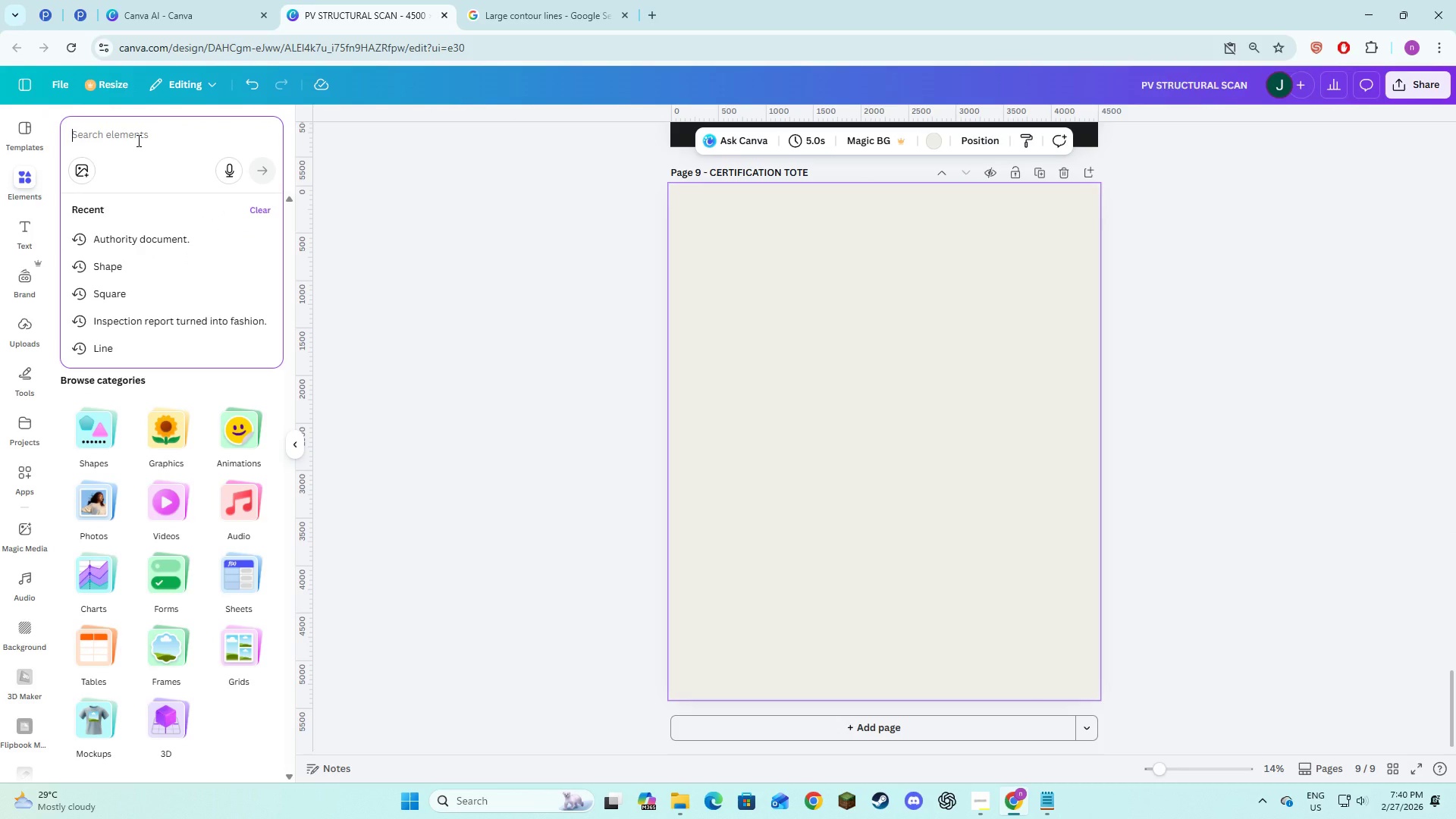 
key(Control+V)
 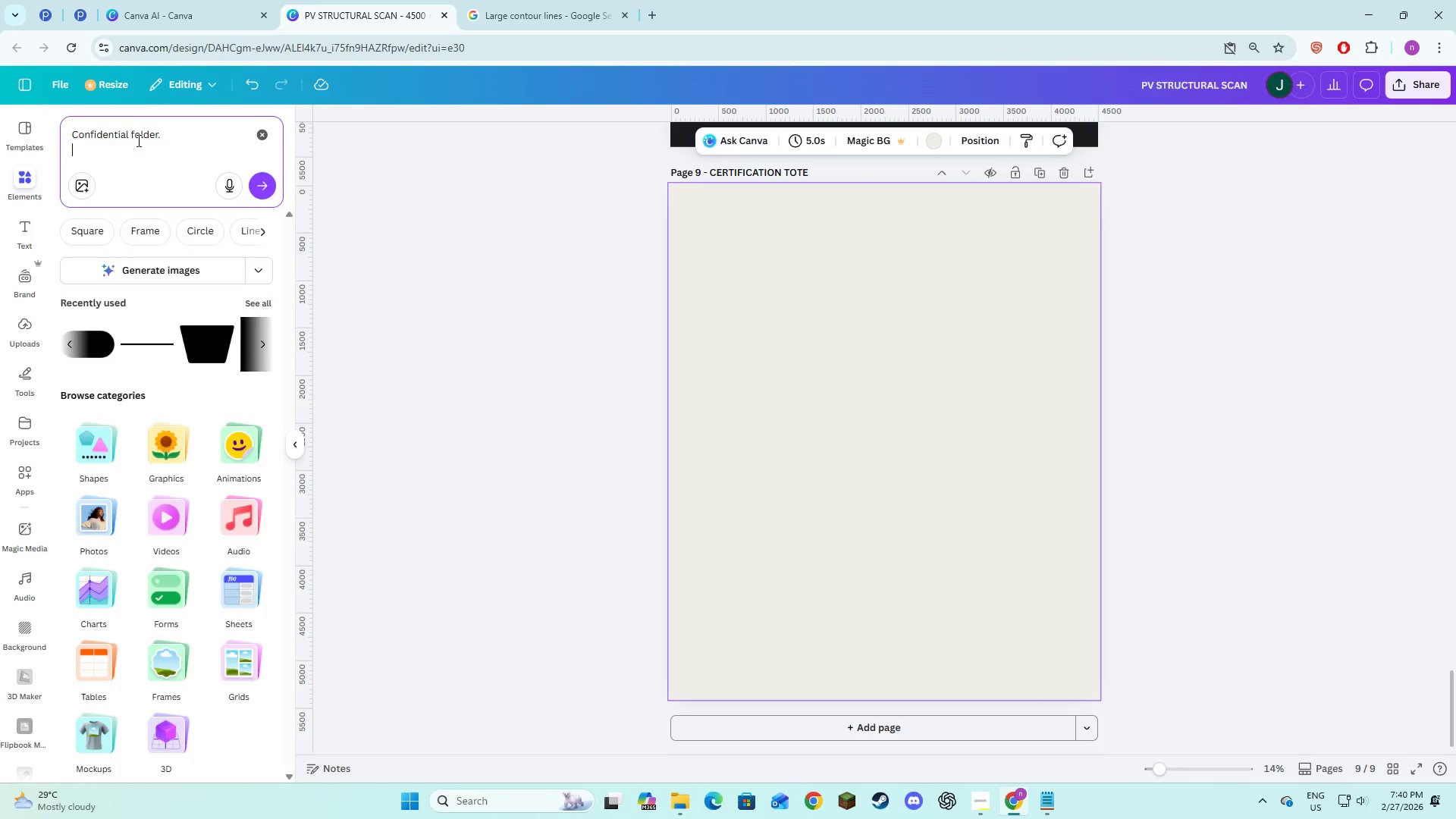 
key(NumpadEnter)
 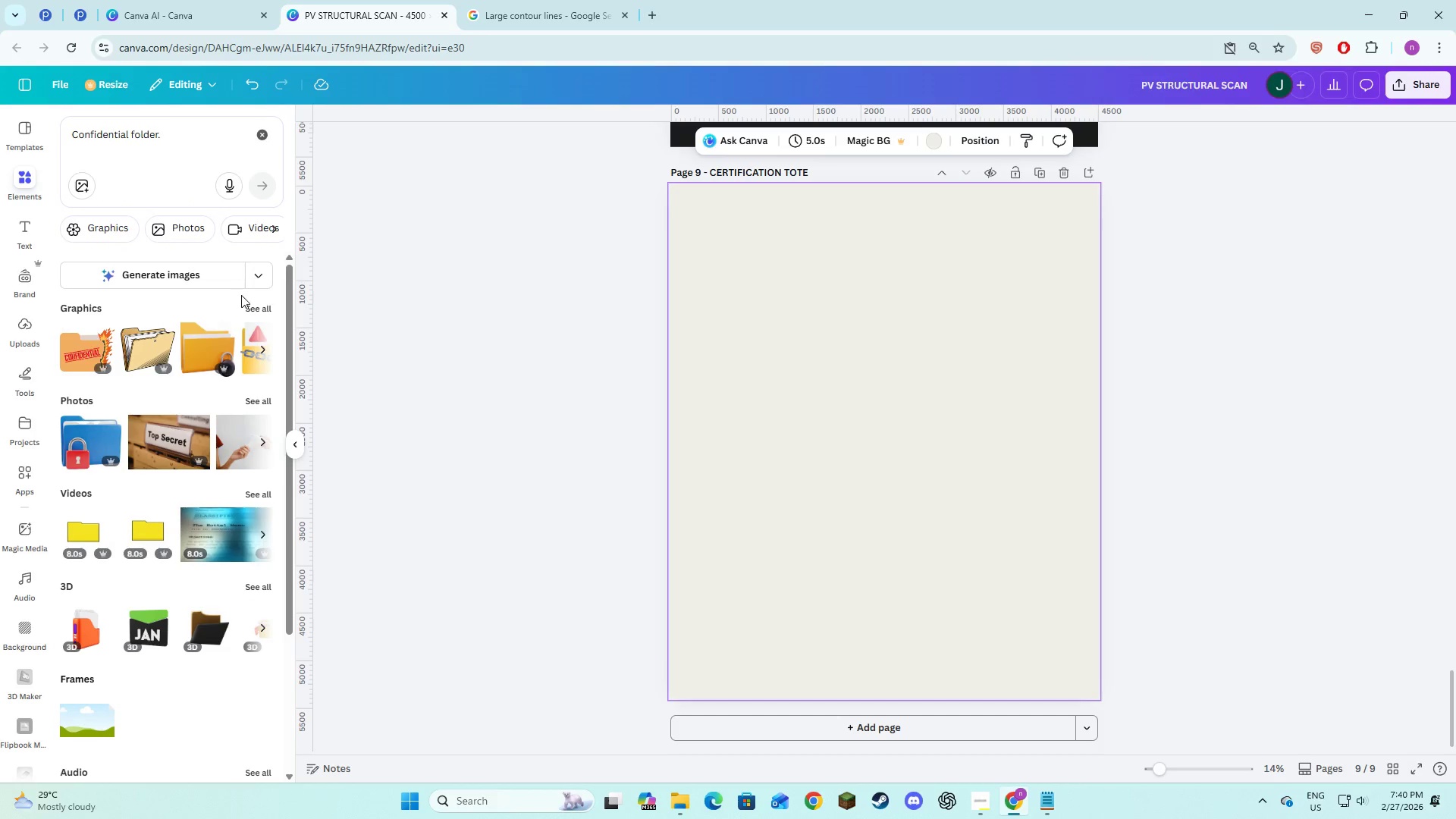 
mouse_move([213, 337])
 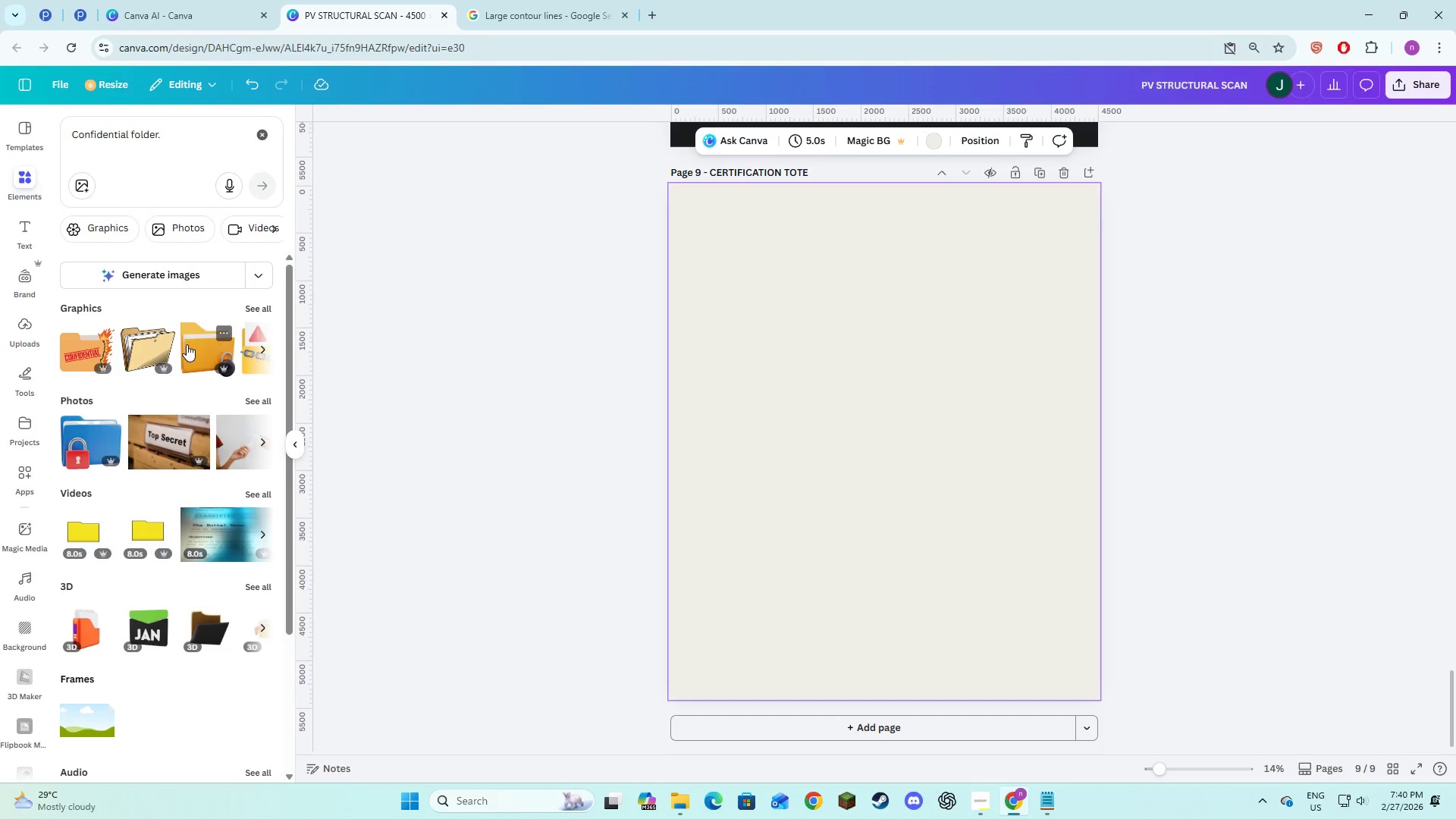 
left_click([187, 344])
 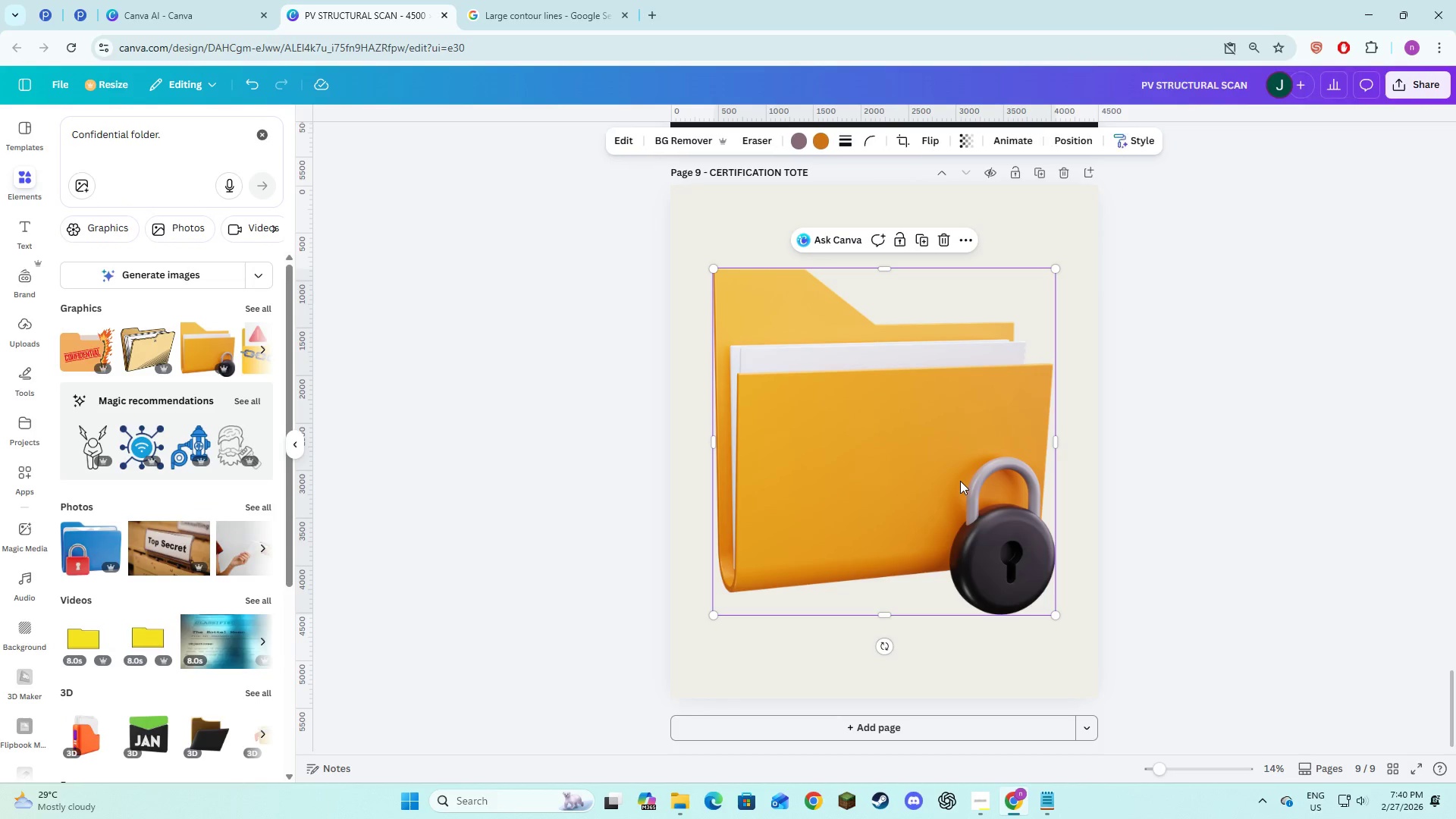 
left_click([953, 485])
 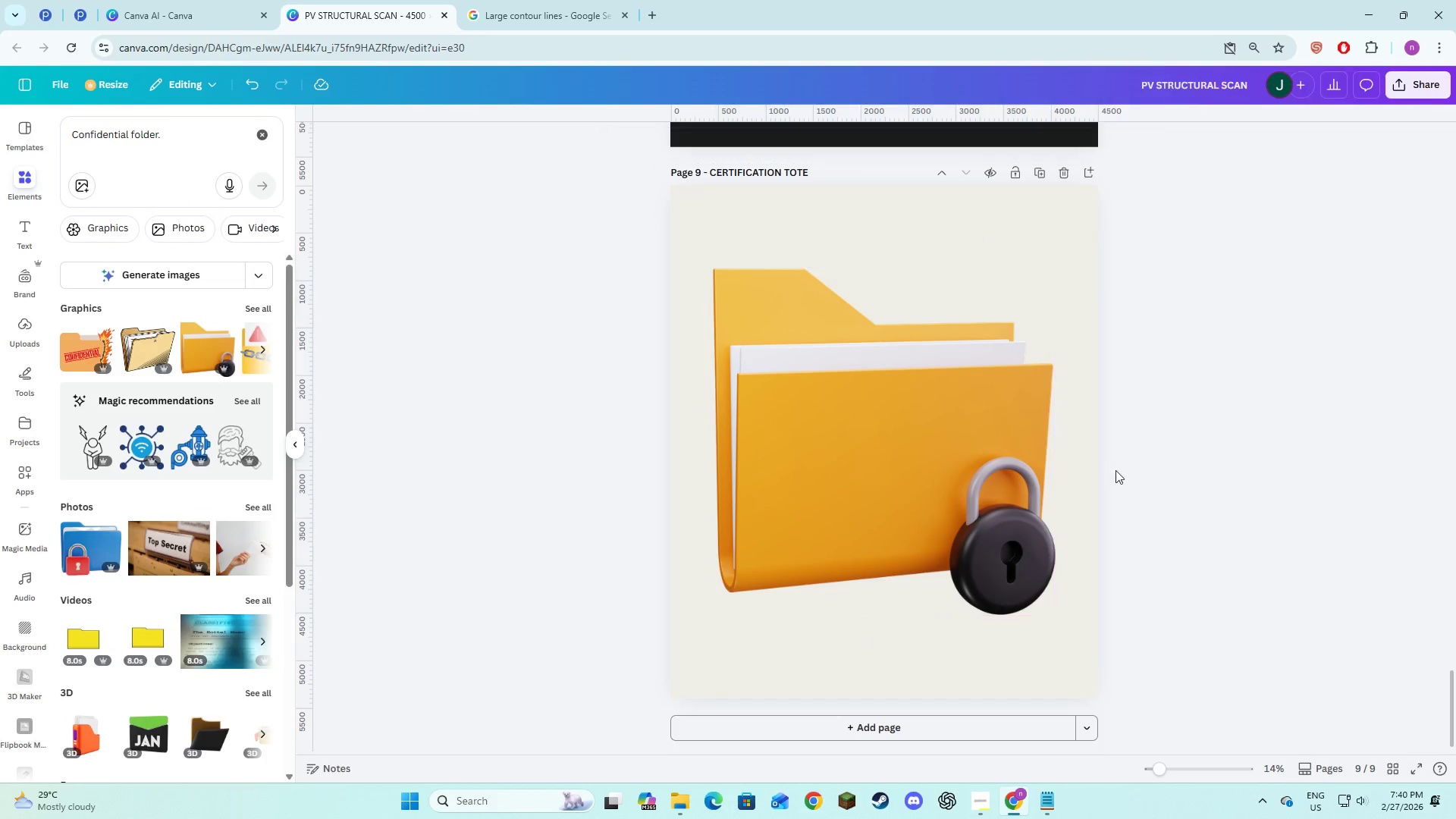 
double_click([869, 466])
 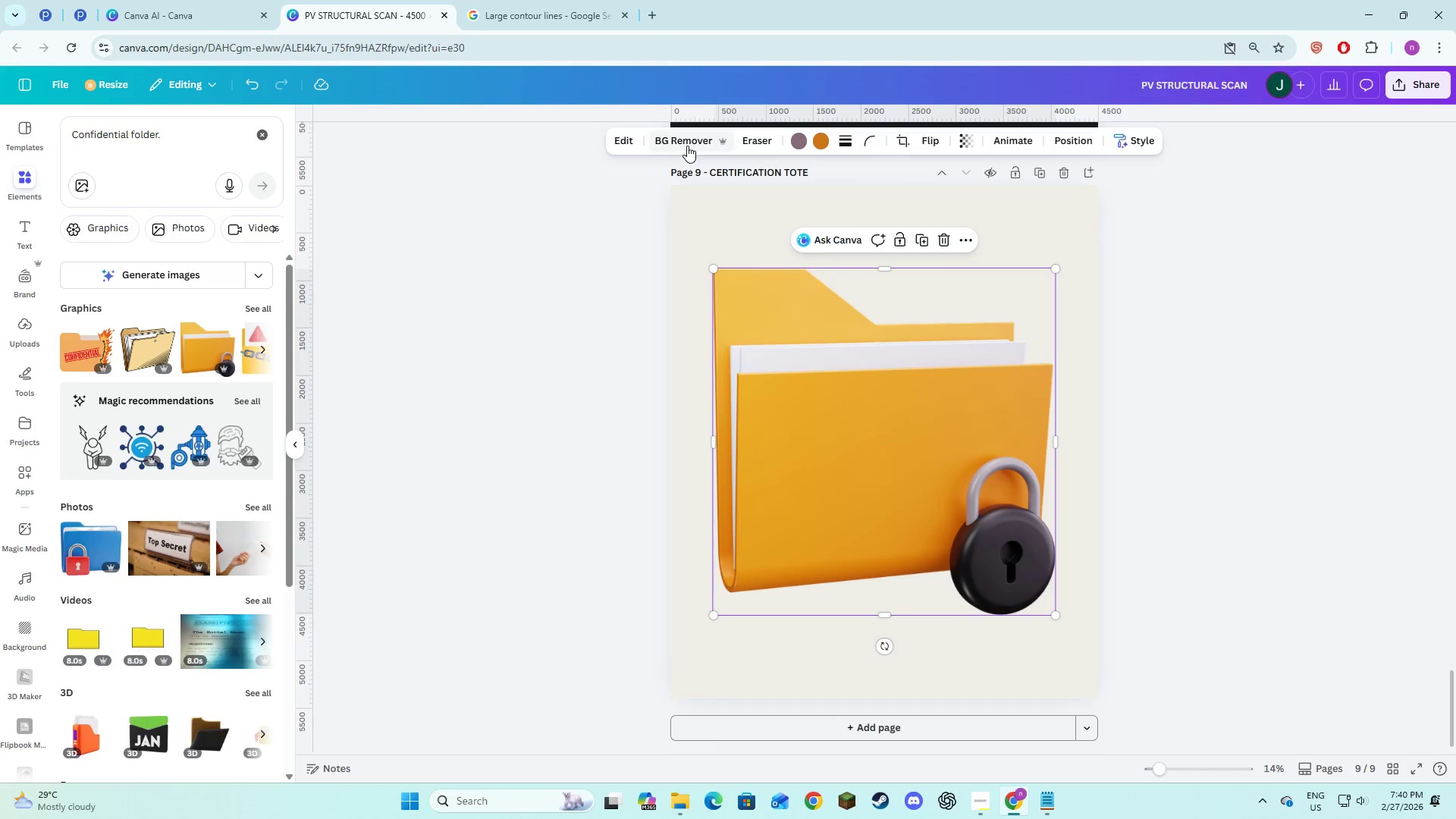 
double_click([1321, 409])
 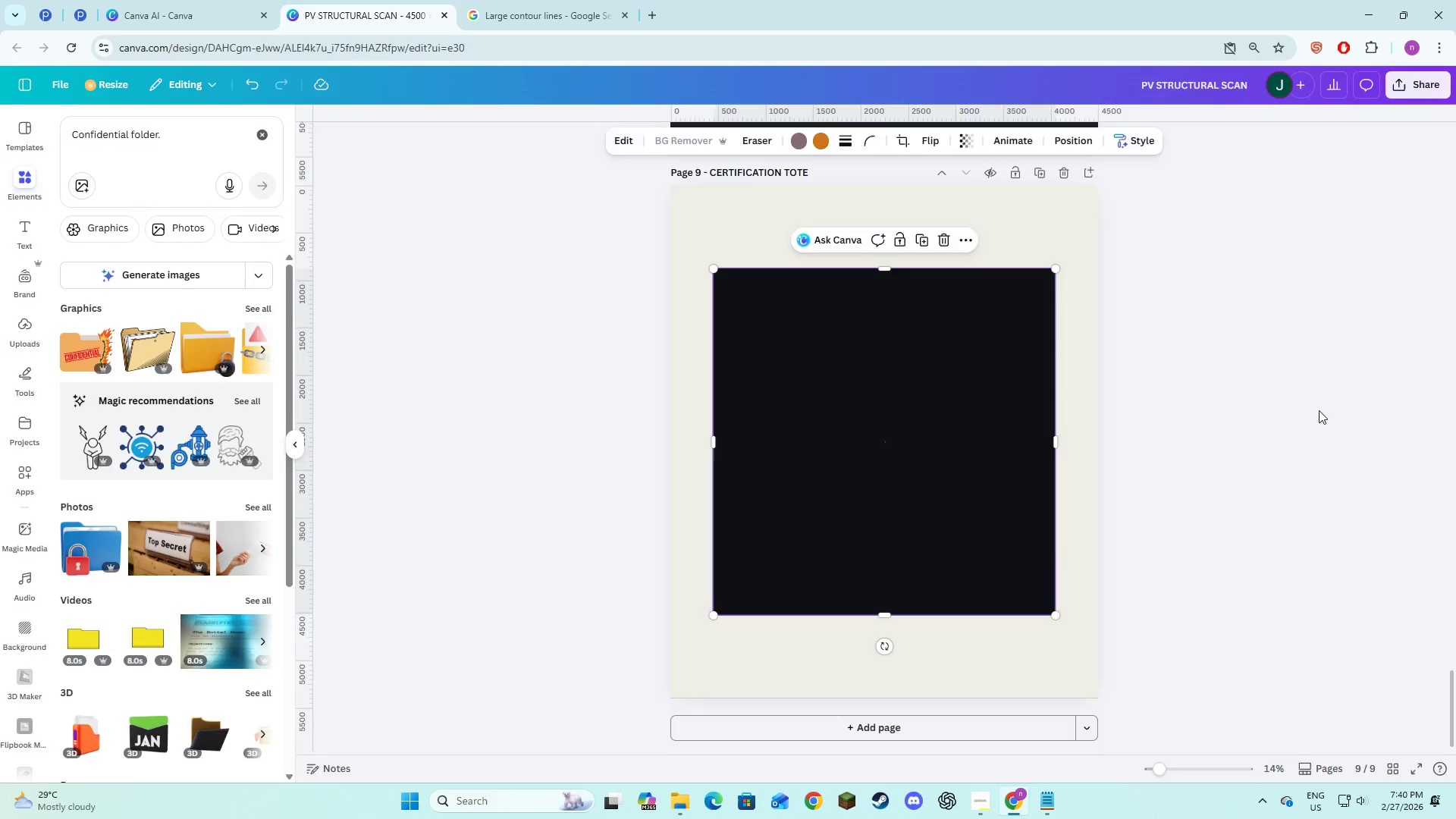 
key(Alt+AltLeft)
 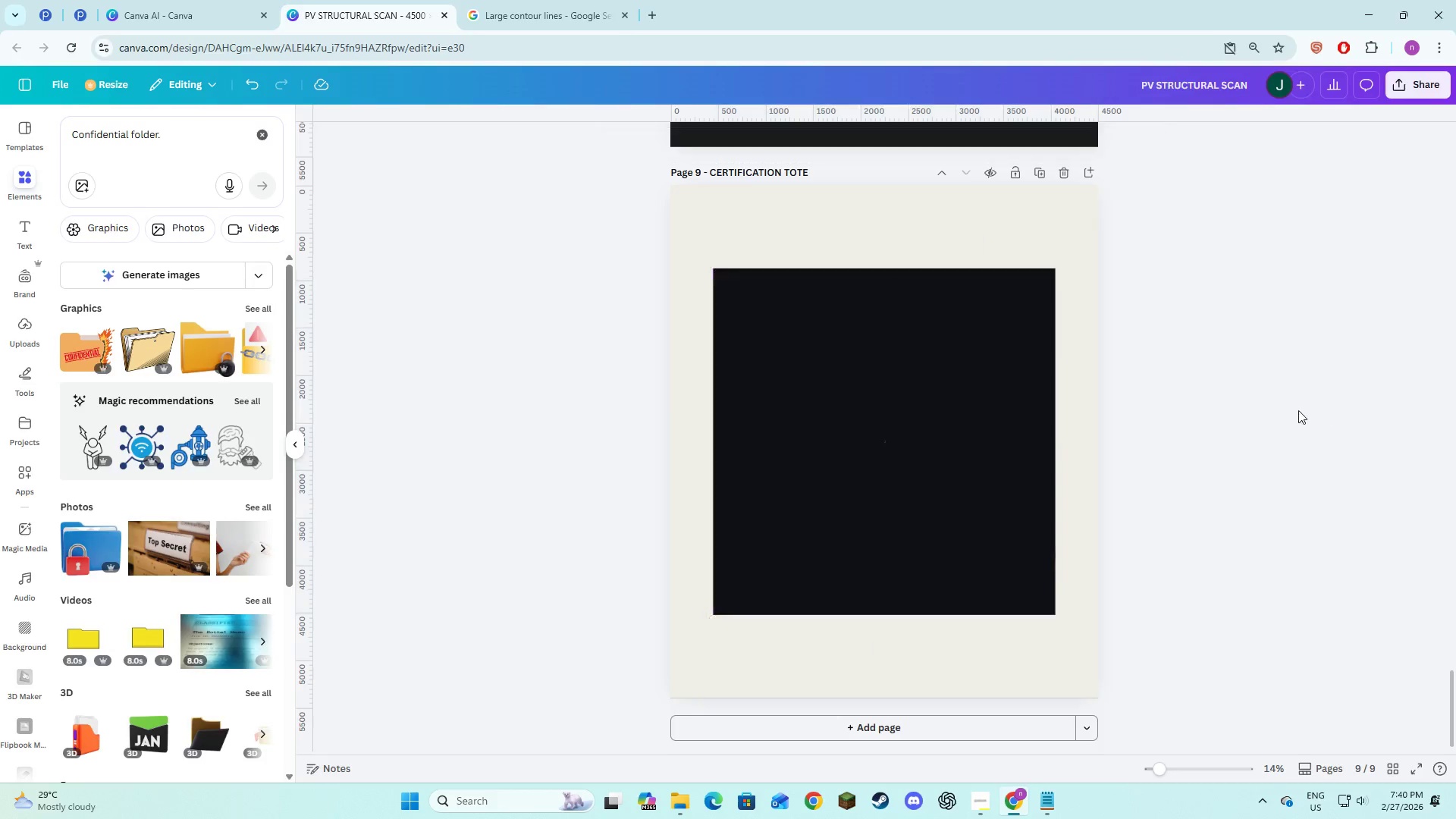 
key(Alt+Tab)
 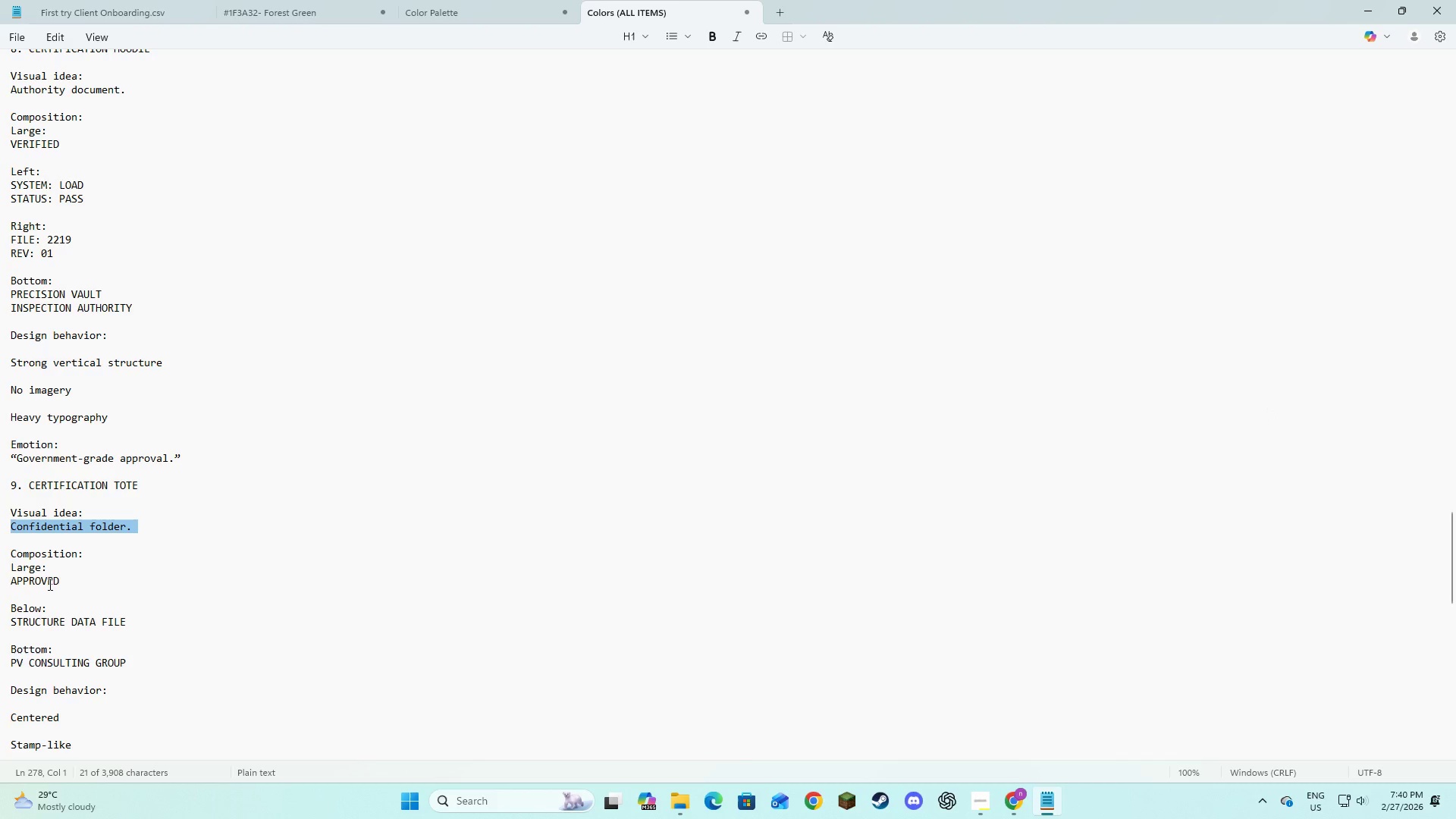 
key(Alt+AltLeft)
 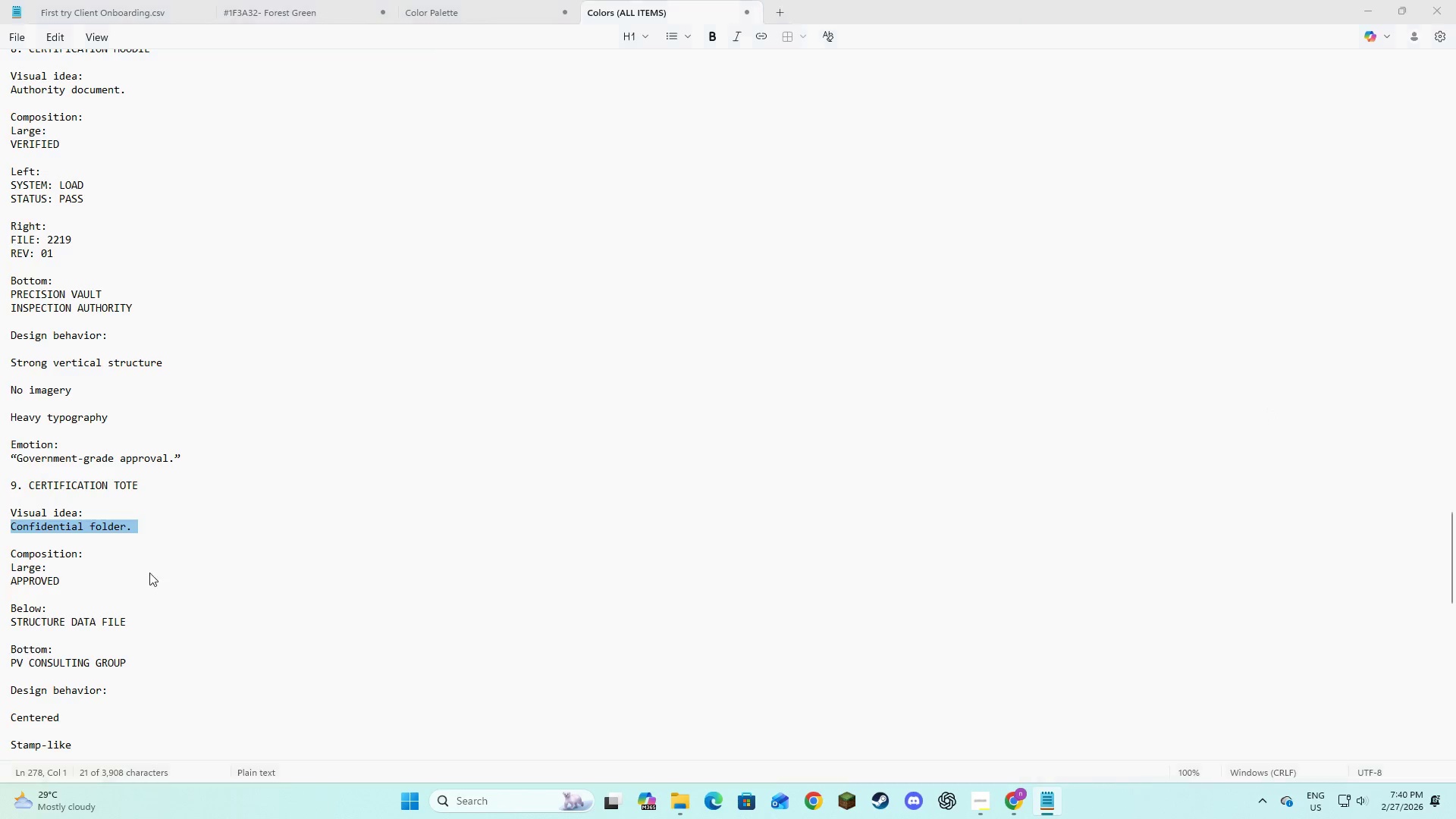 
key(Alt+Tab)
 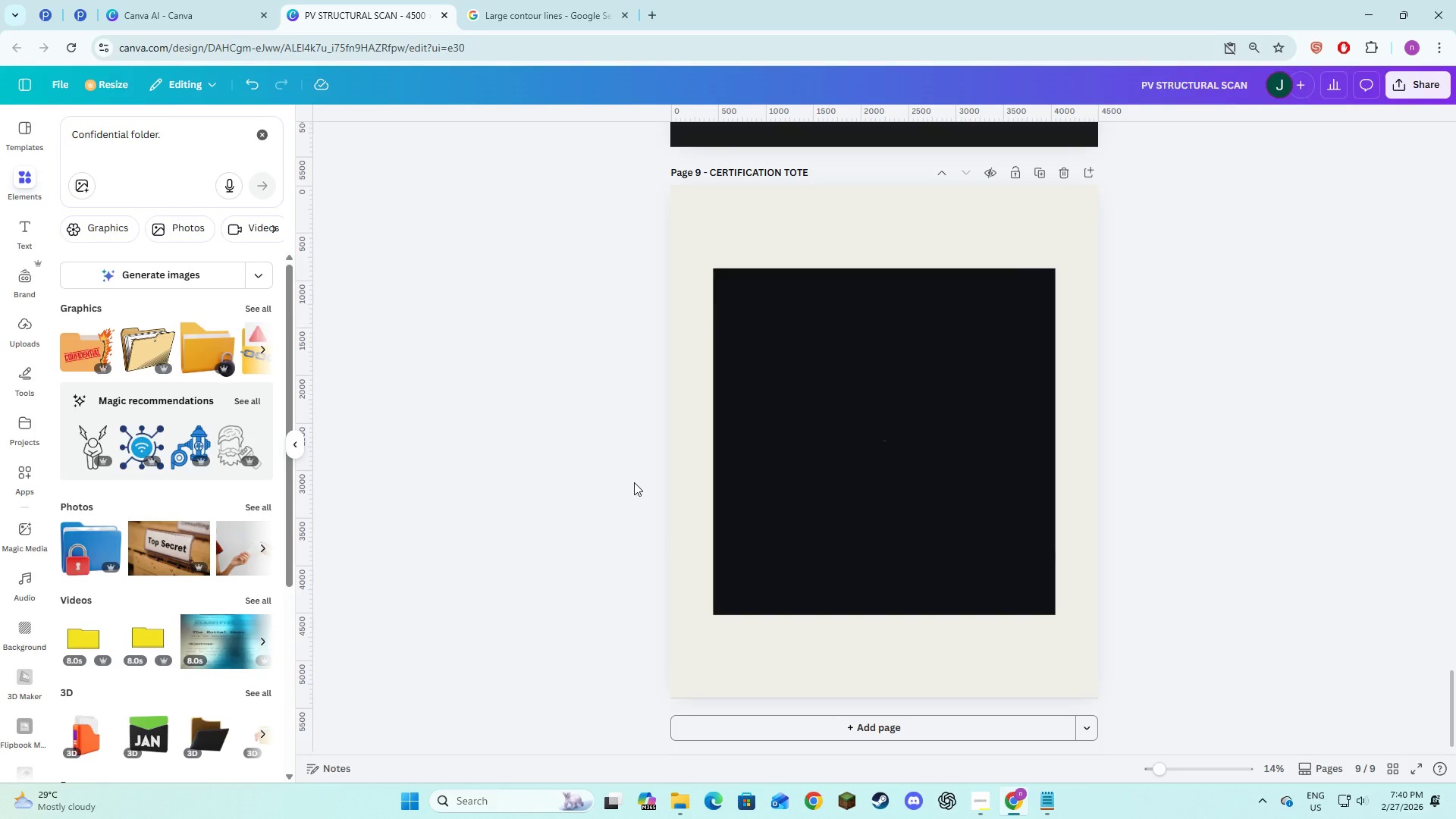 
left_click([845, 461])
 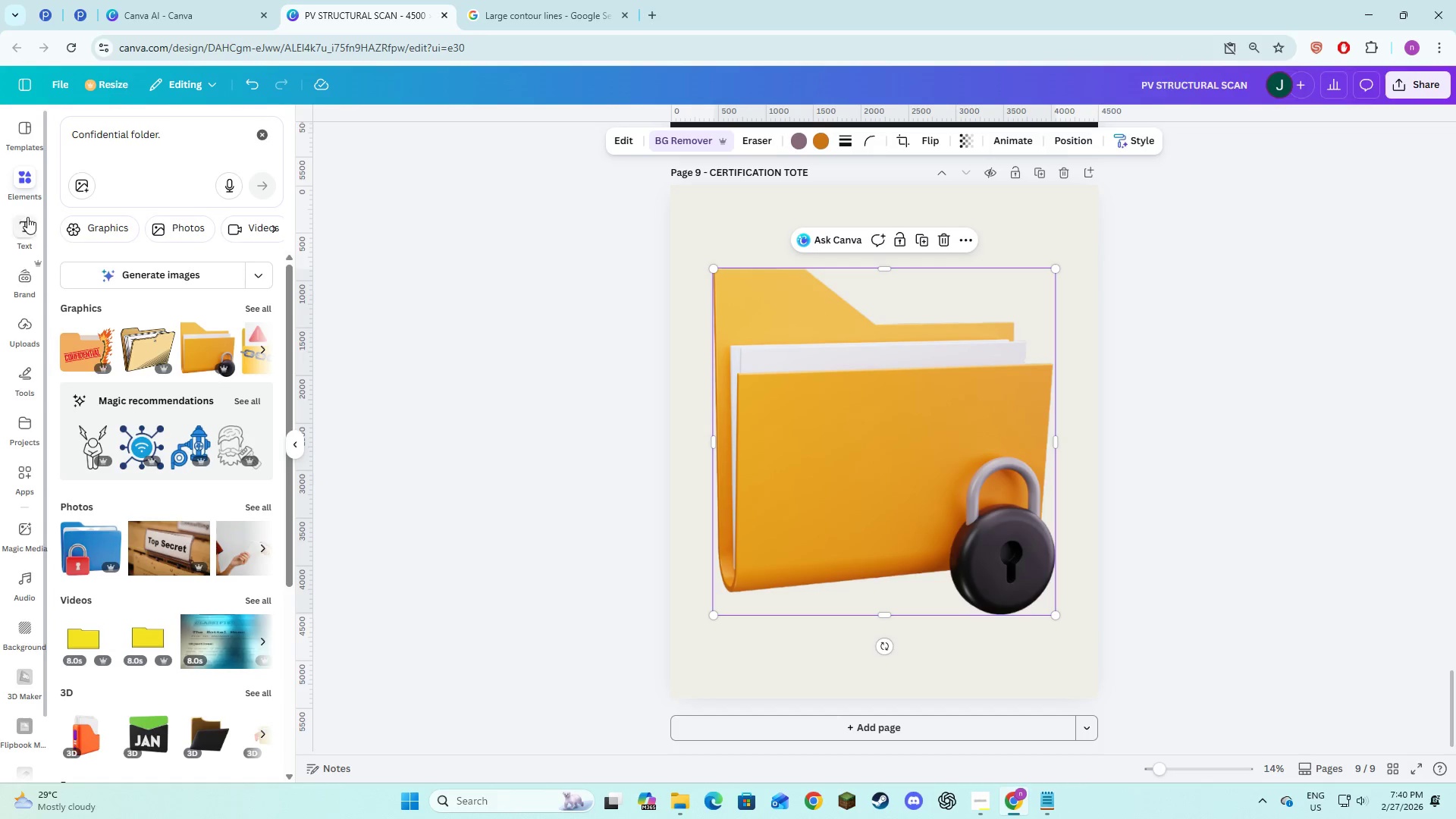 
left_click([26, 235])
 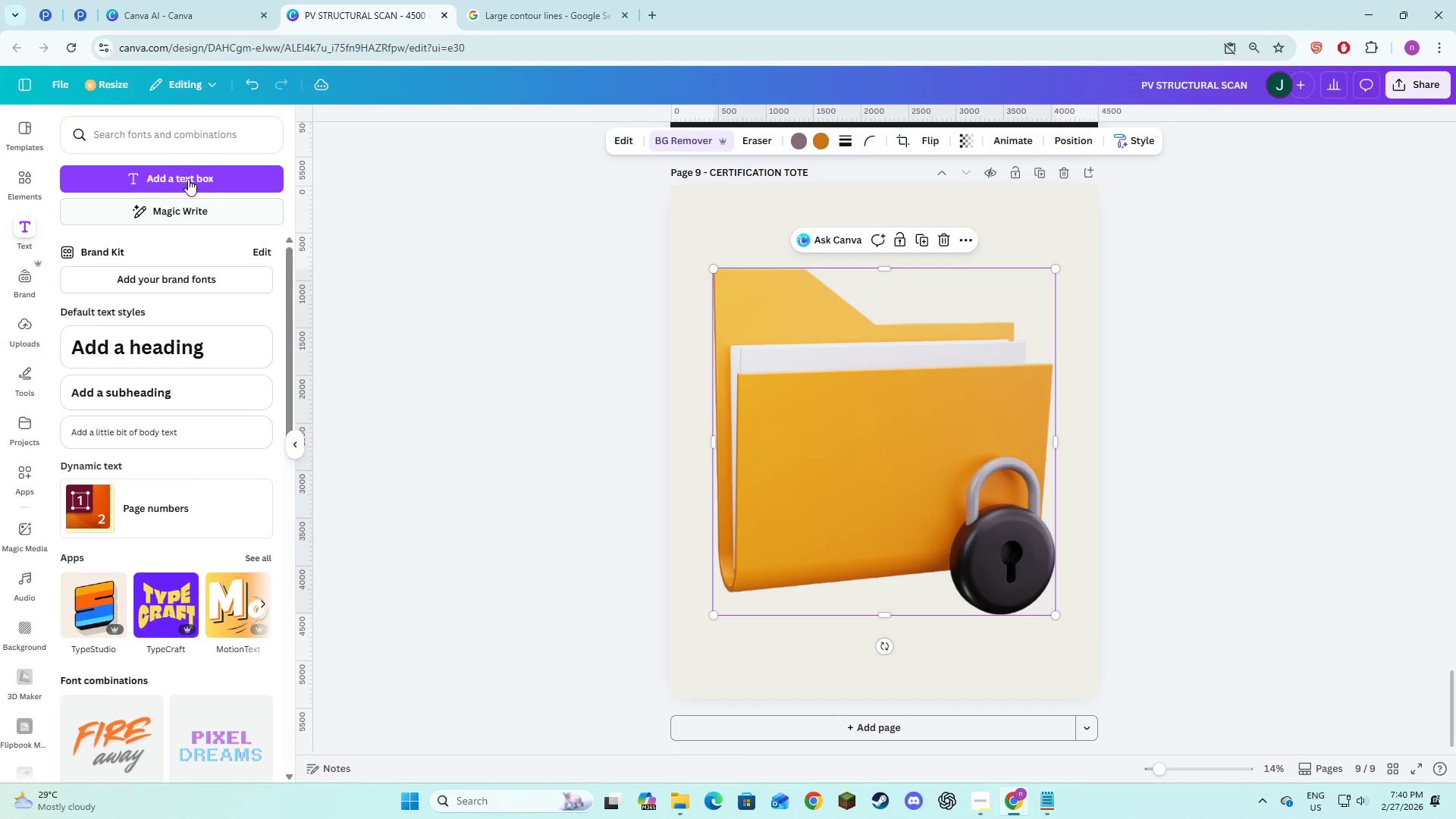 
left_click([185, 168])
 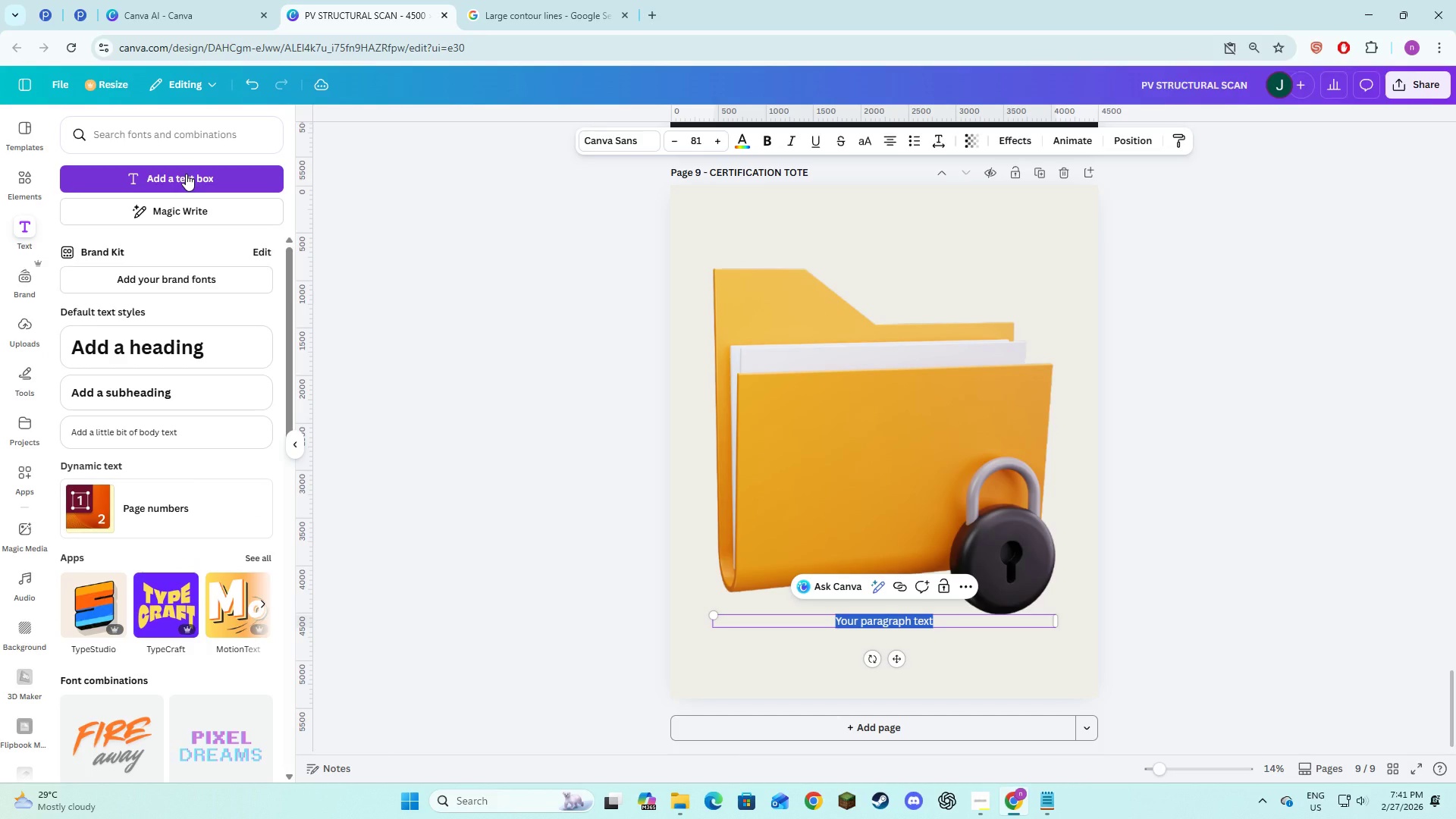 
type(approved)
 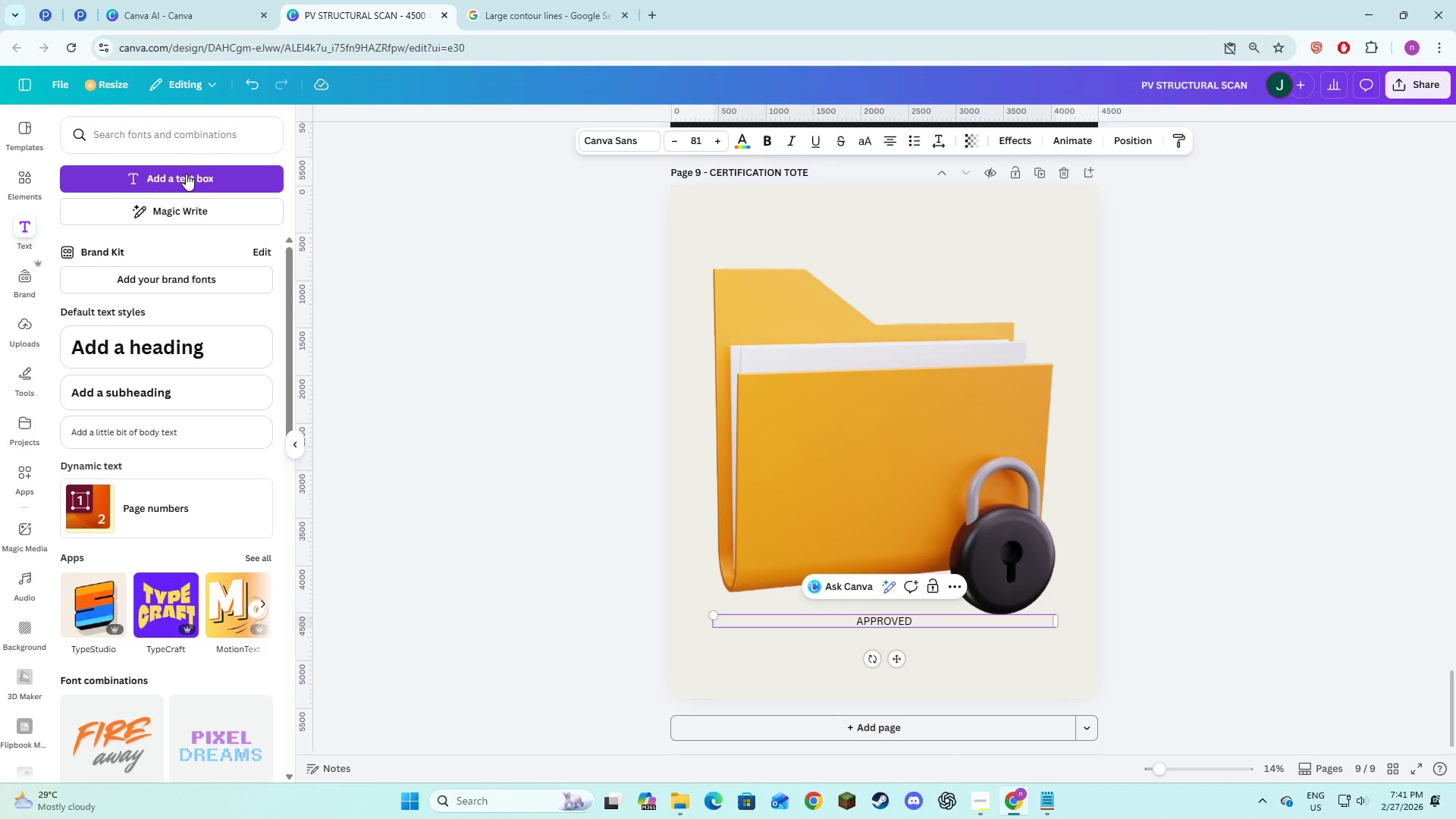 
key(Control+A)
 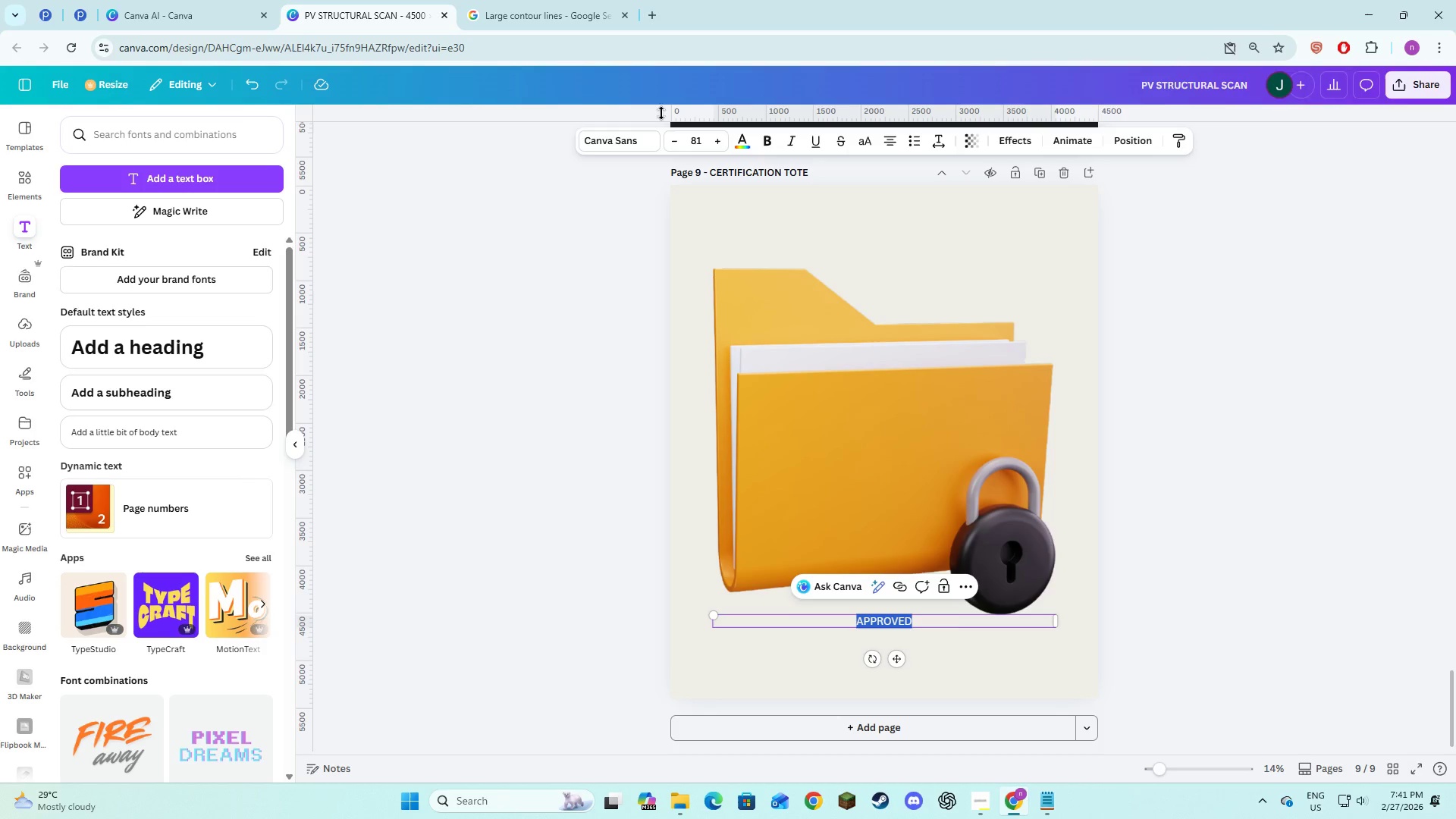 
left_click([651, 143])
 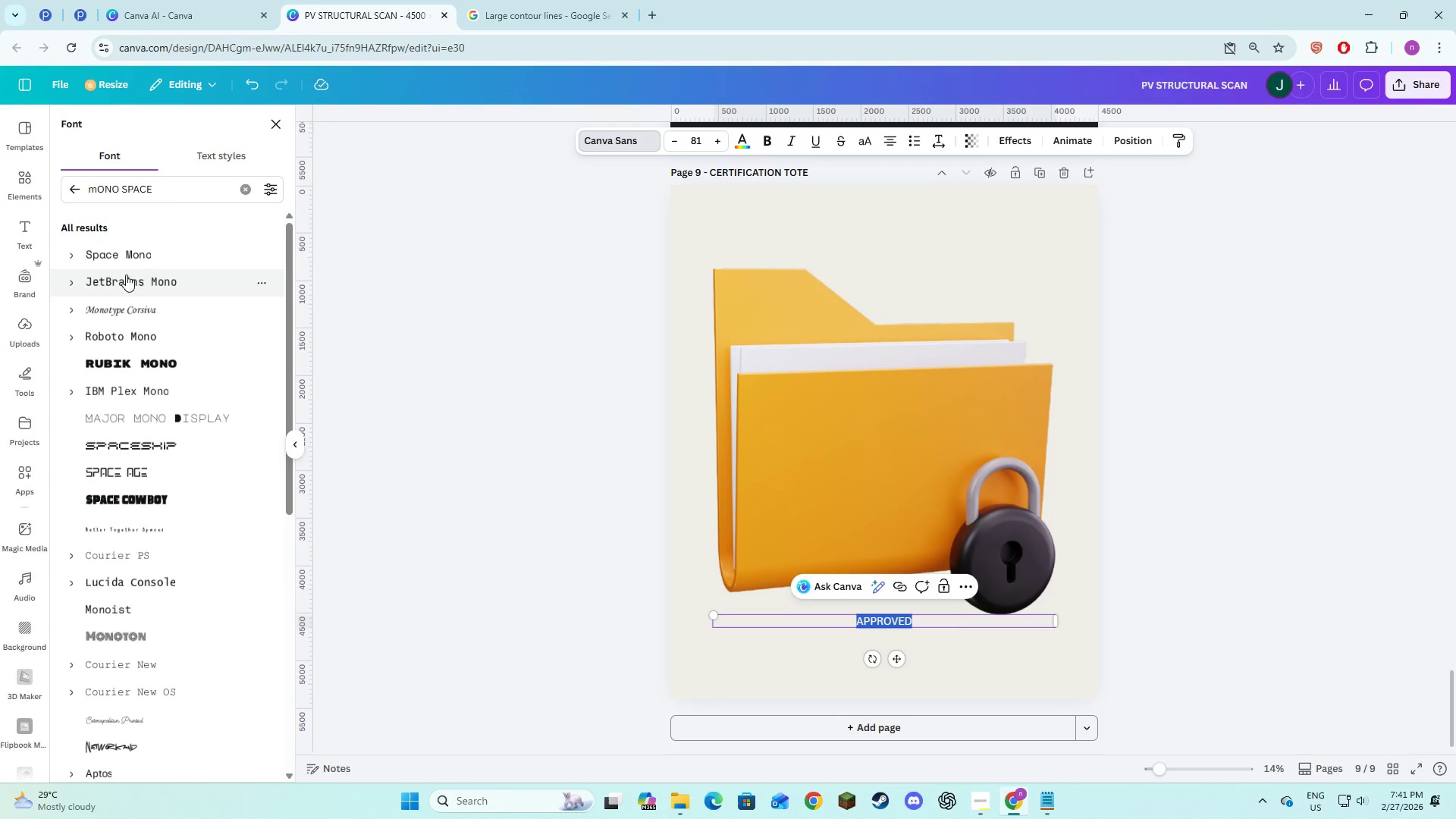 
left_click([127, 262])
 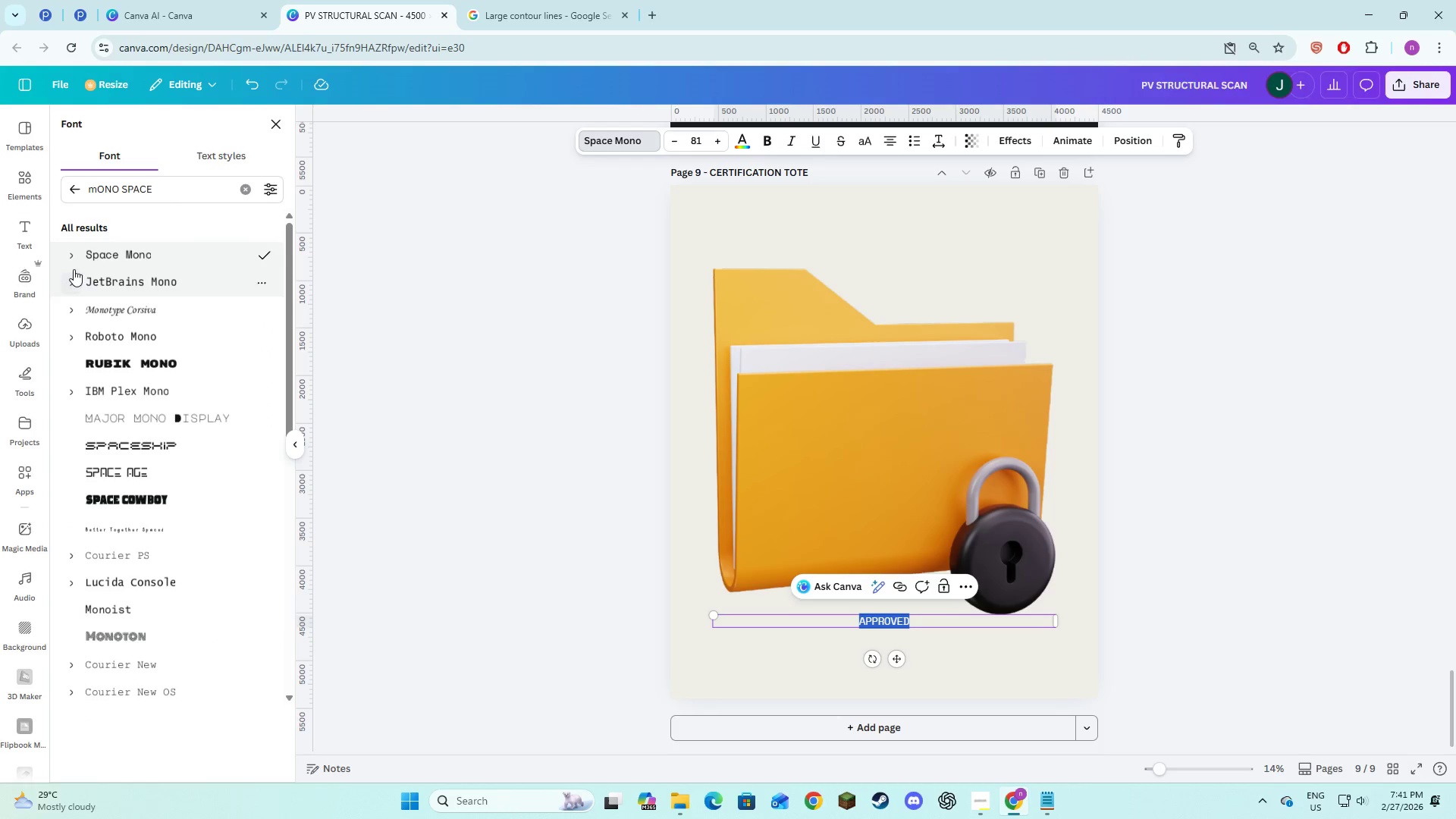 
left_click([75, 263])
 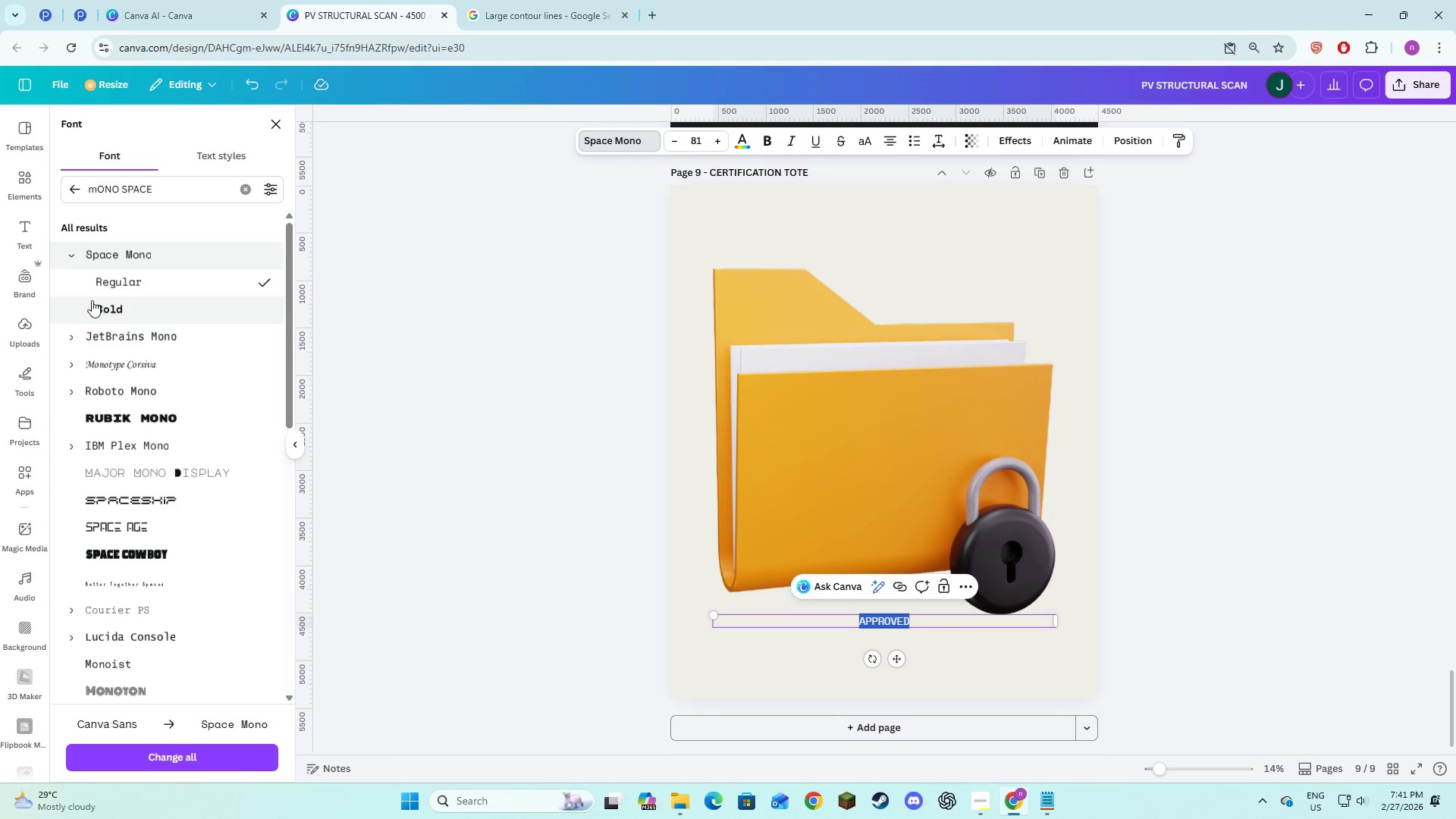 
left_click([93, 303])
 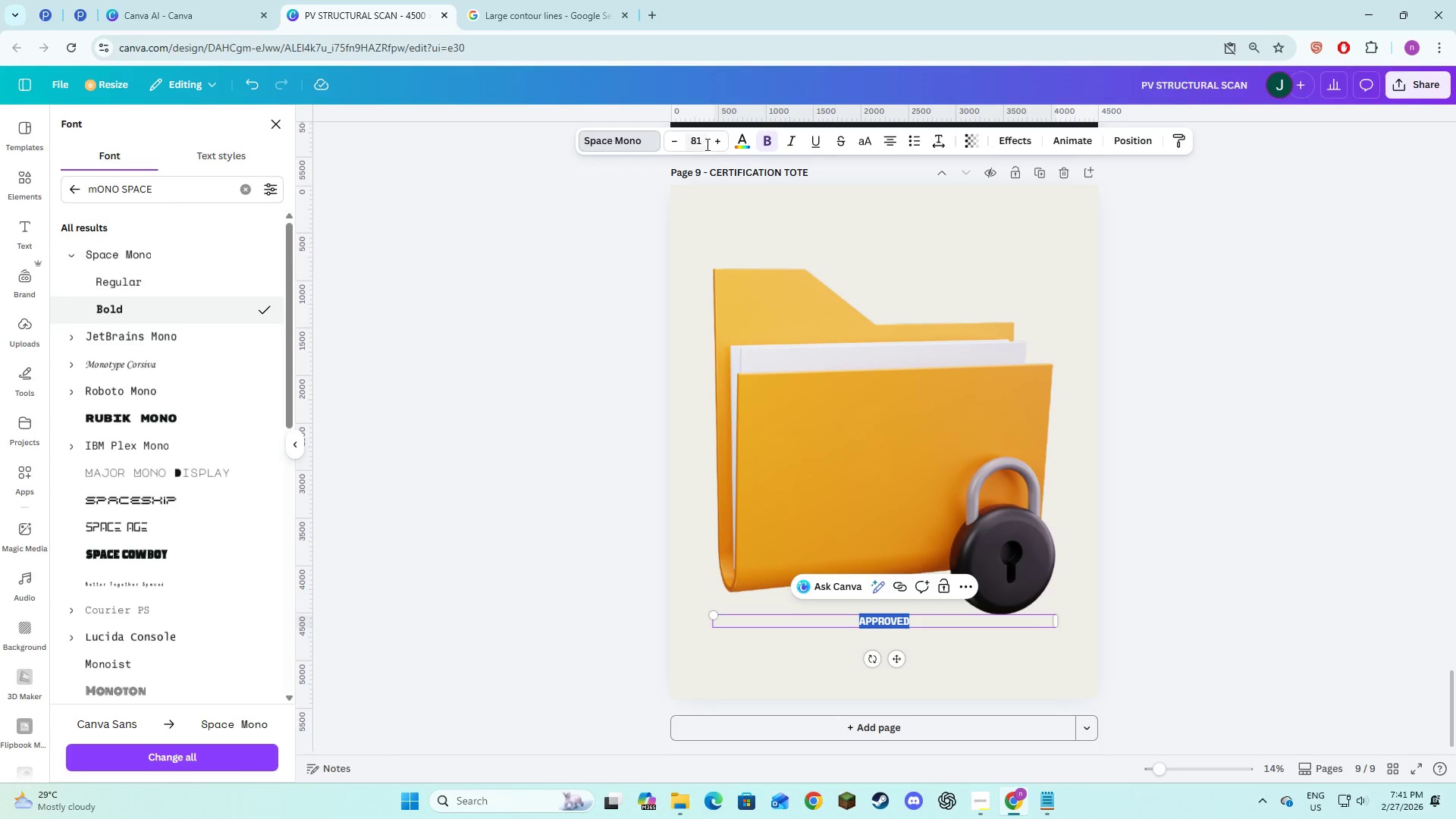 
left_click([706, 144])
 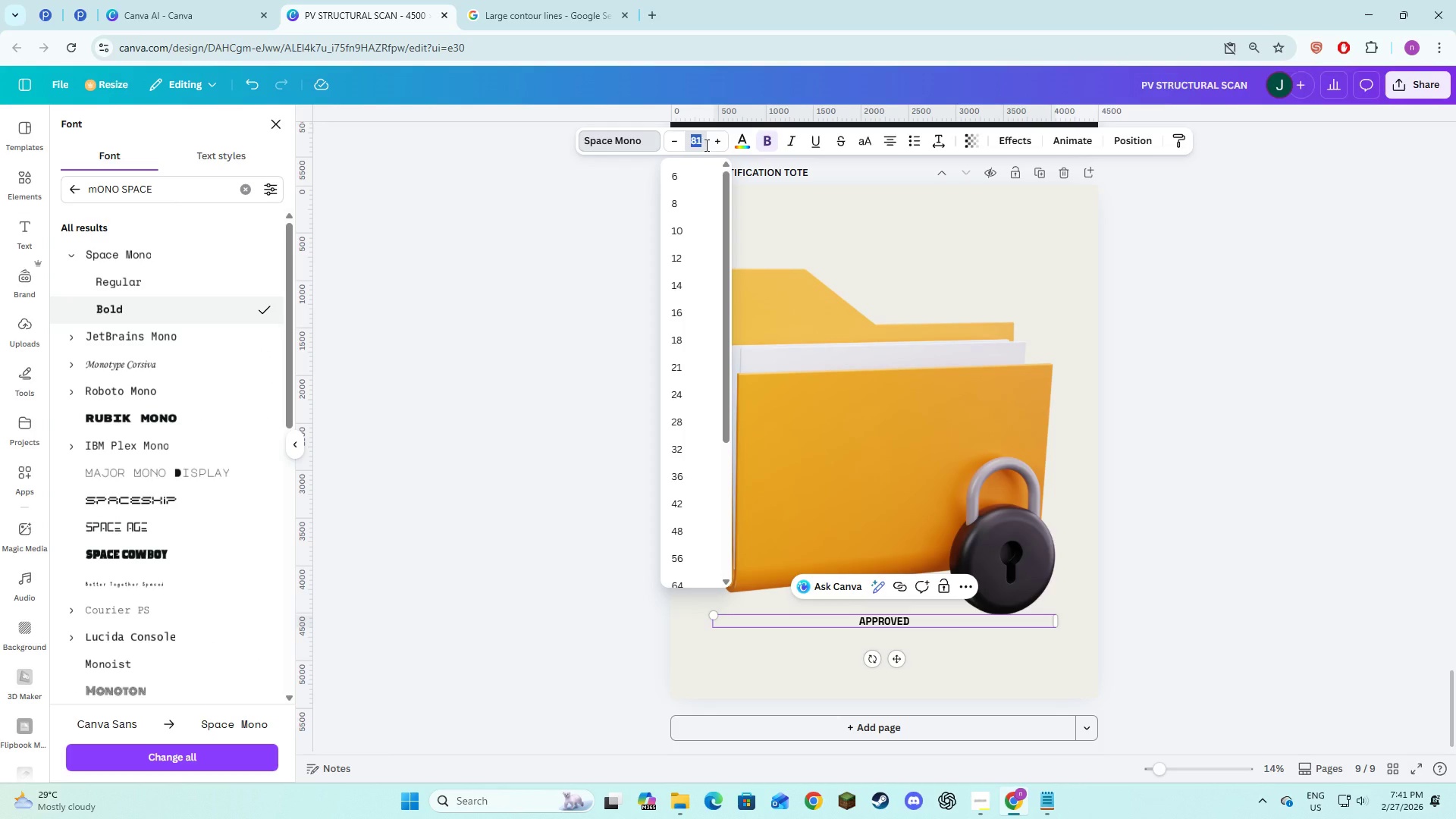 
key(Numpad1)
 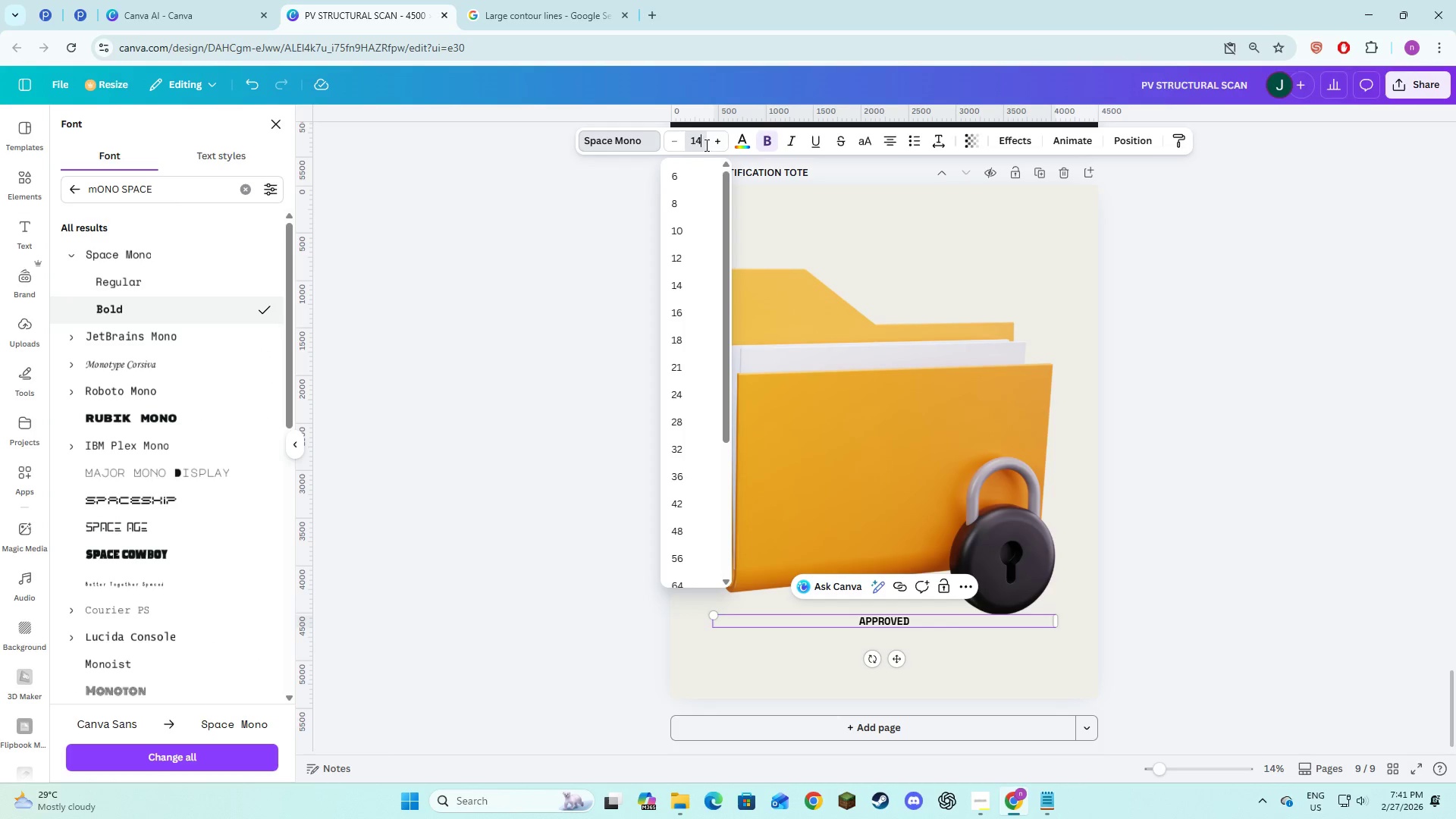 
key(Numpad4)
 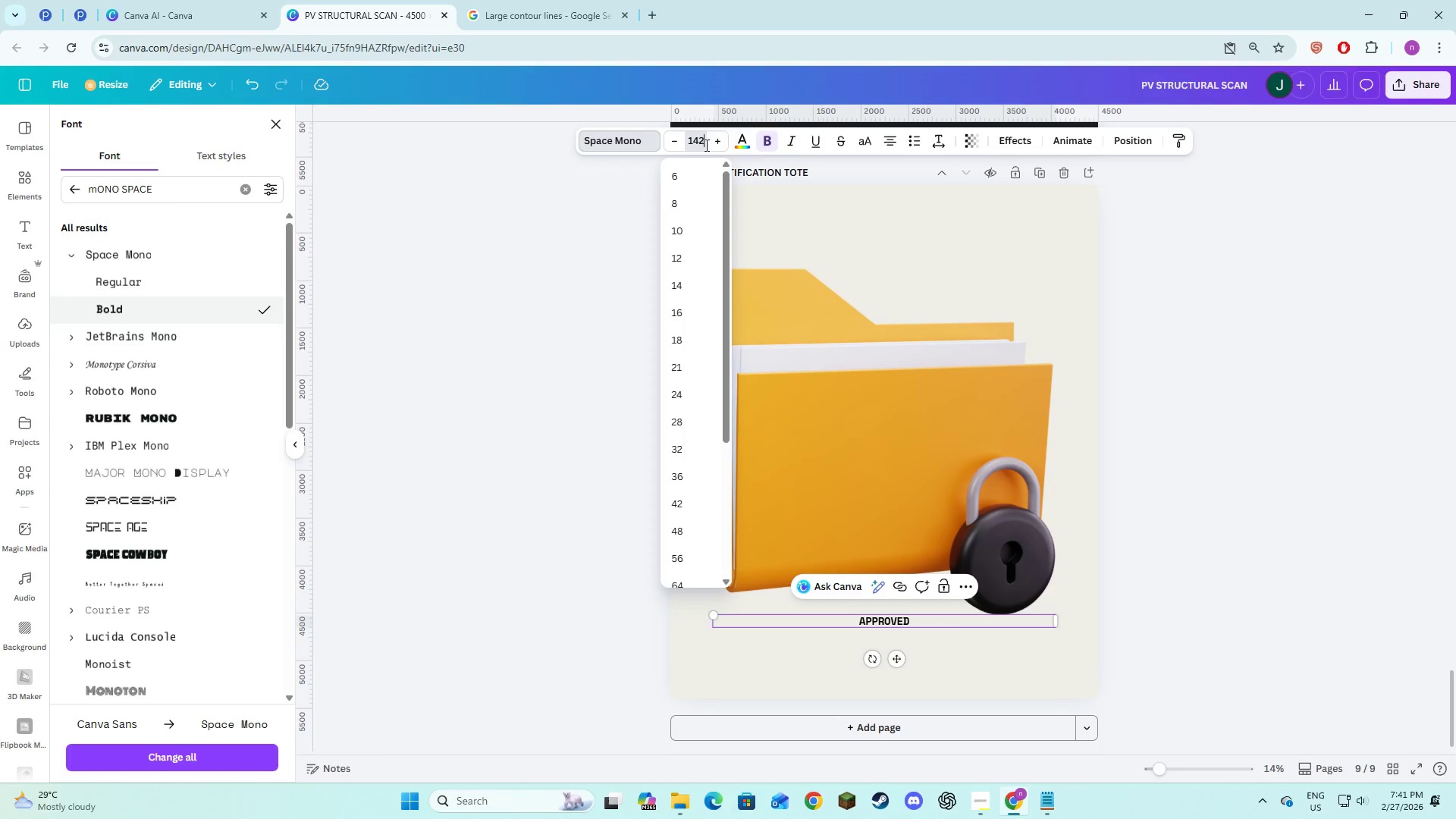 
key(Numpad2)
 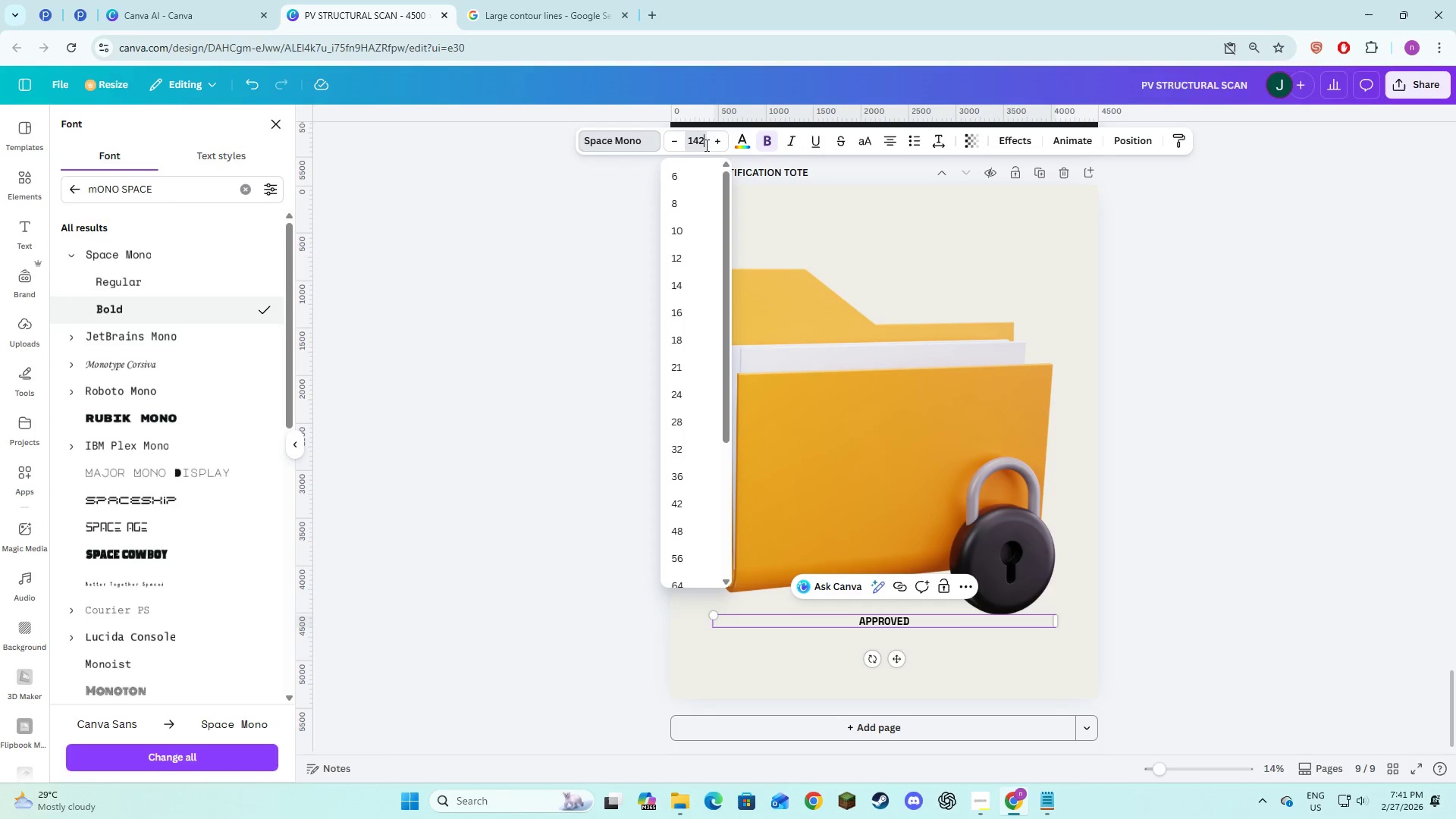 
key(NumpadEnter)
 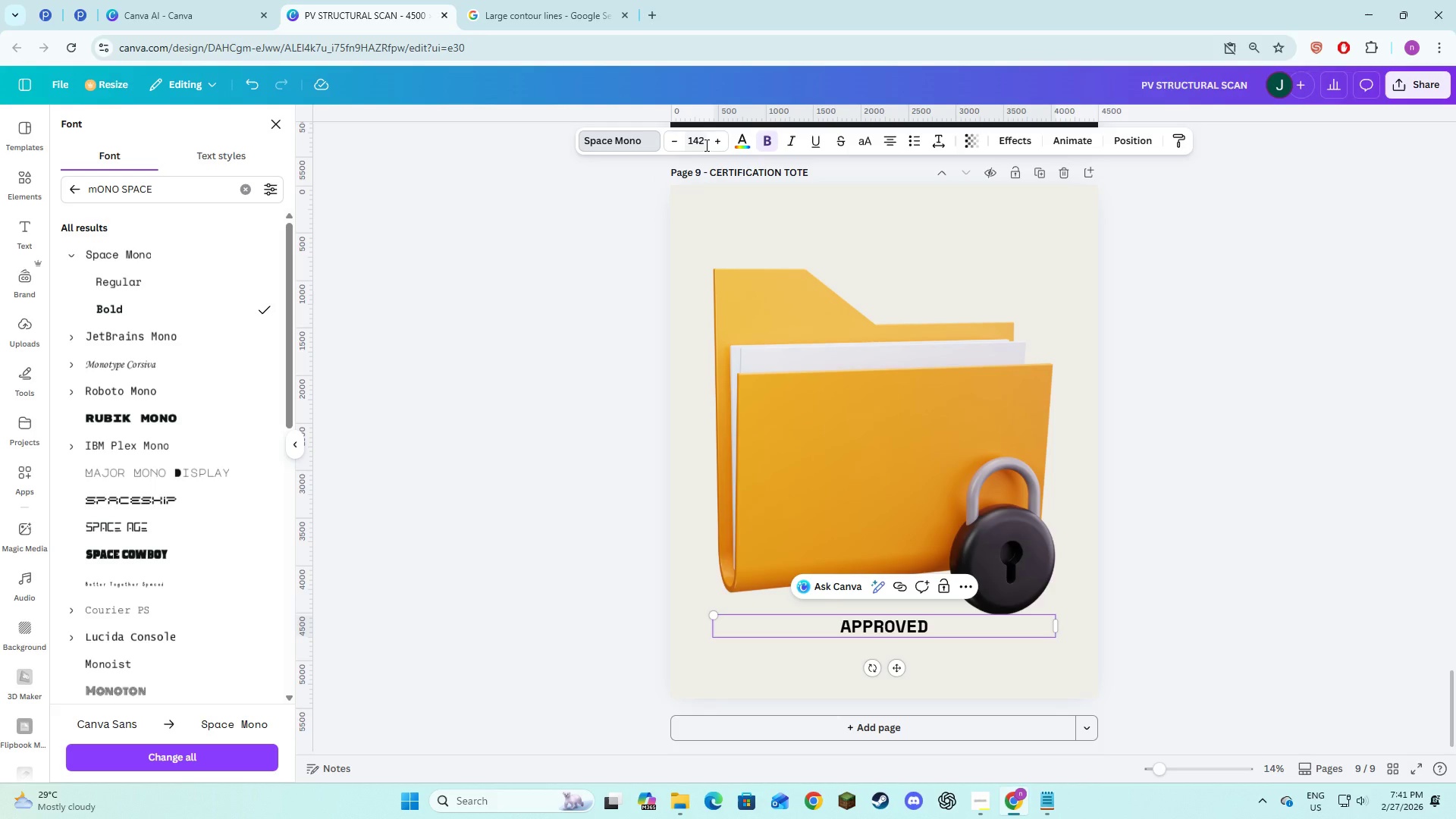 
left_click([705, 145])
 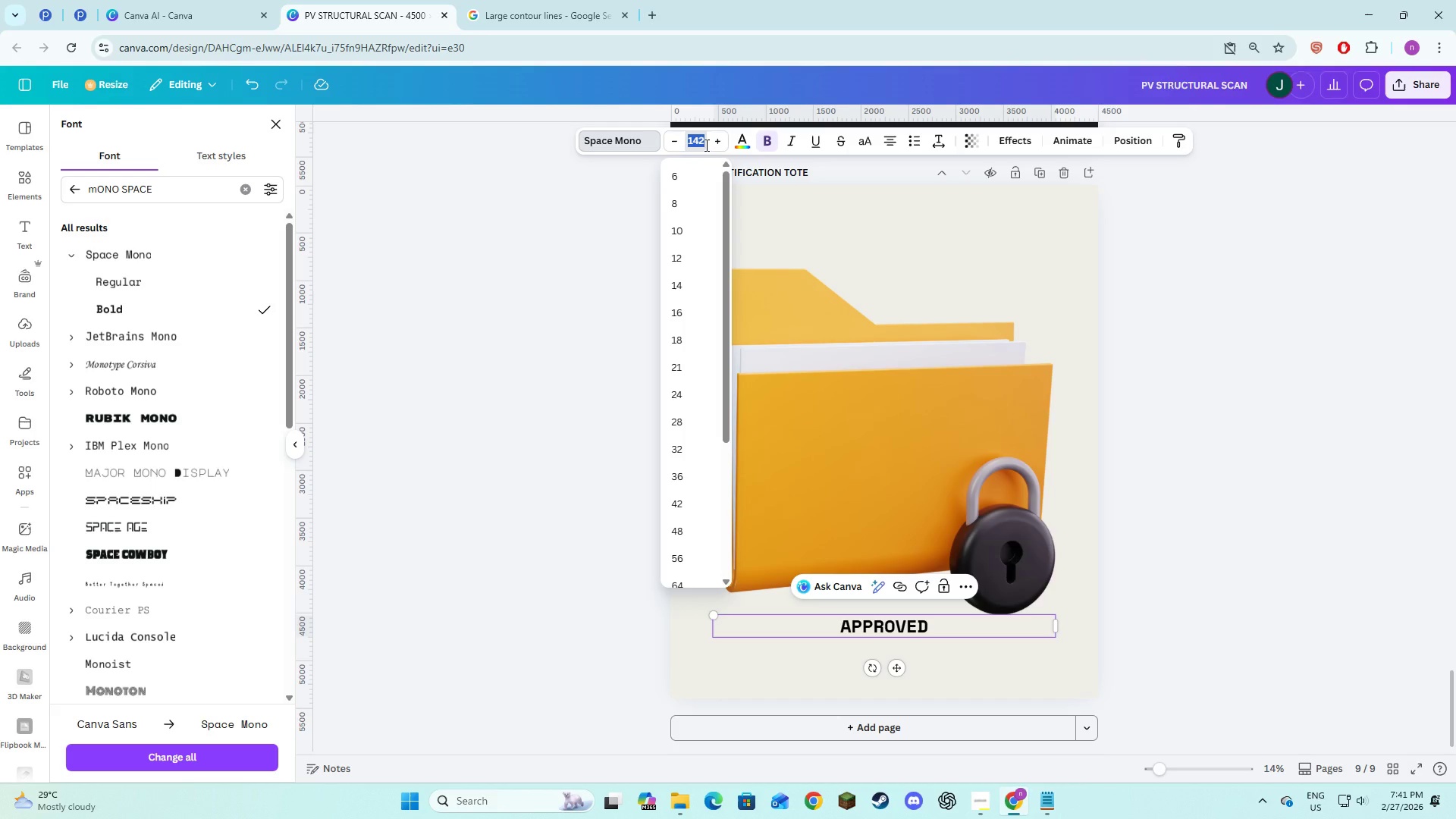 
key(Numpad3)
 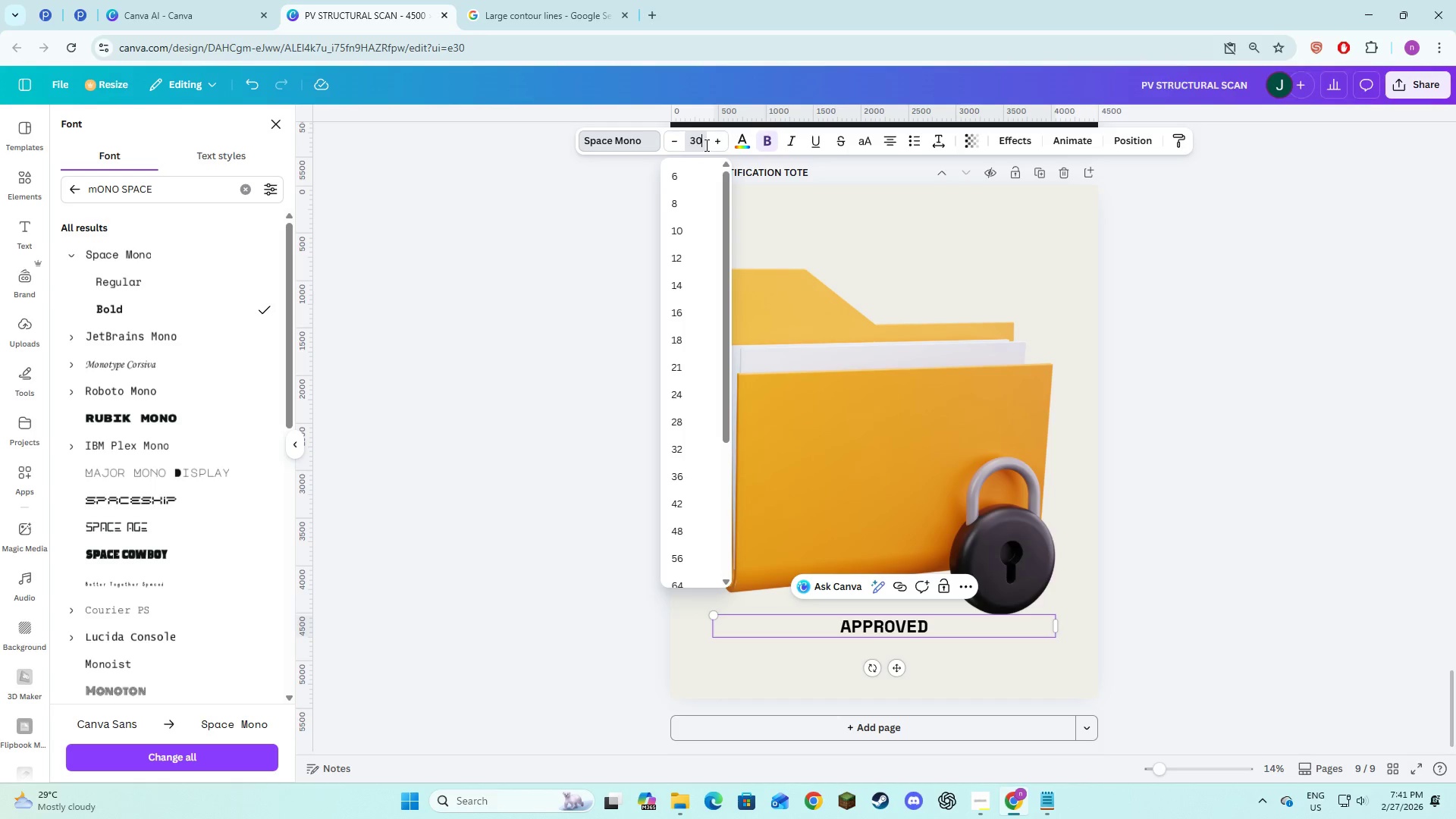 
key(Numpad0)
 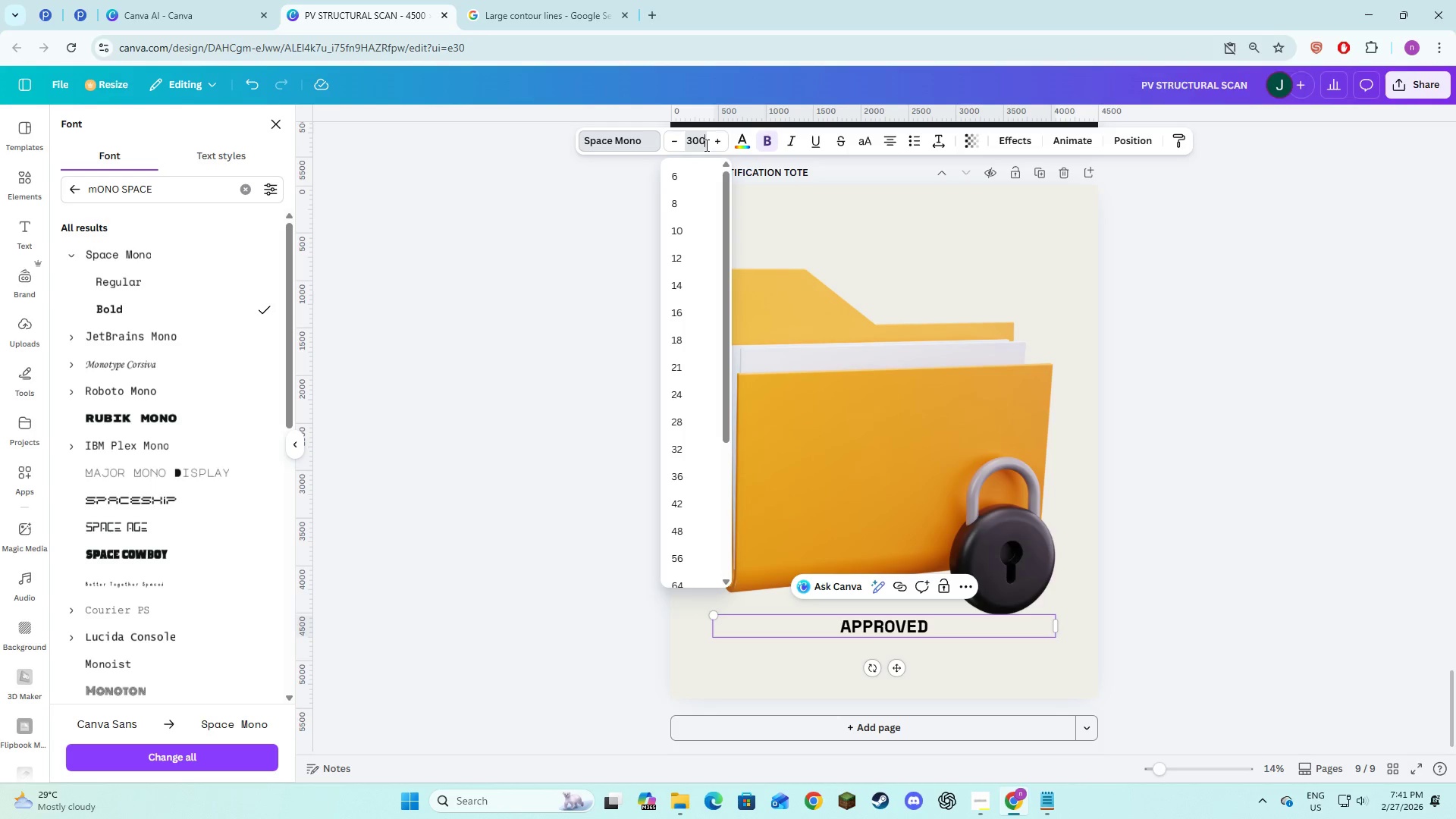 
key(Numpad0)
 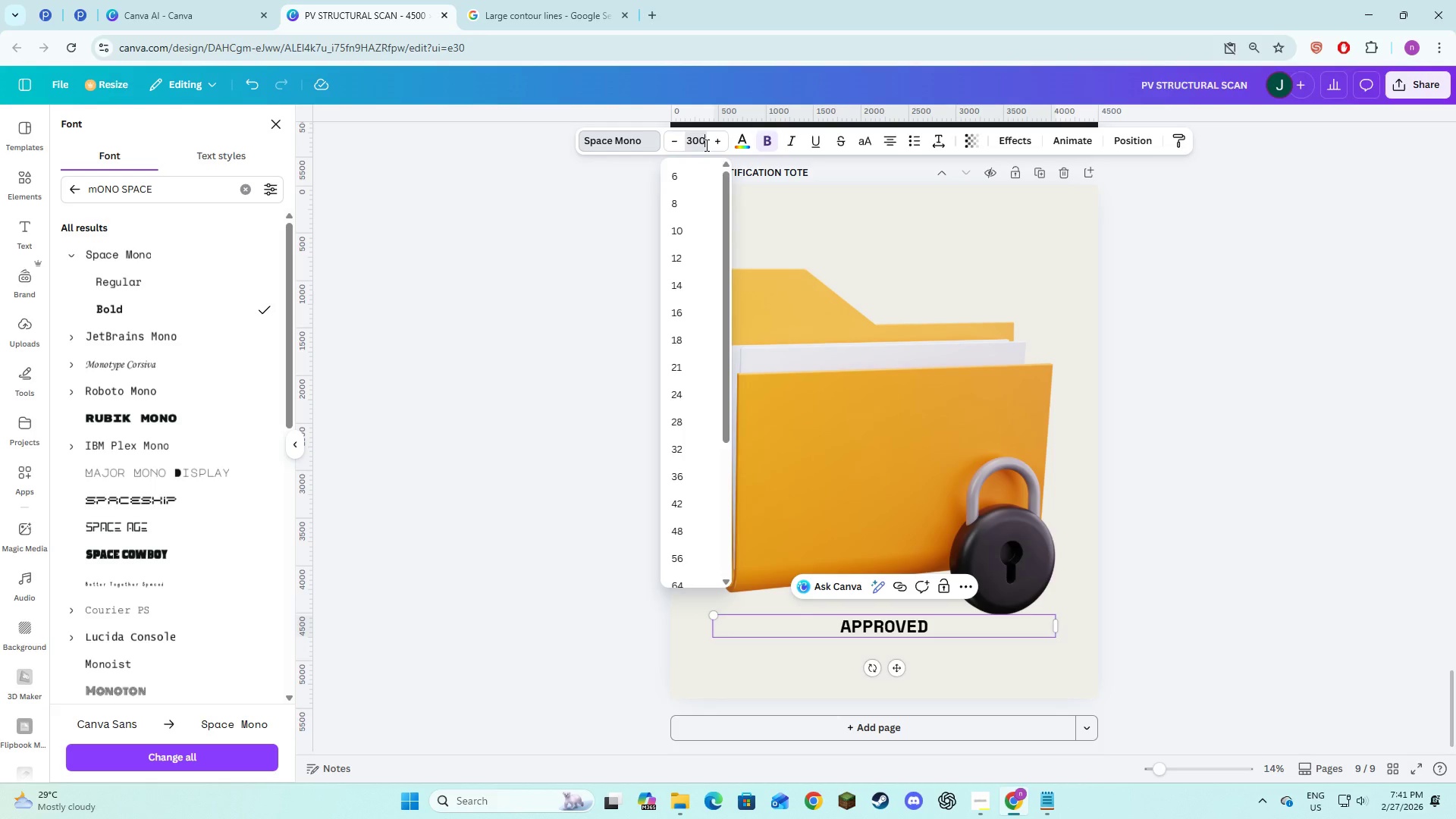 
key(NumpadEnter)
 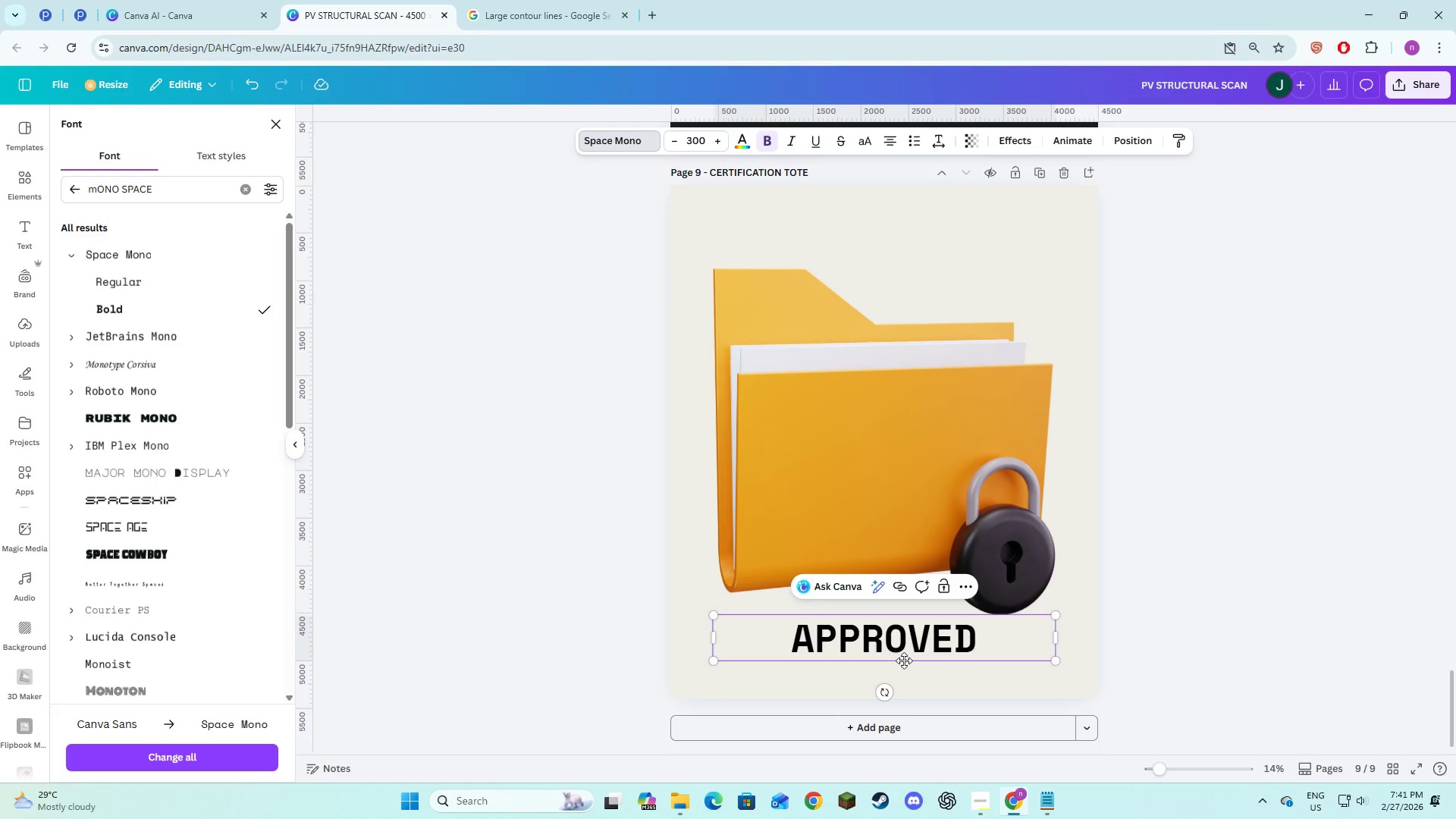 
left_click_drag(start_coordinate=[918, 649], to_coordinate=[918, 513])
 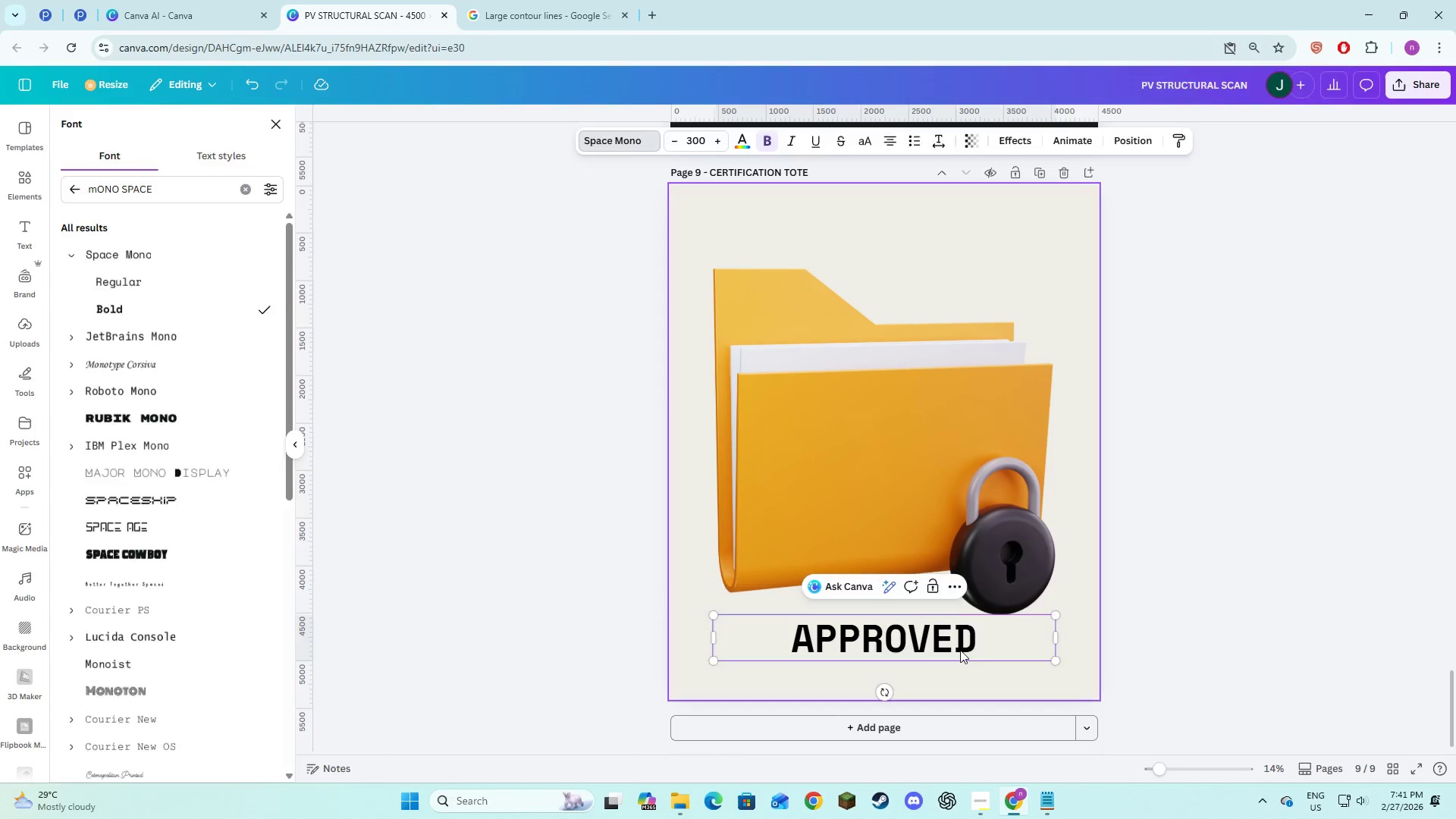 
double_click([960, 650])
 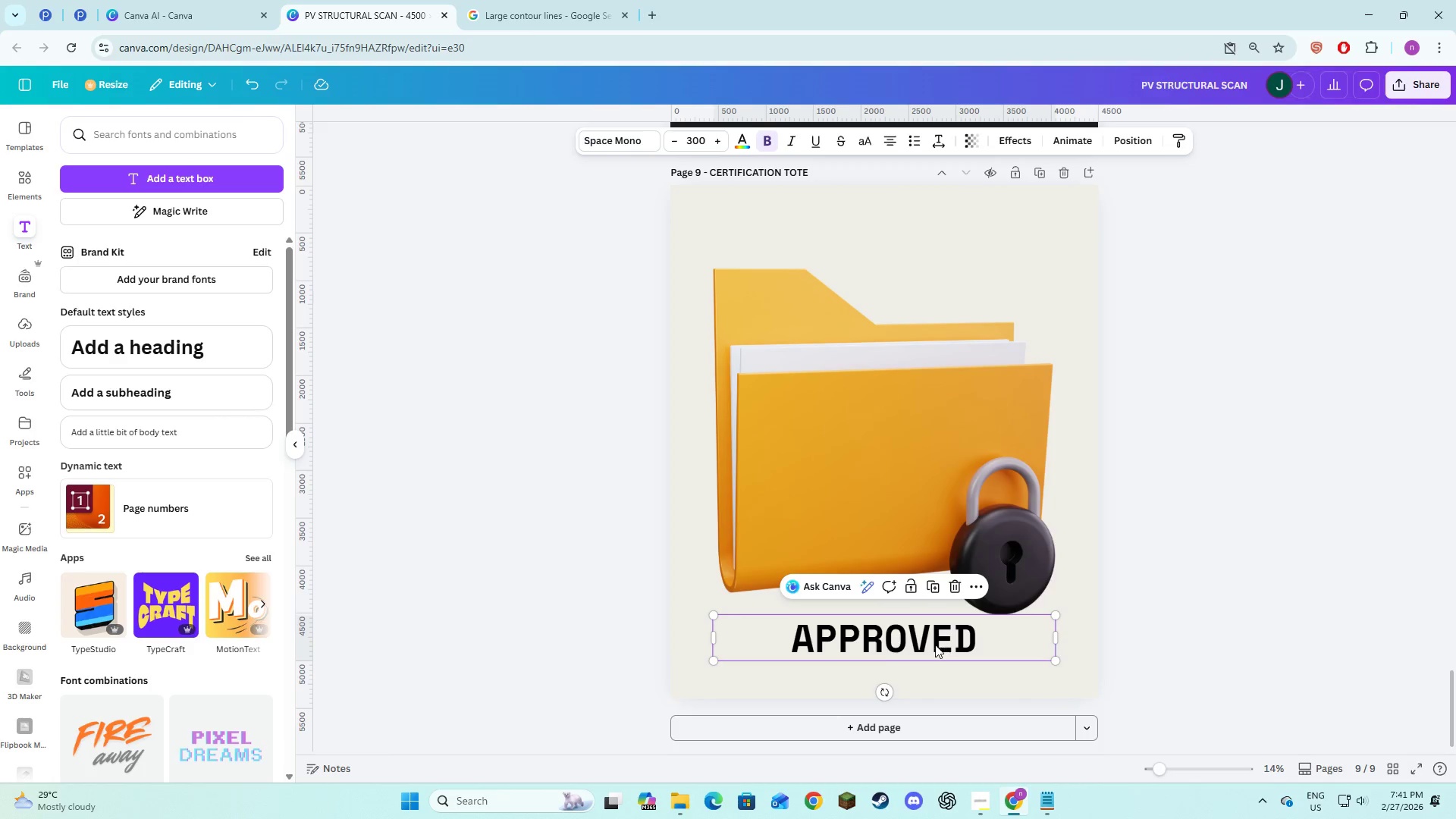 
left_click_drag(start_coordinate=[935, 645], to_coordinate=[934, 445])
 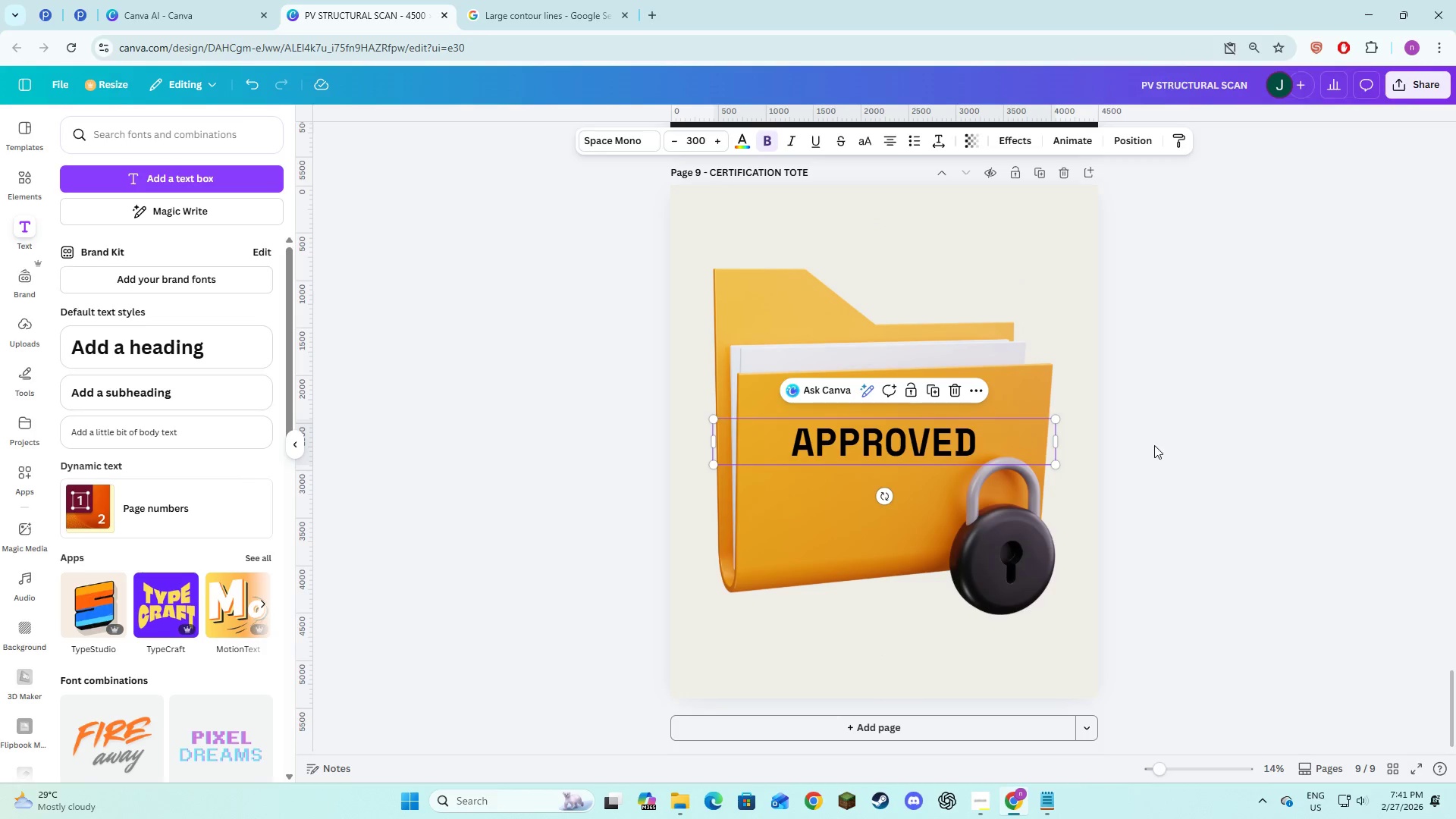 
left_click([1154, 445])
 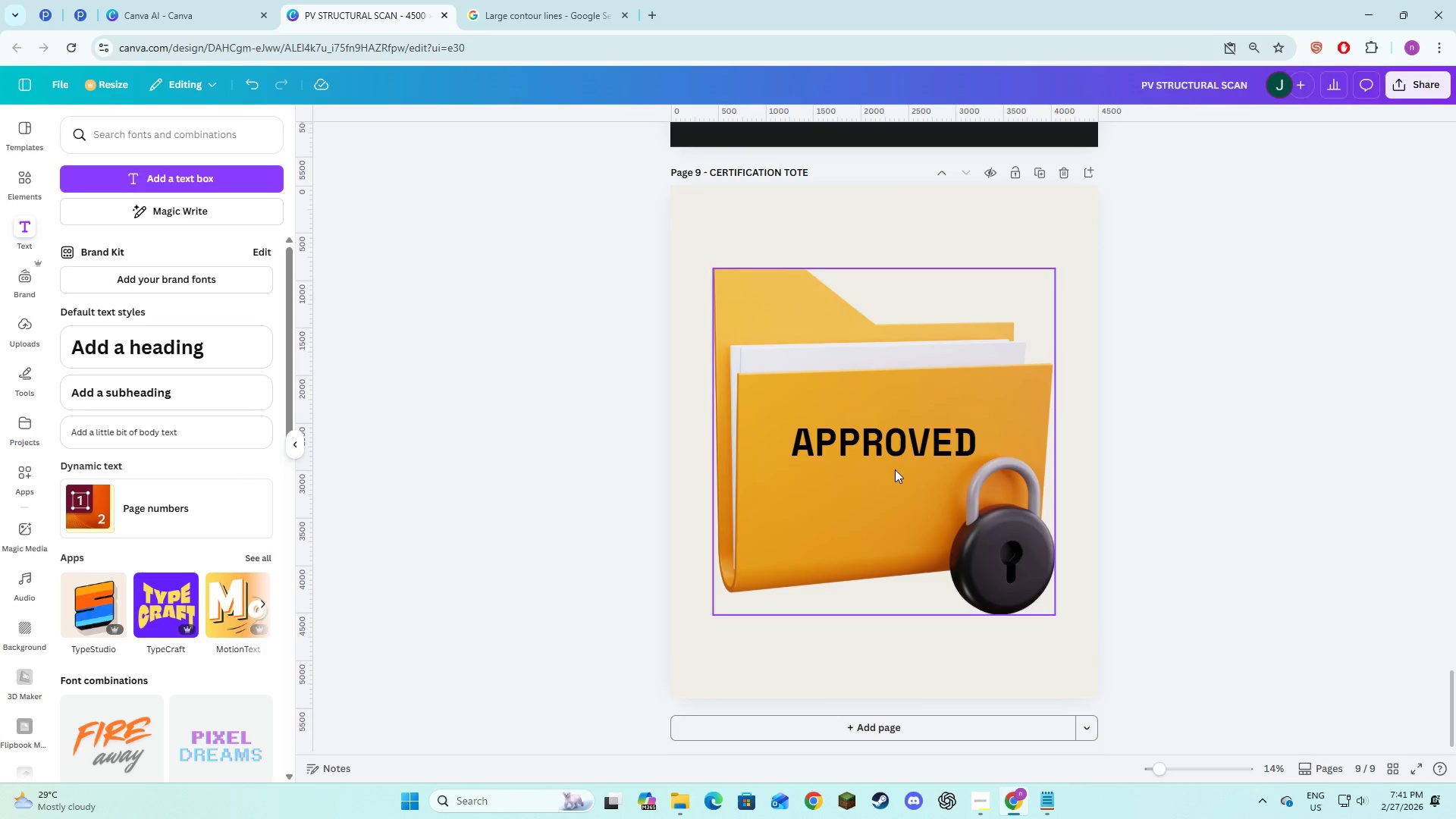 
left_click([889, 446])
 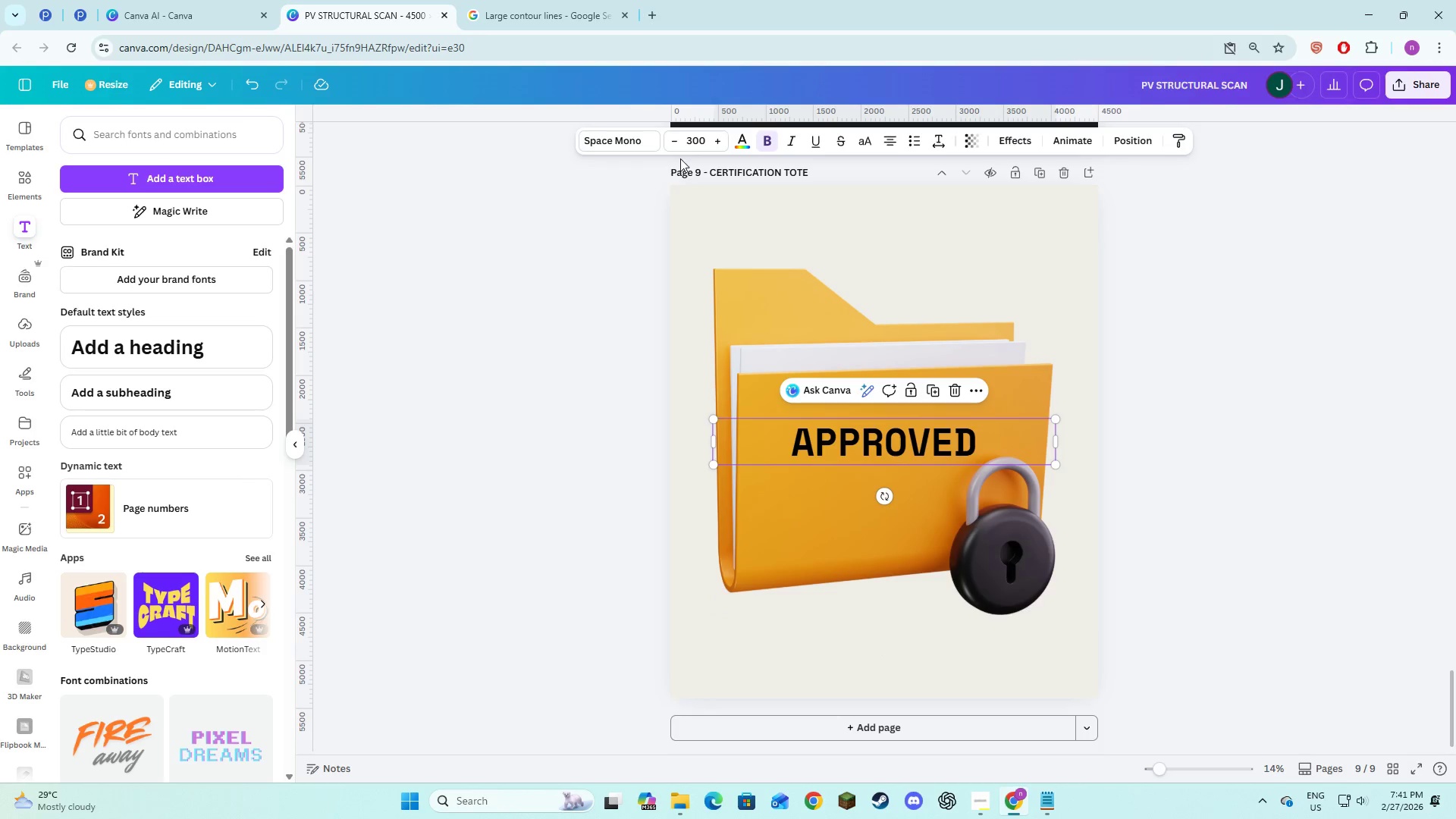 
left_click([696, 149])
 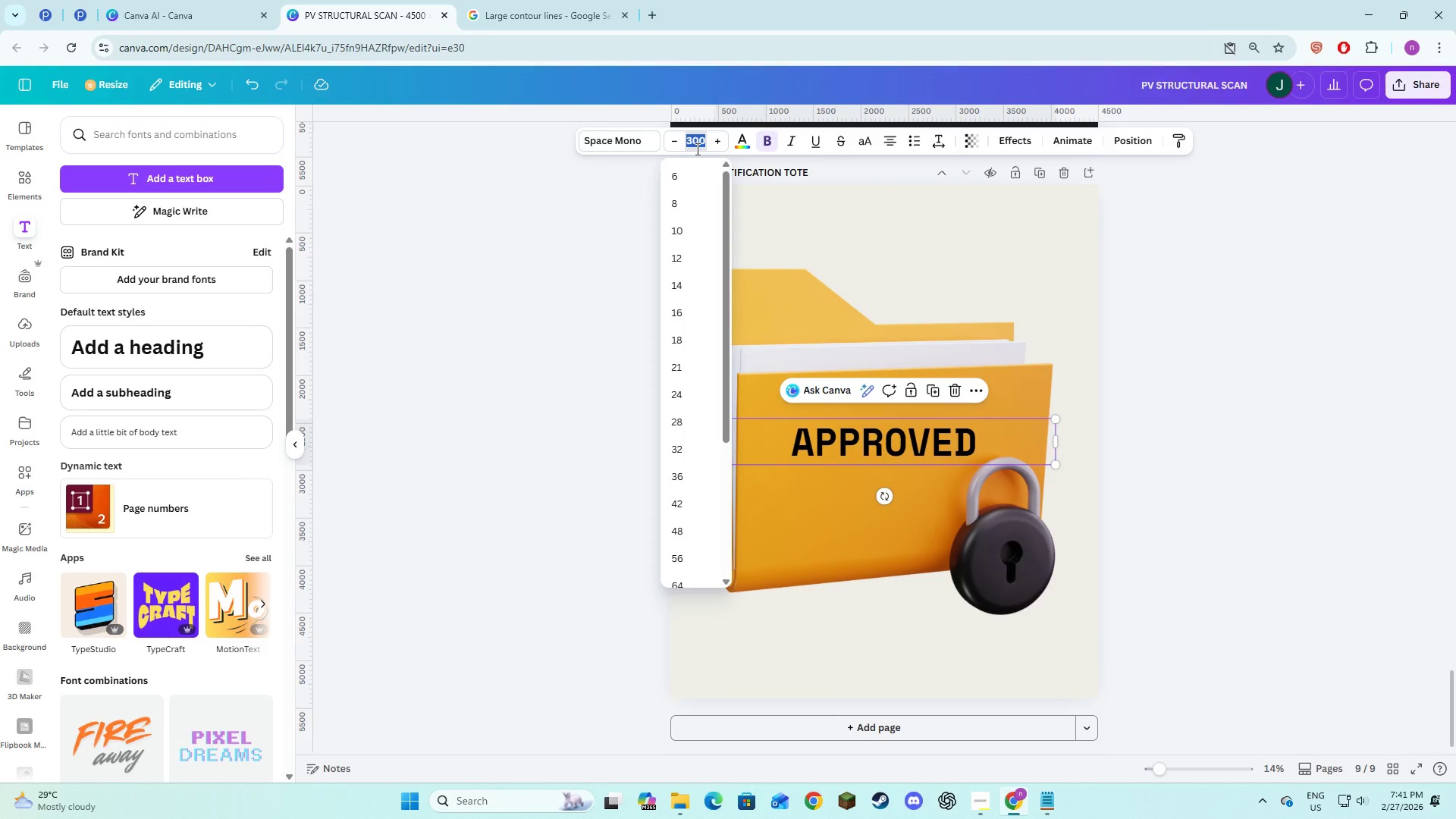 
key(Numpad5)
 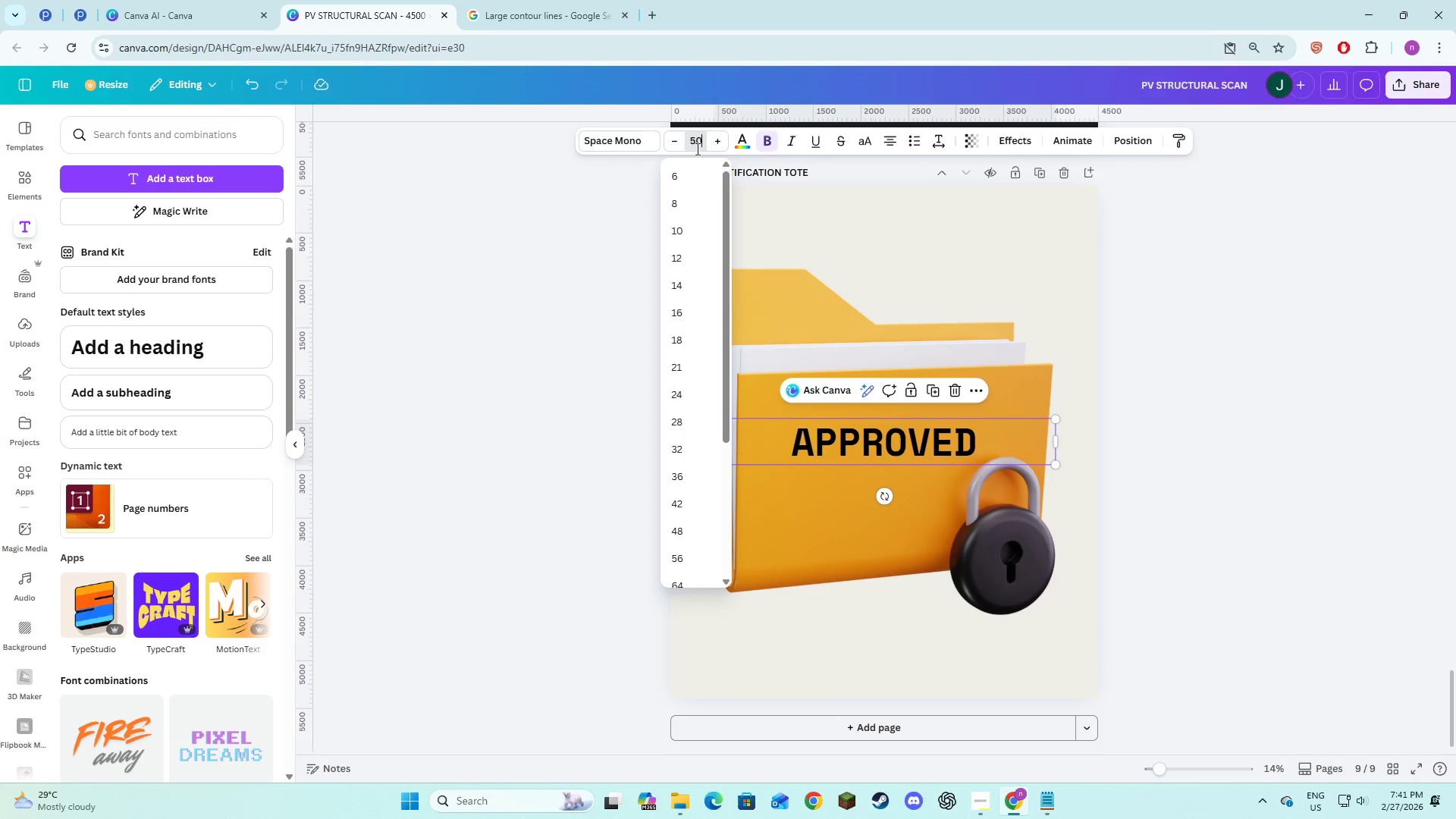 
key(Numpad0)
 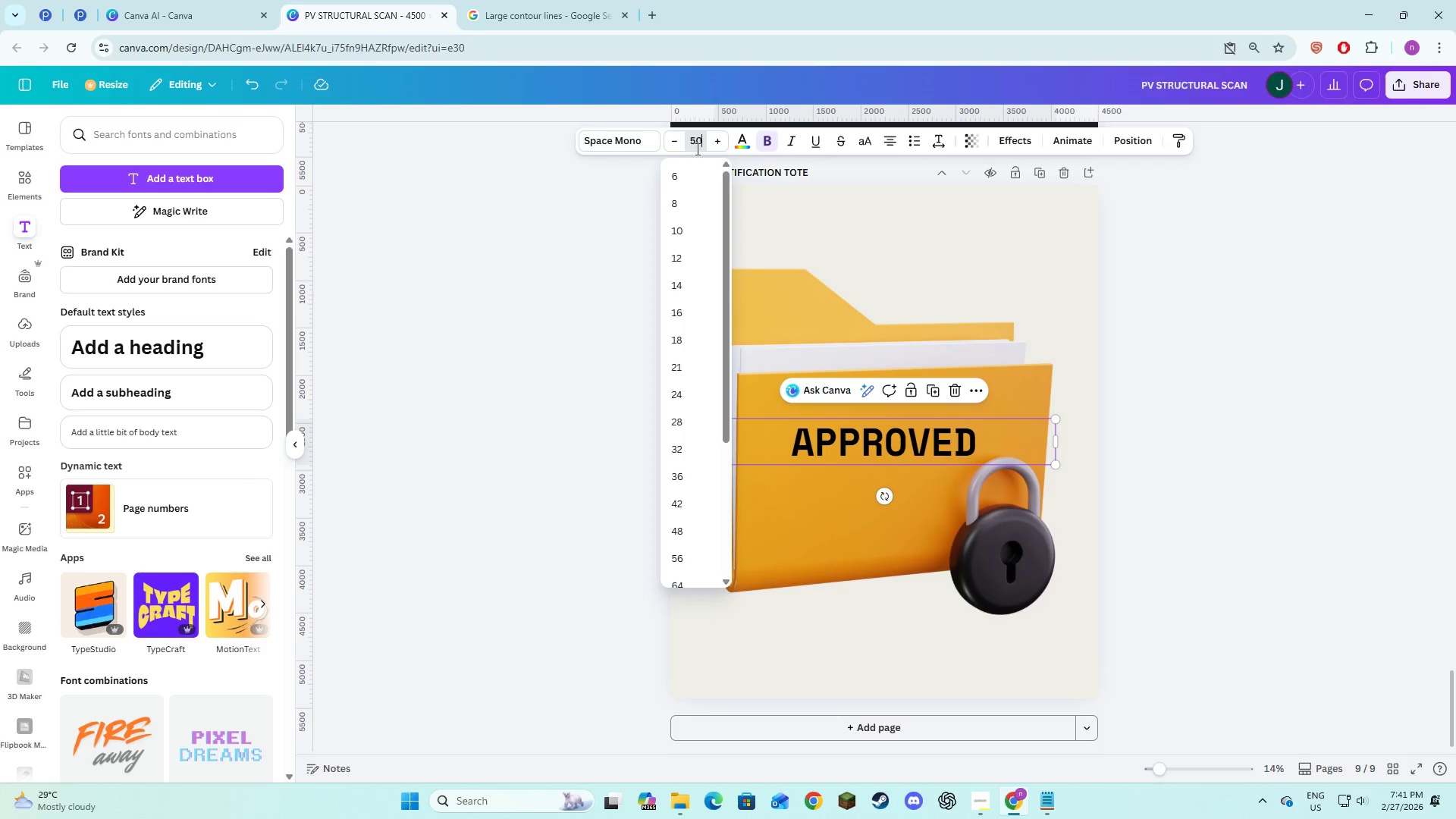 
key(Numpad0)
 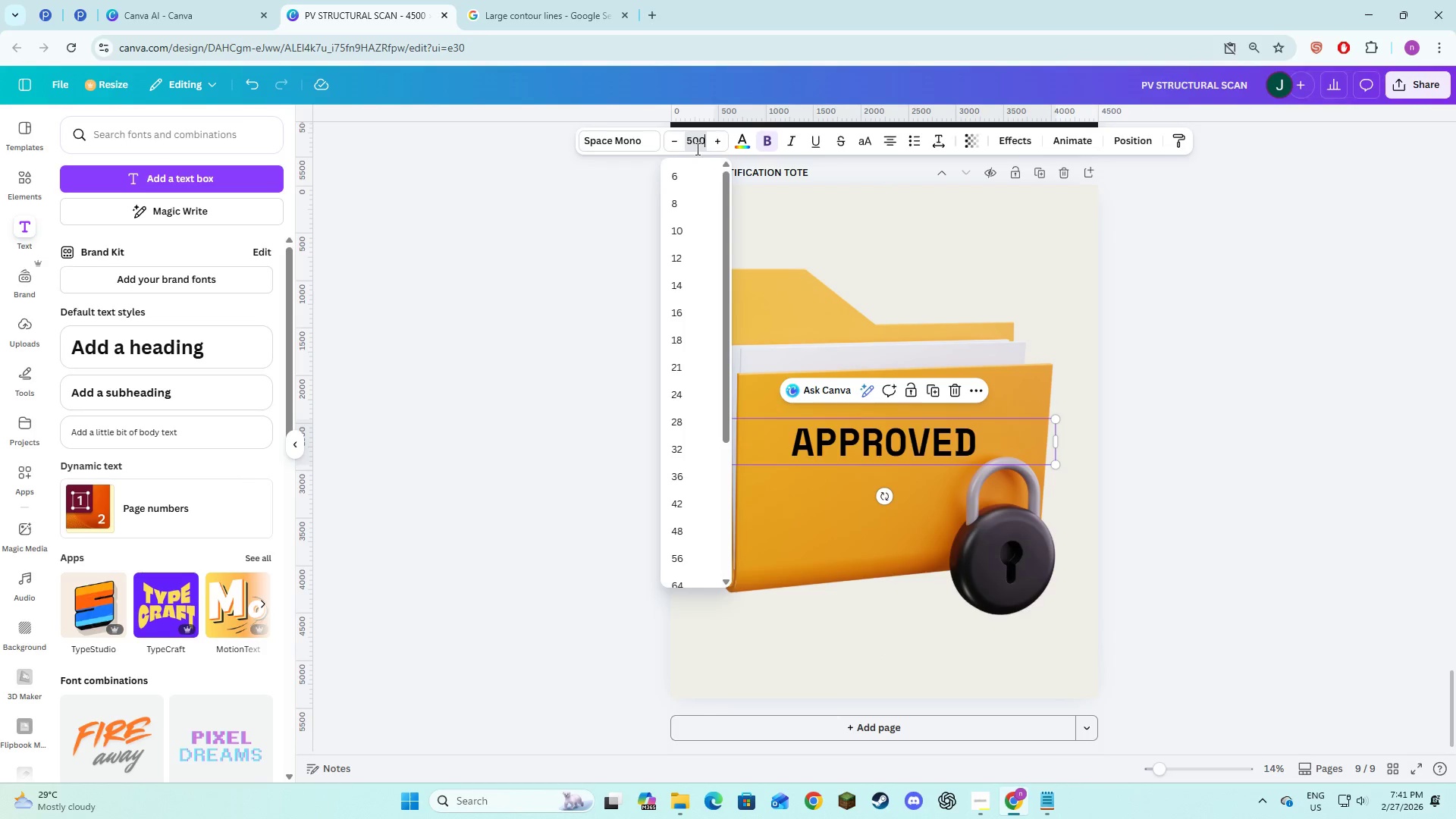 
key(NumpadEnter)
 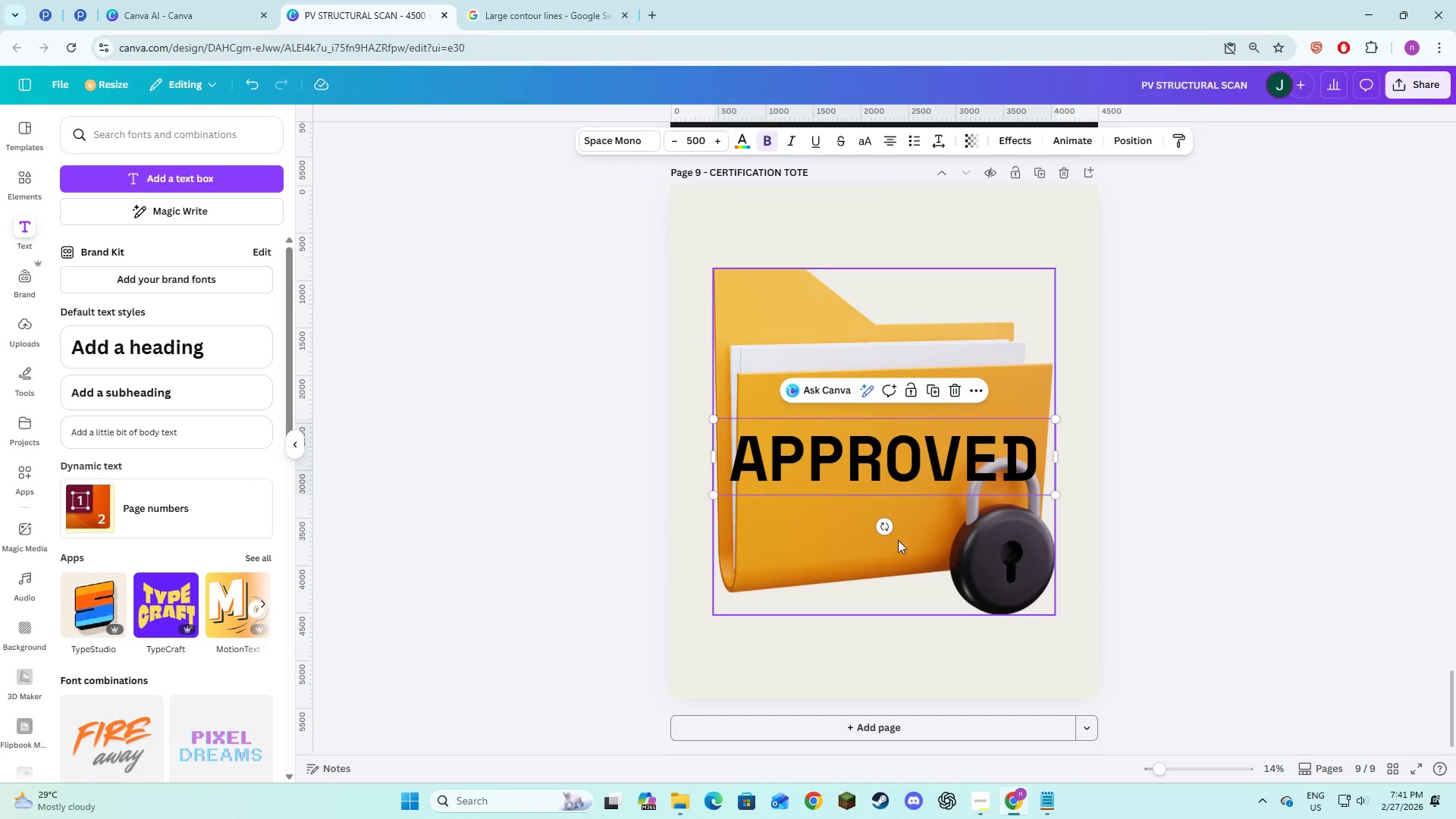 
left_click_drag(start_coordinate=[883, 529], to_coordinate=[912, 536])
 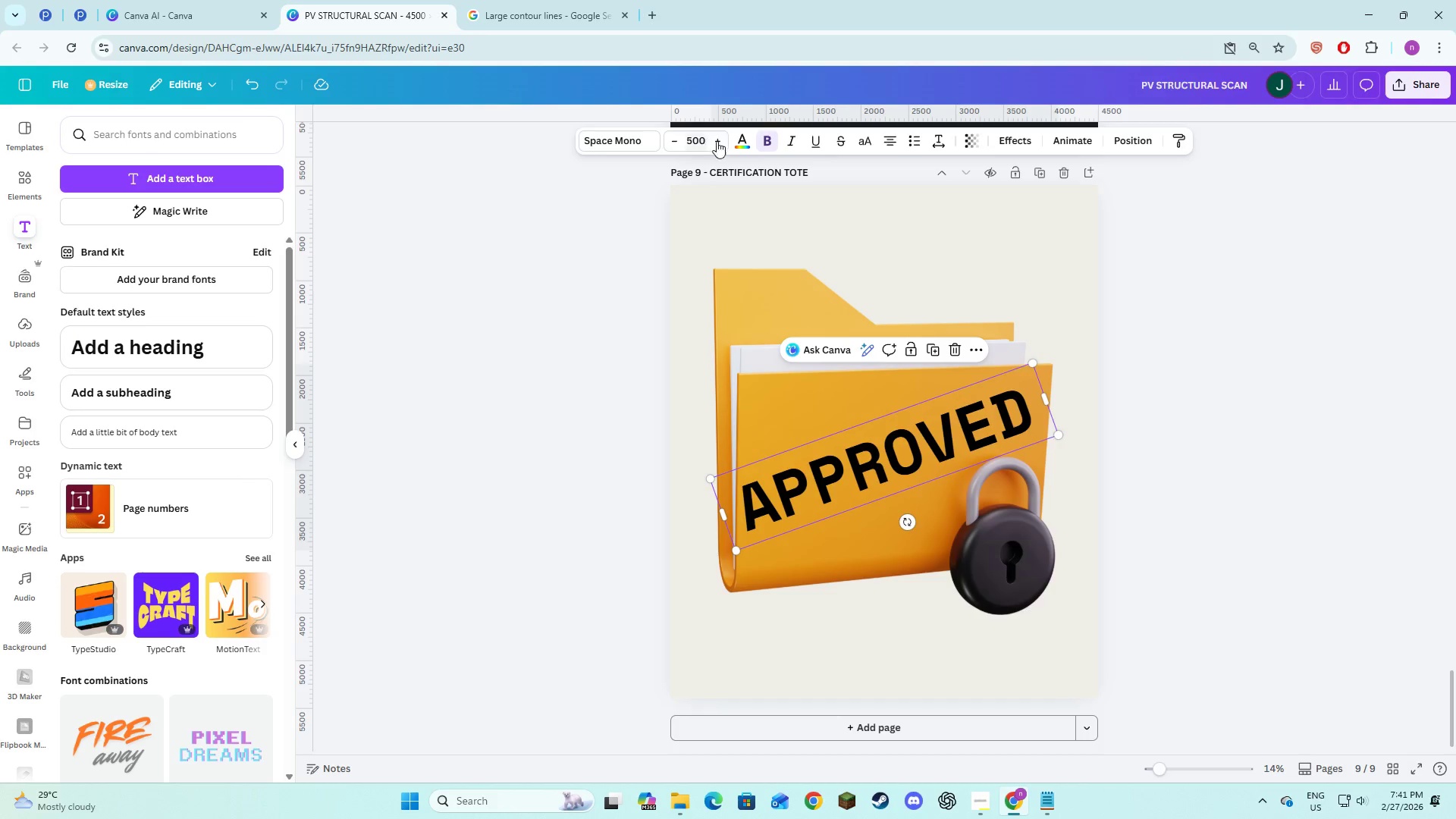 
left_click([734, 141])
 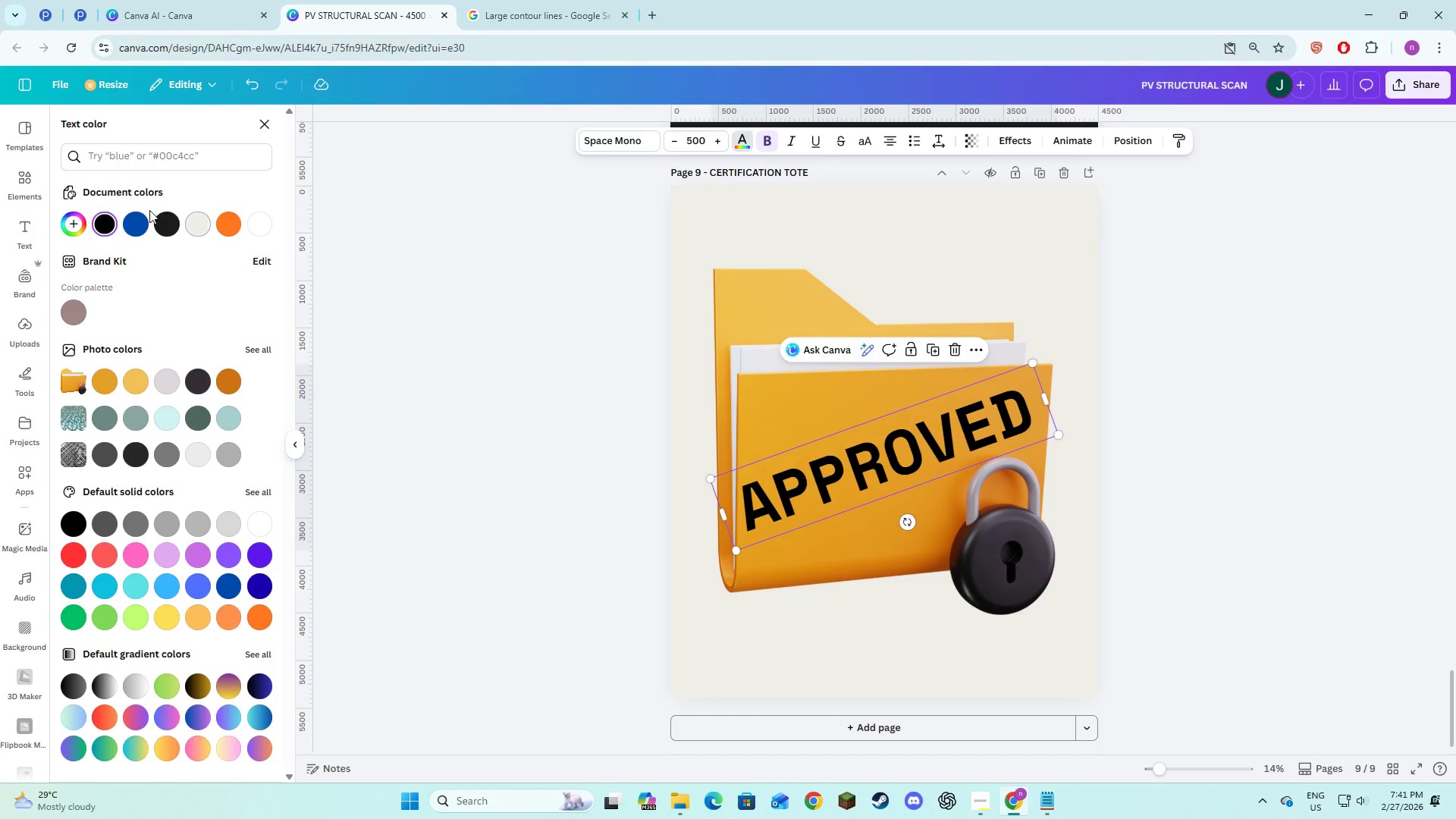 
left_click([140, 214])
 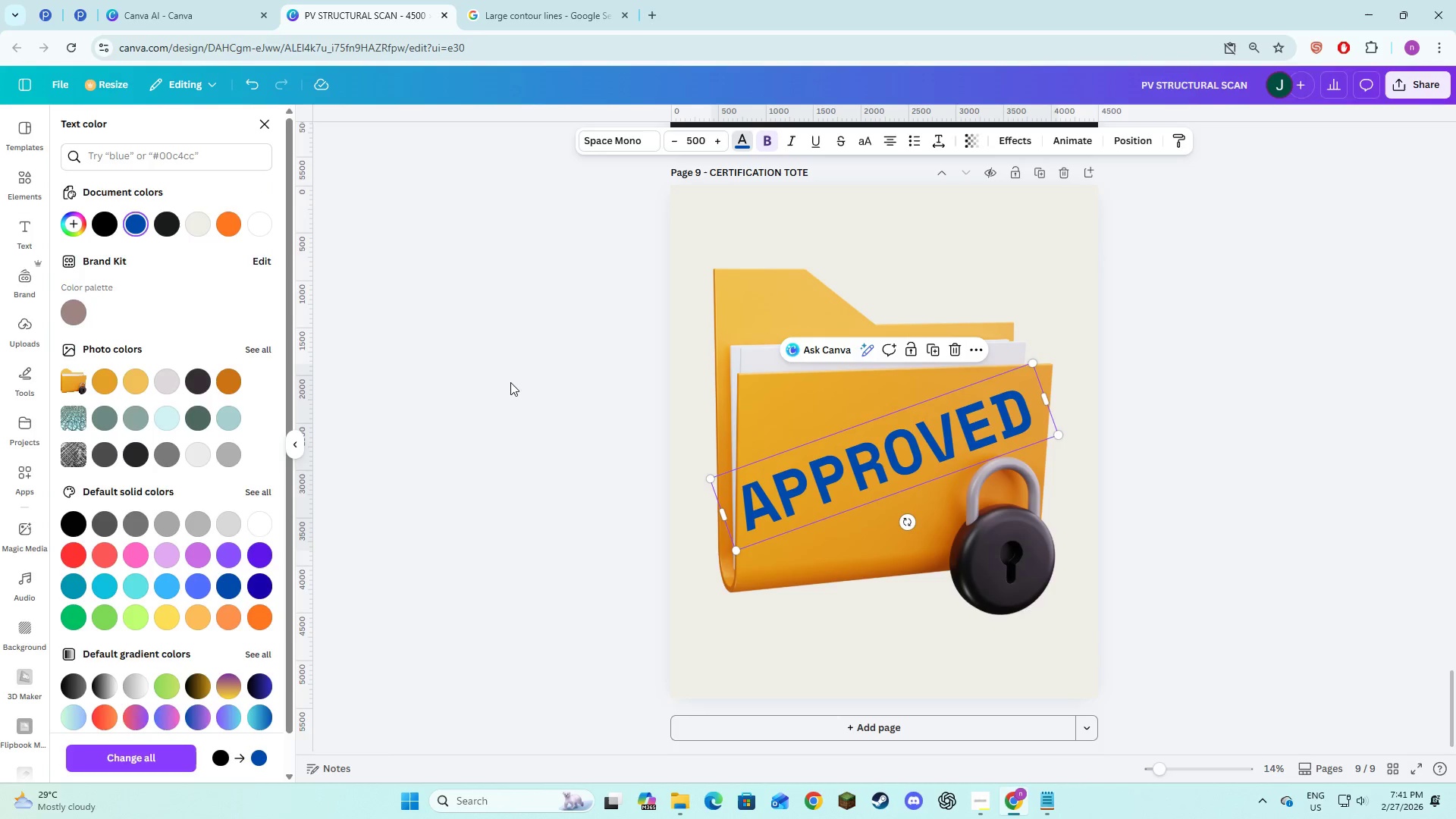 
left_click([510, 384])
 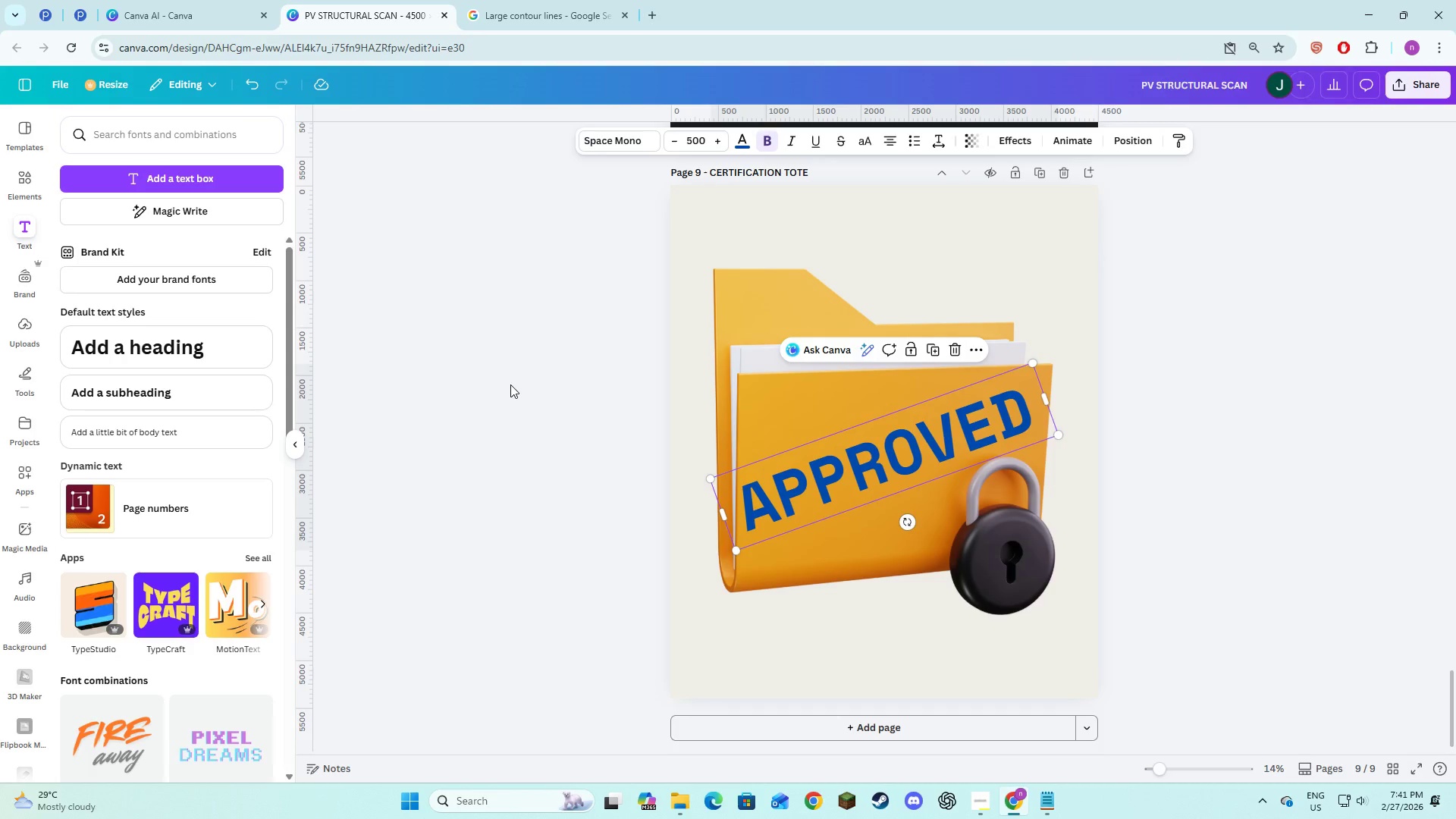 
left_click([510, 384])
 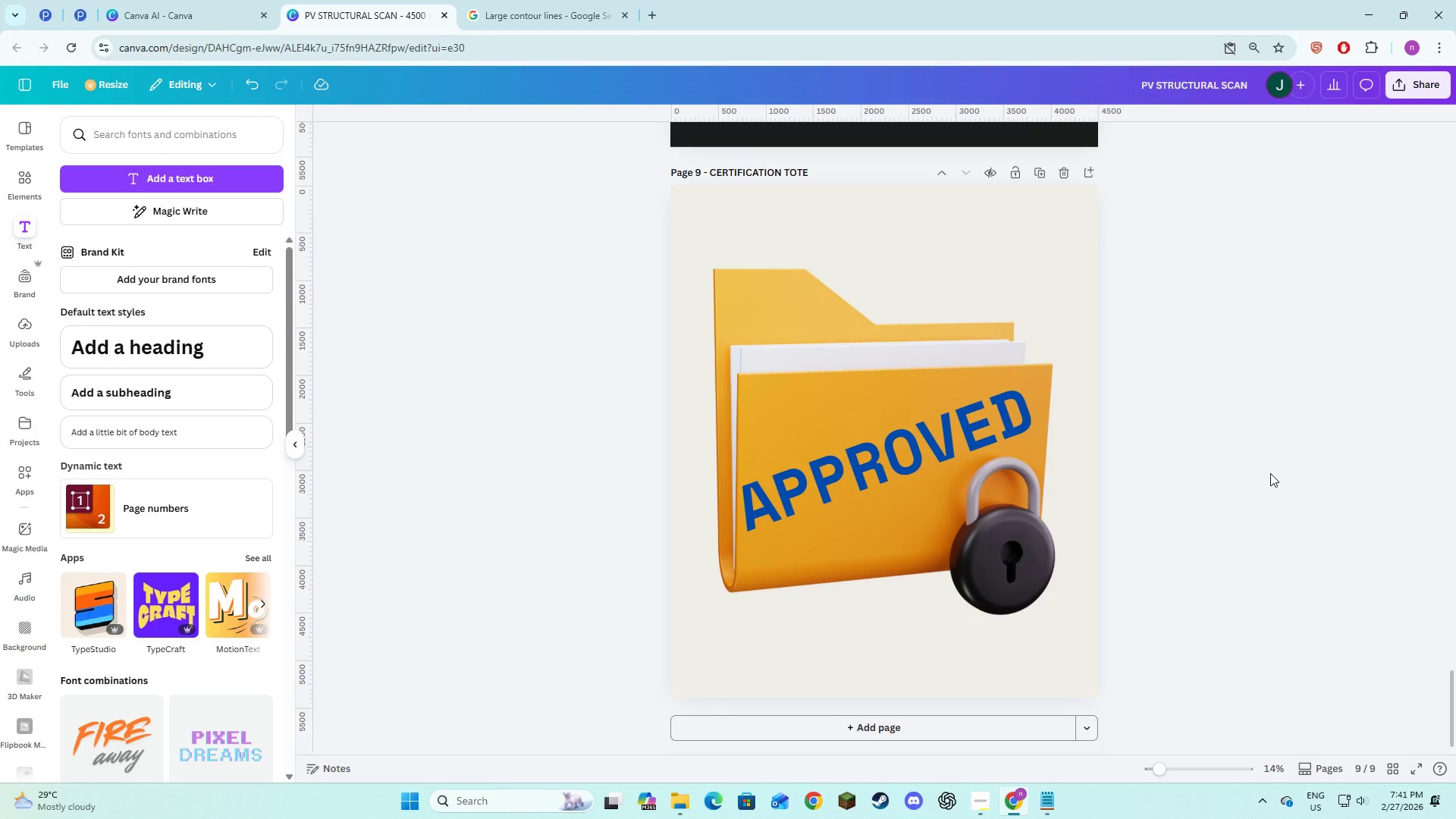 
left_click([1270, 473])
 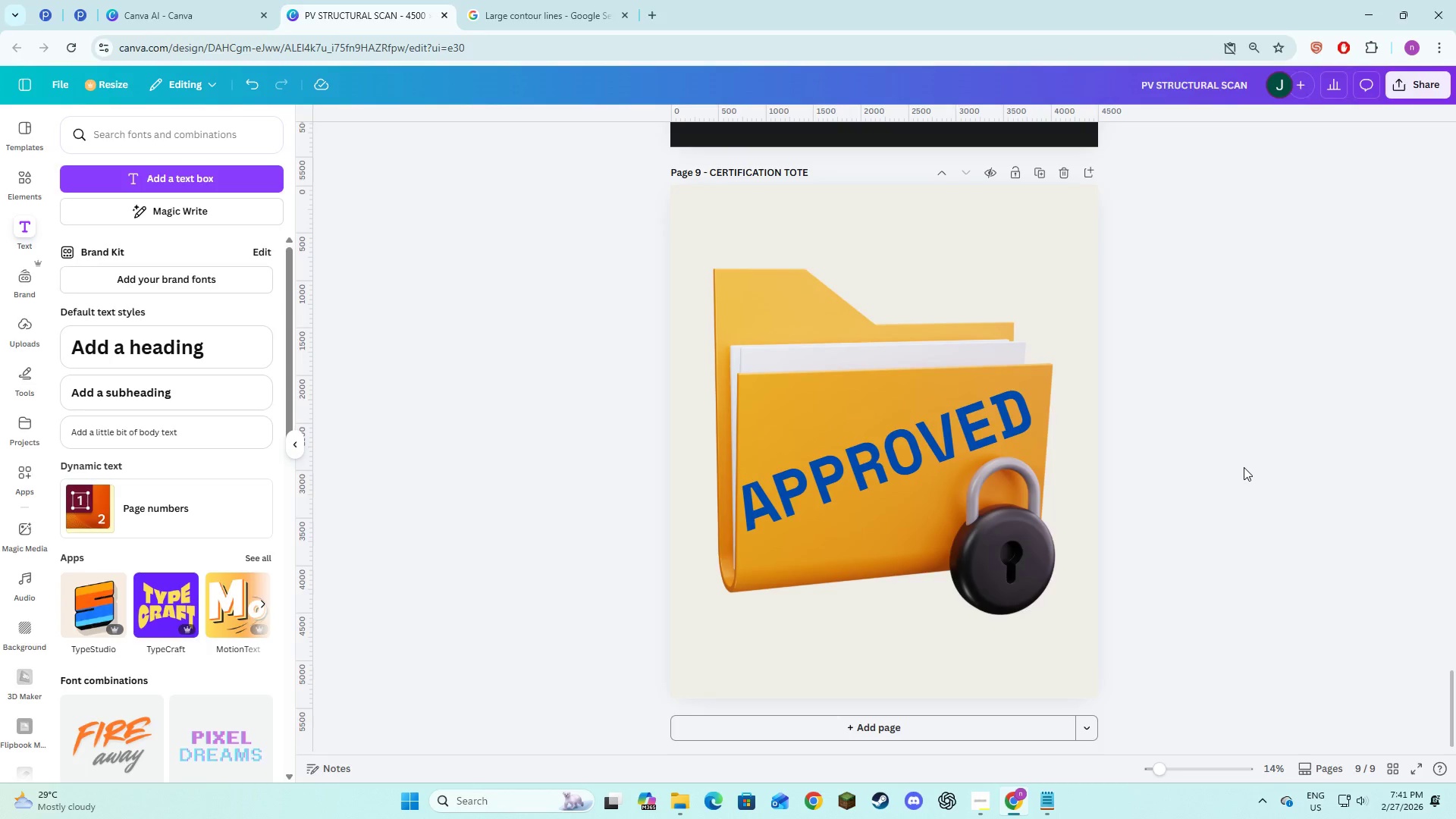 
key(Alt+AltLeft)
 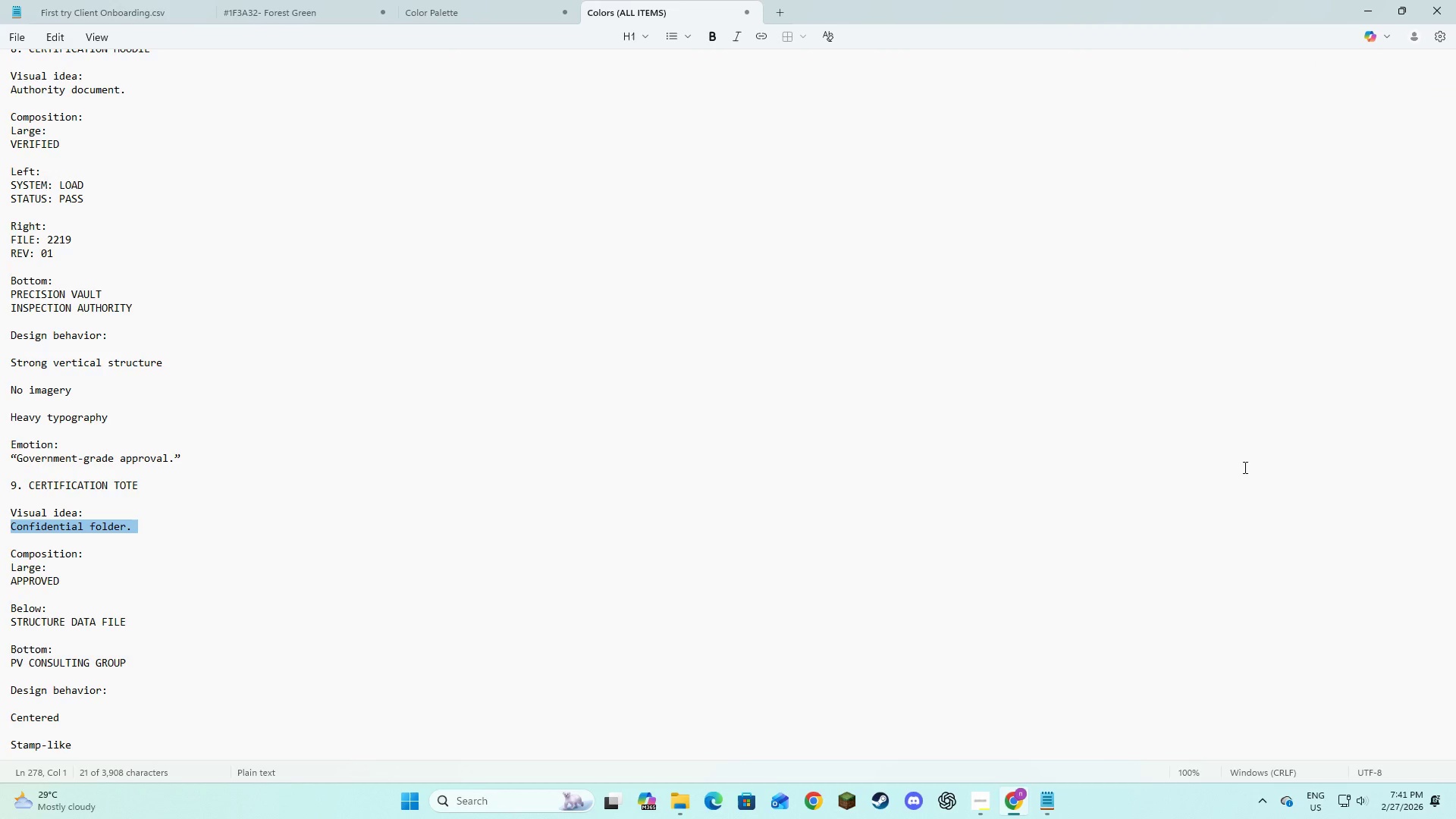 
key(Alt+Tab)
 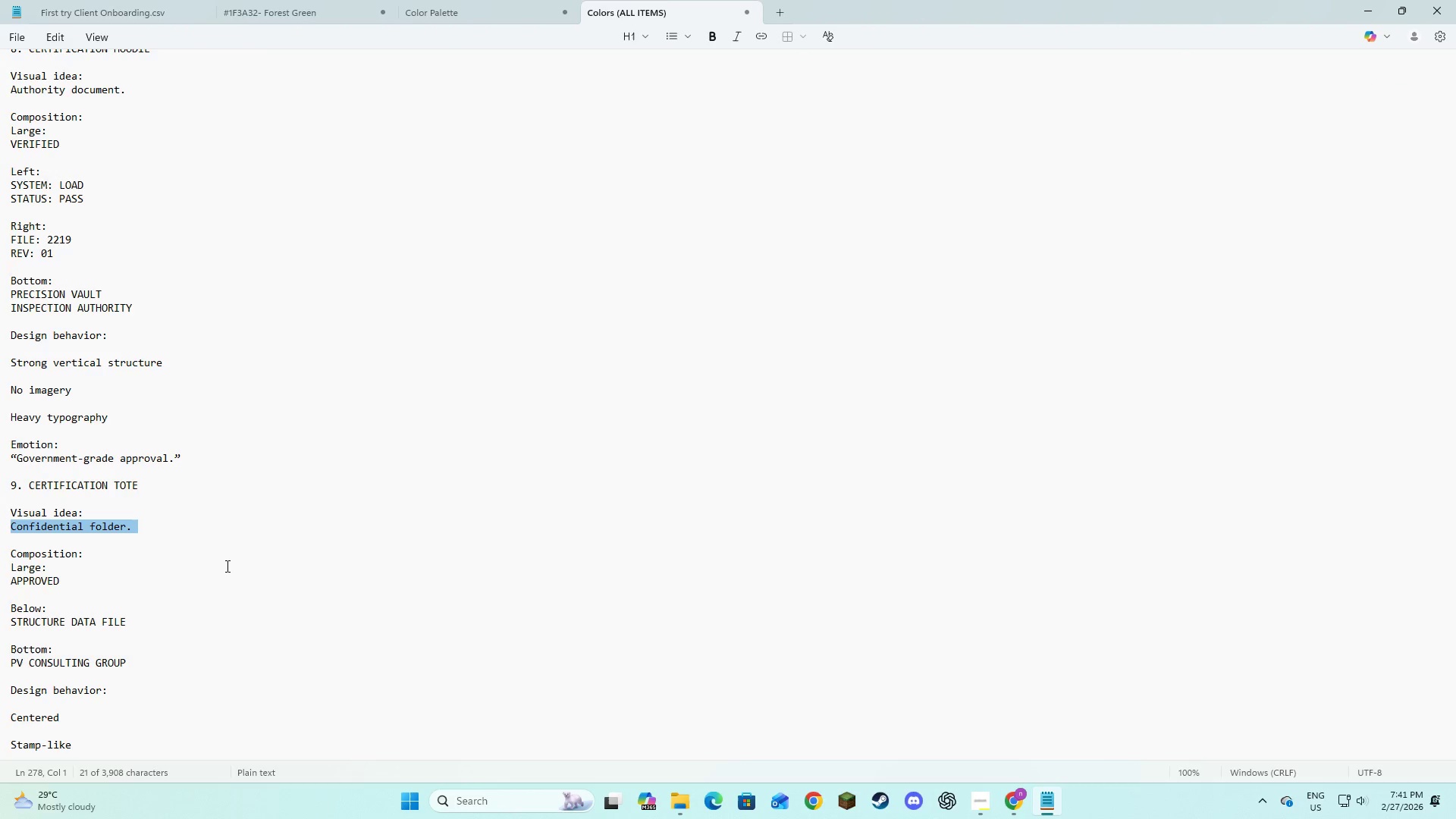 
wait(6.09)
 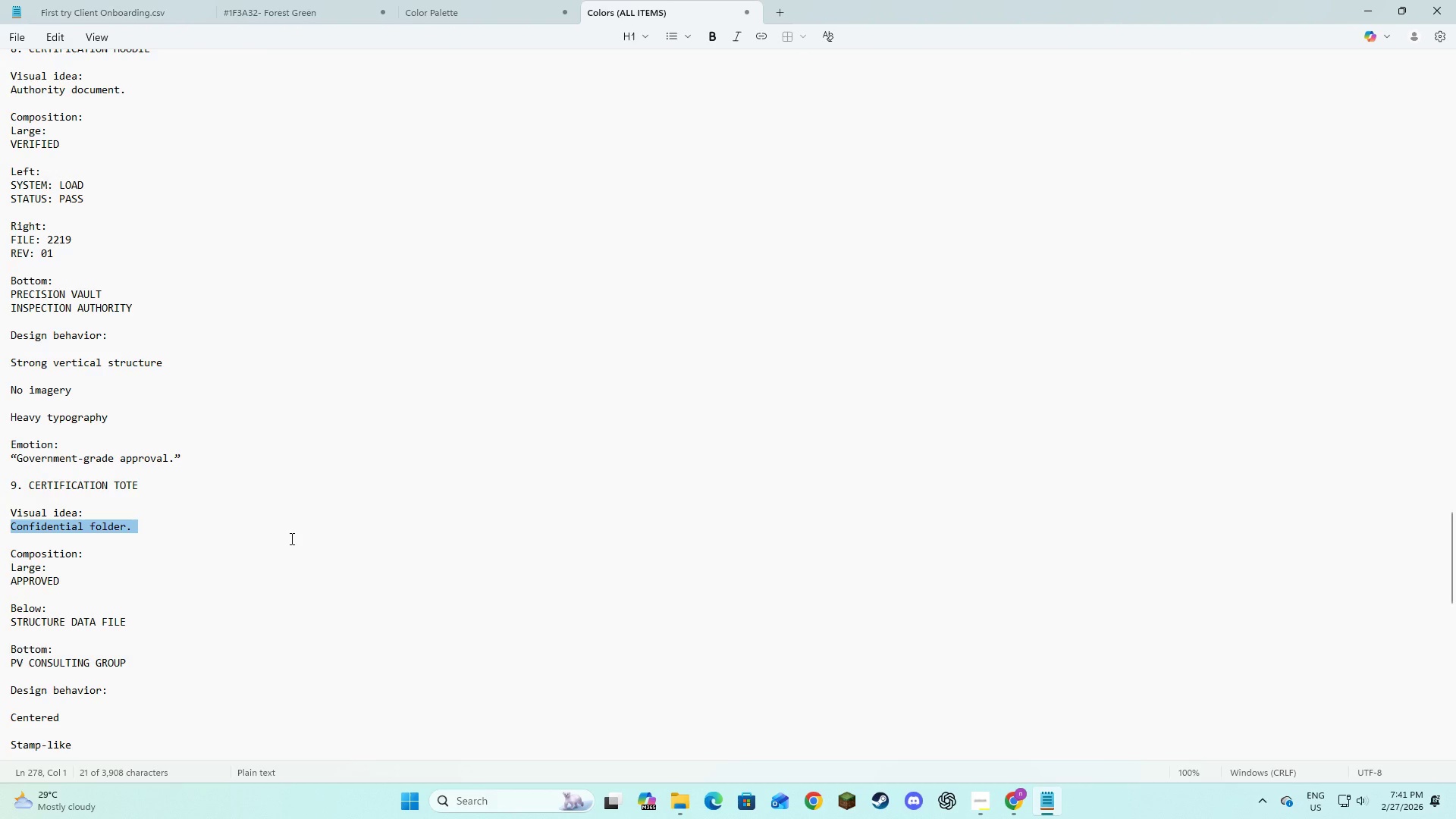 
key(Alt+AltLeft)
 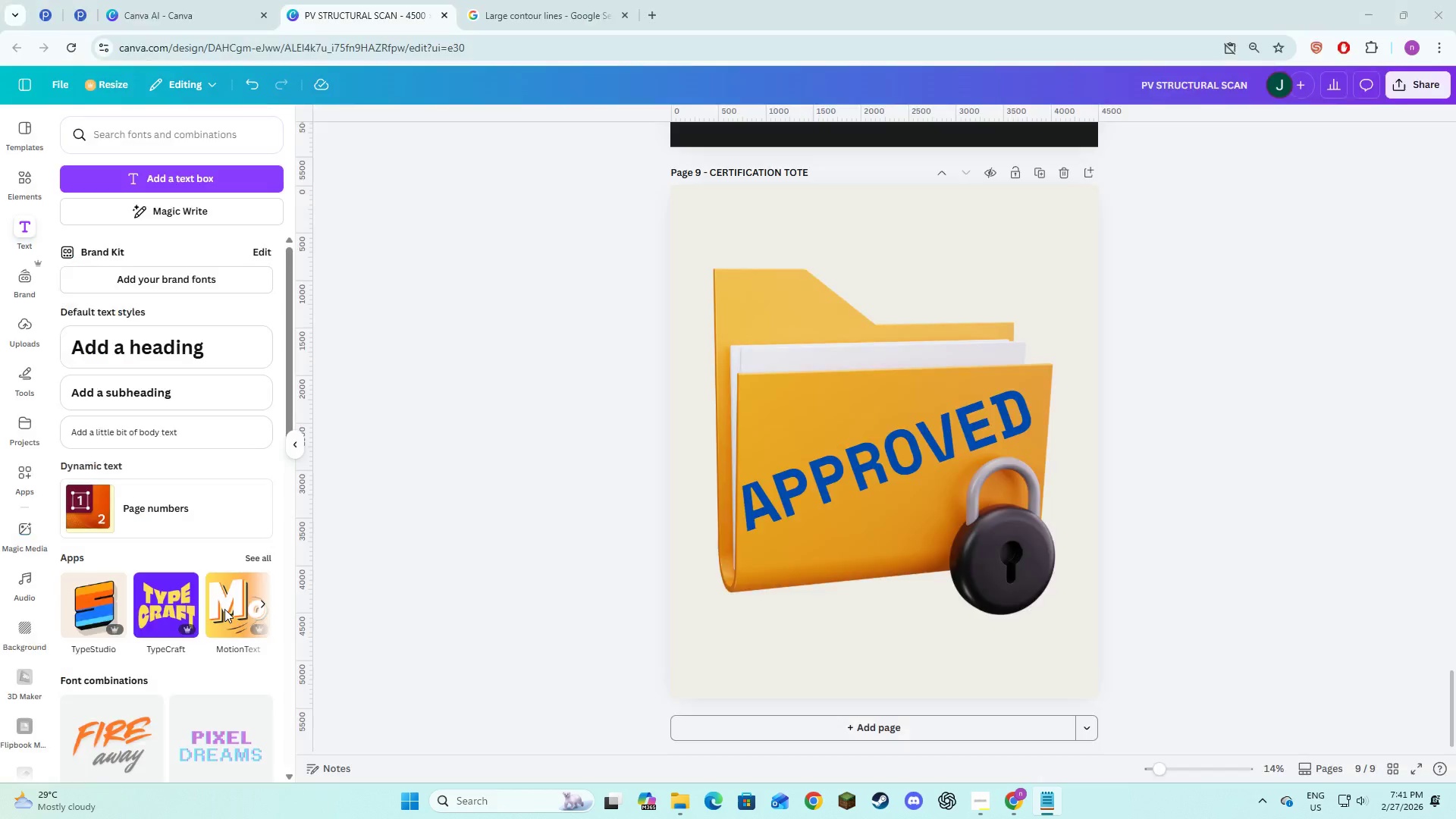 
key(Alt+Tab)
 